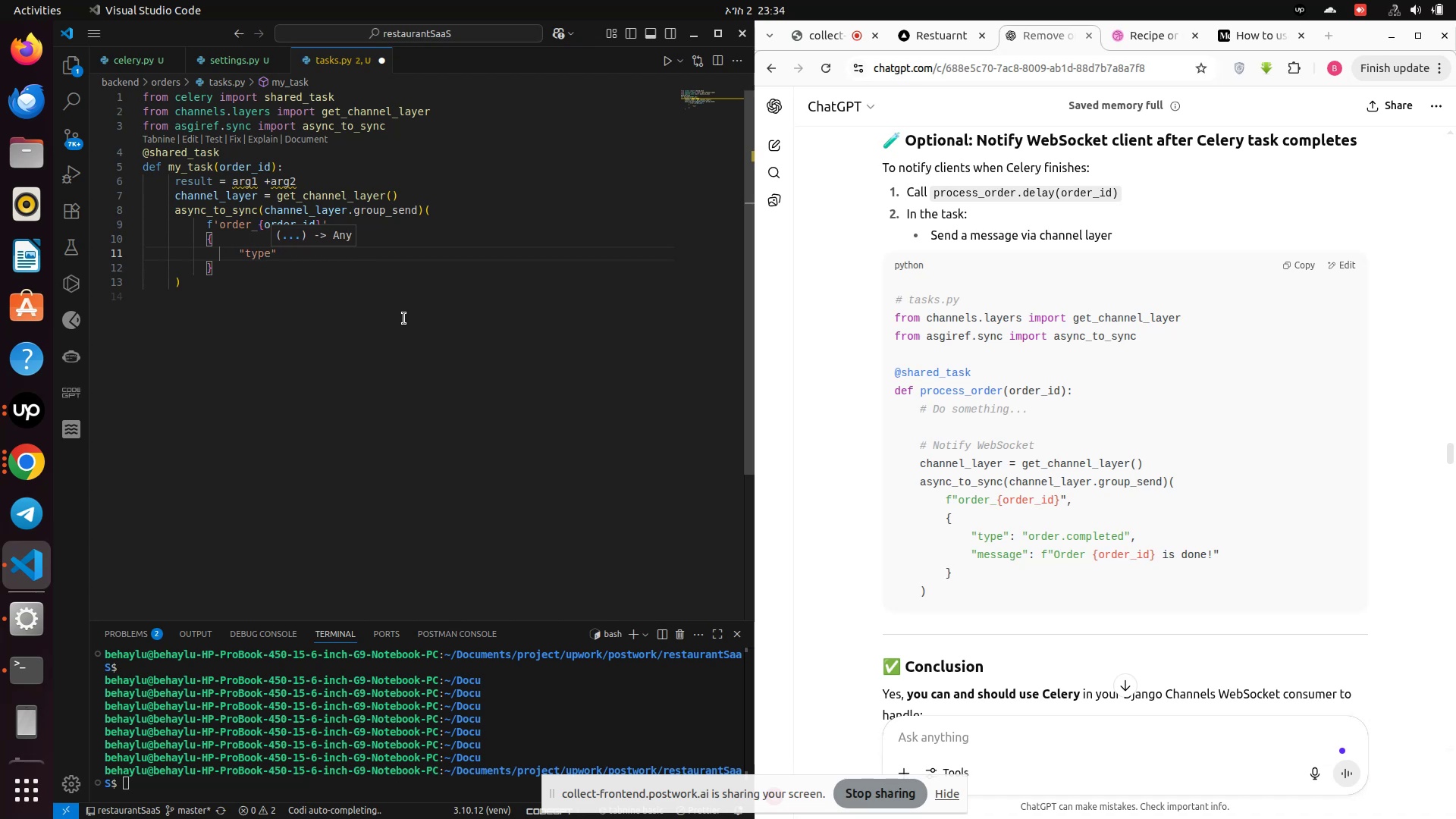 
key(ArrowRight)
 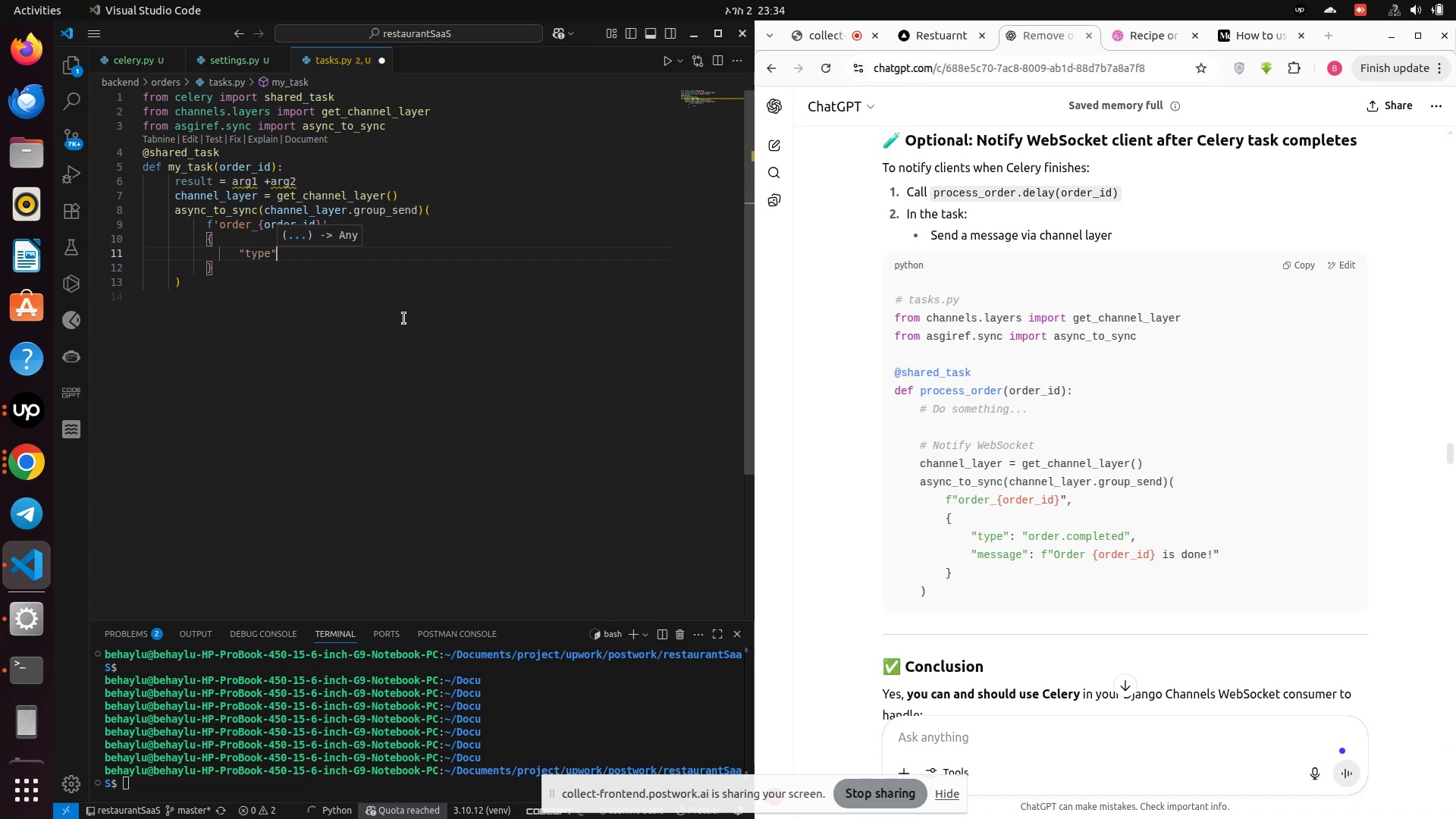 
key(Shift+ShiftLeft)
 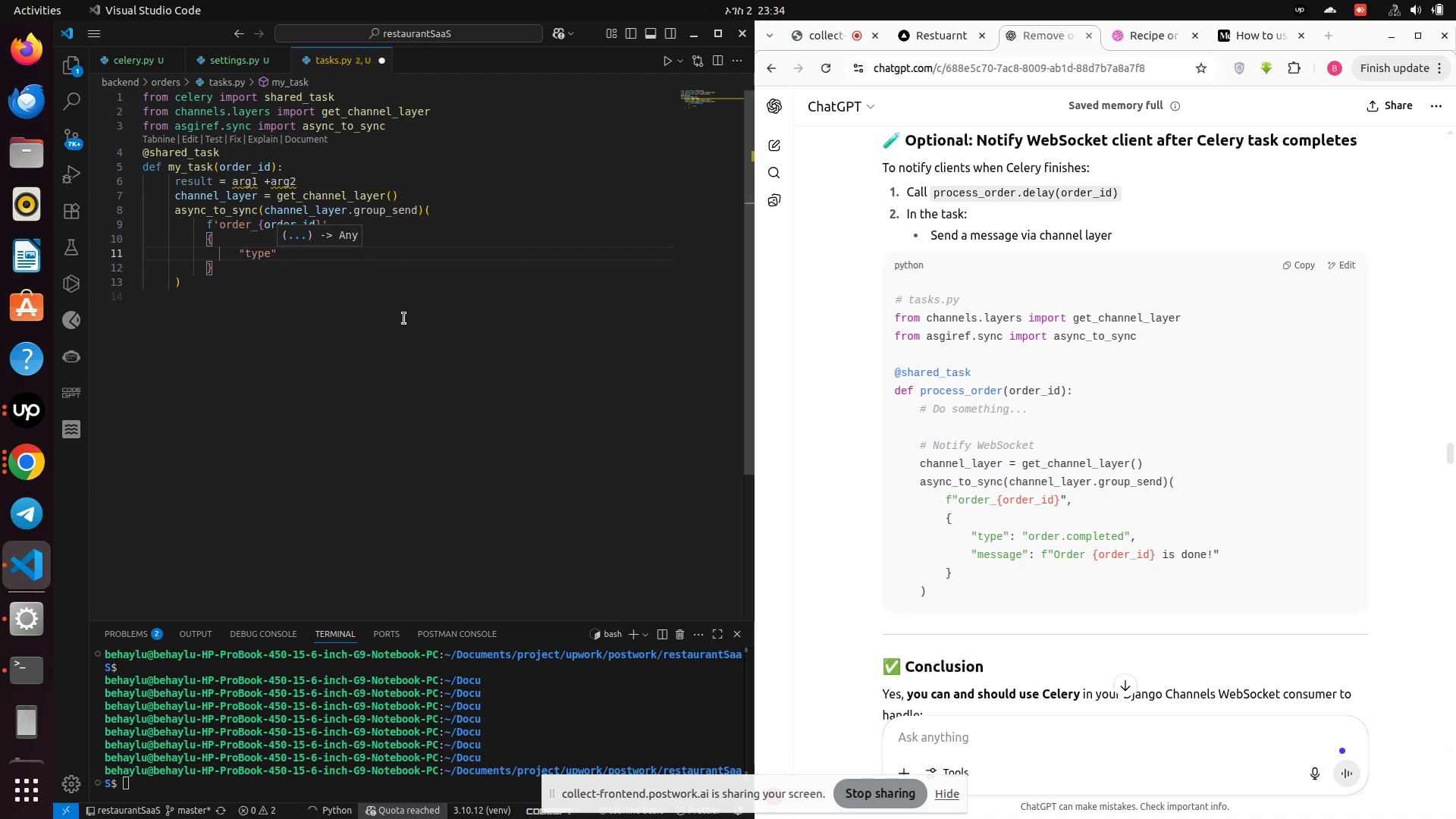 
key(Shift+Semicolon)
 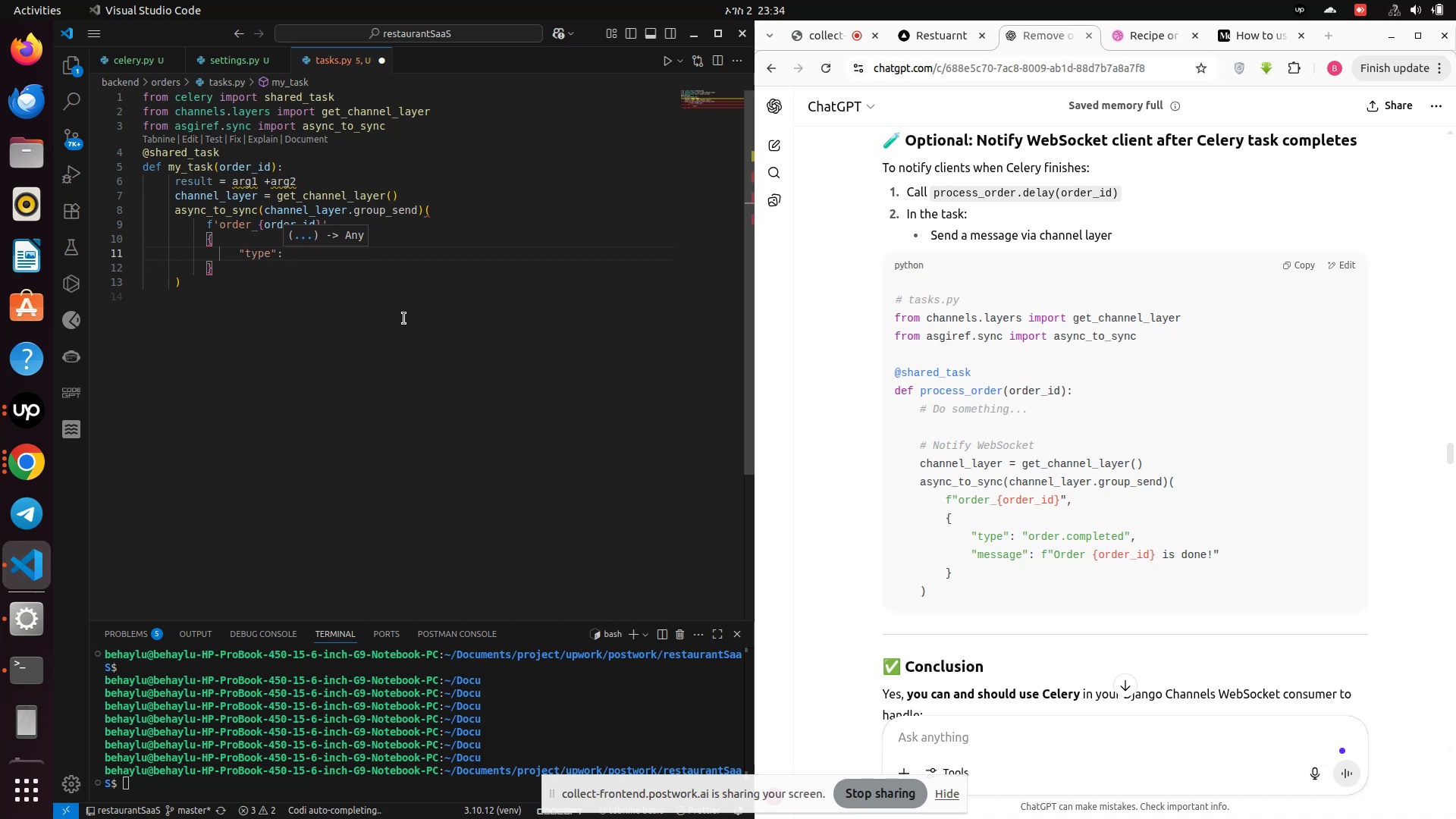 
key(Quote)
 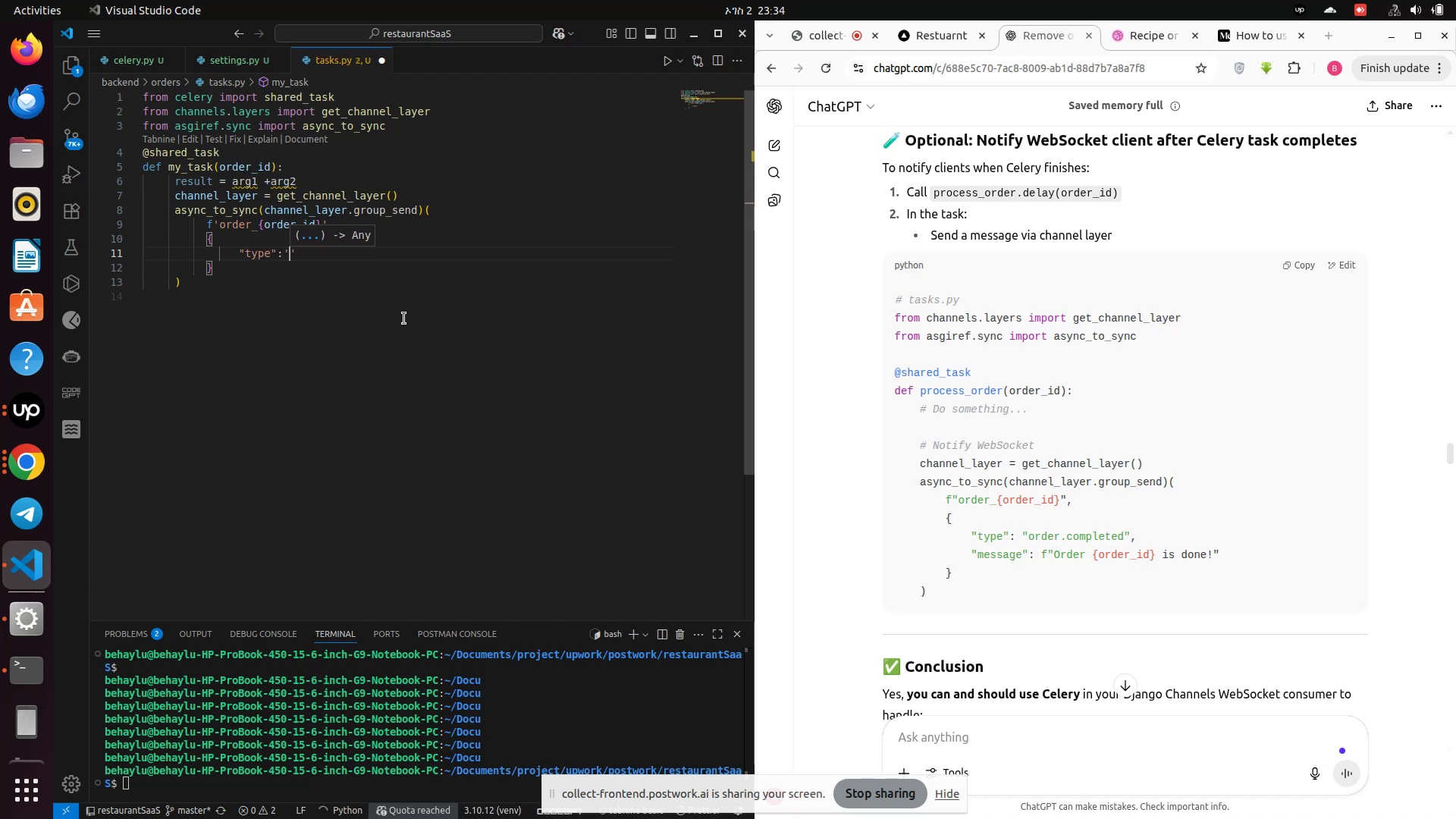 
key(Backspace)
 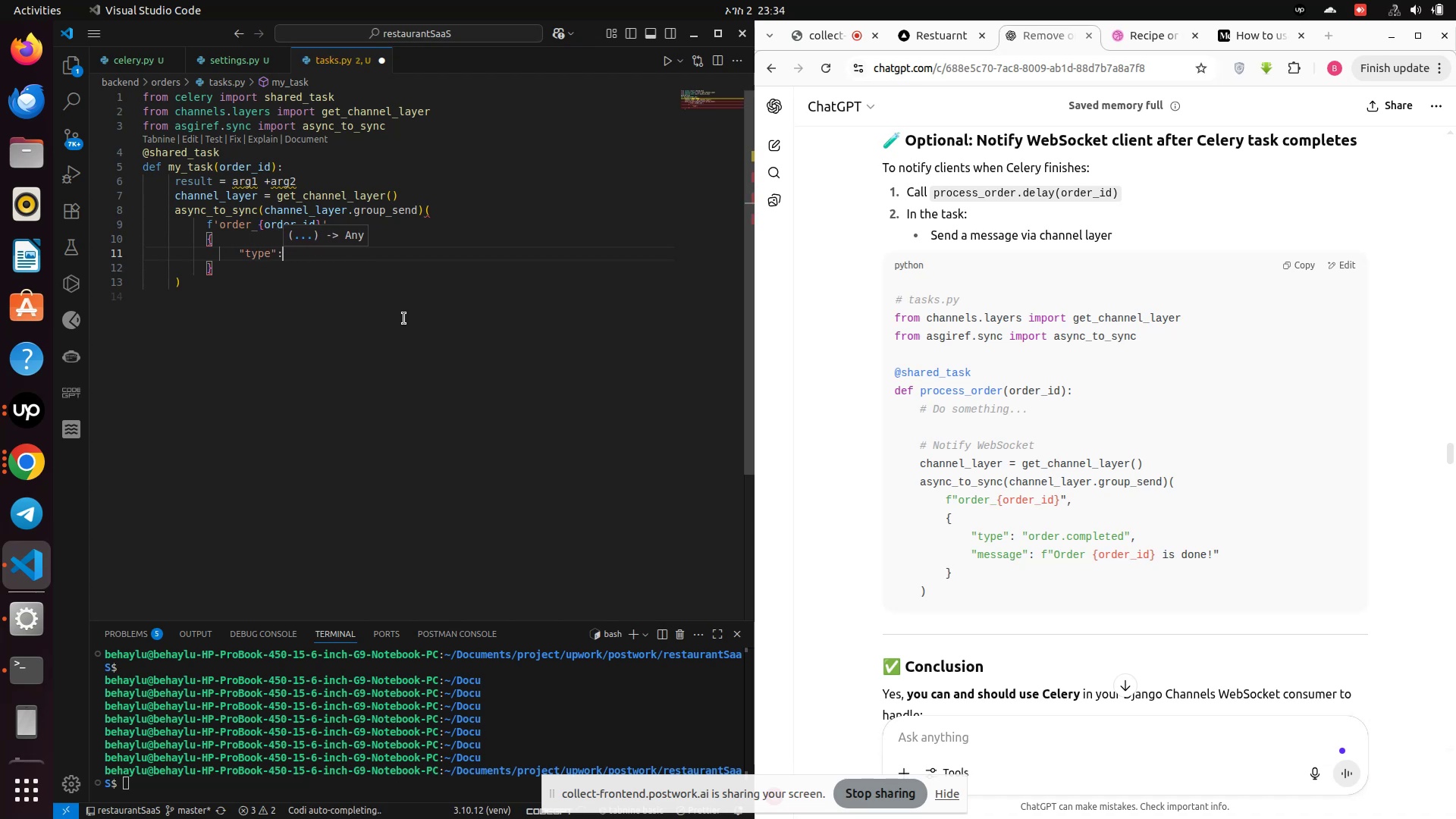 
key(Shift+Quote)
 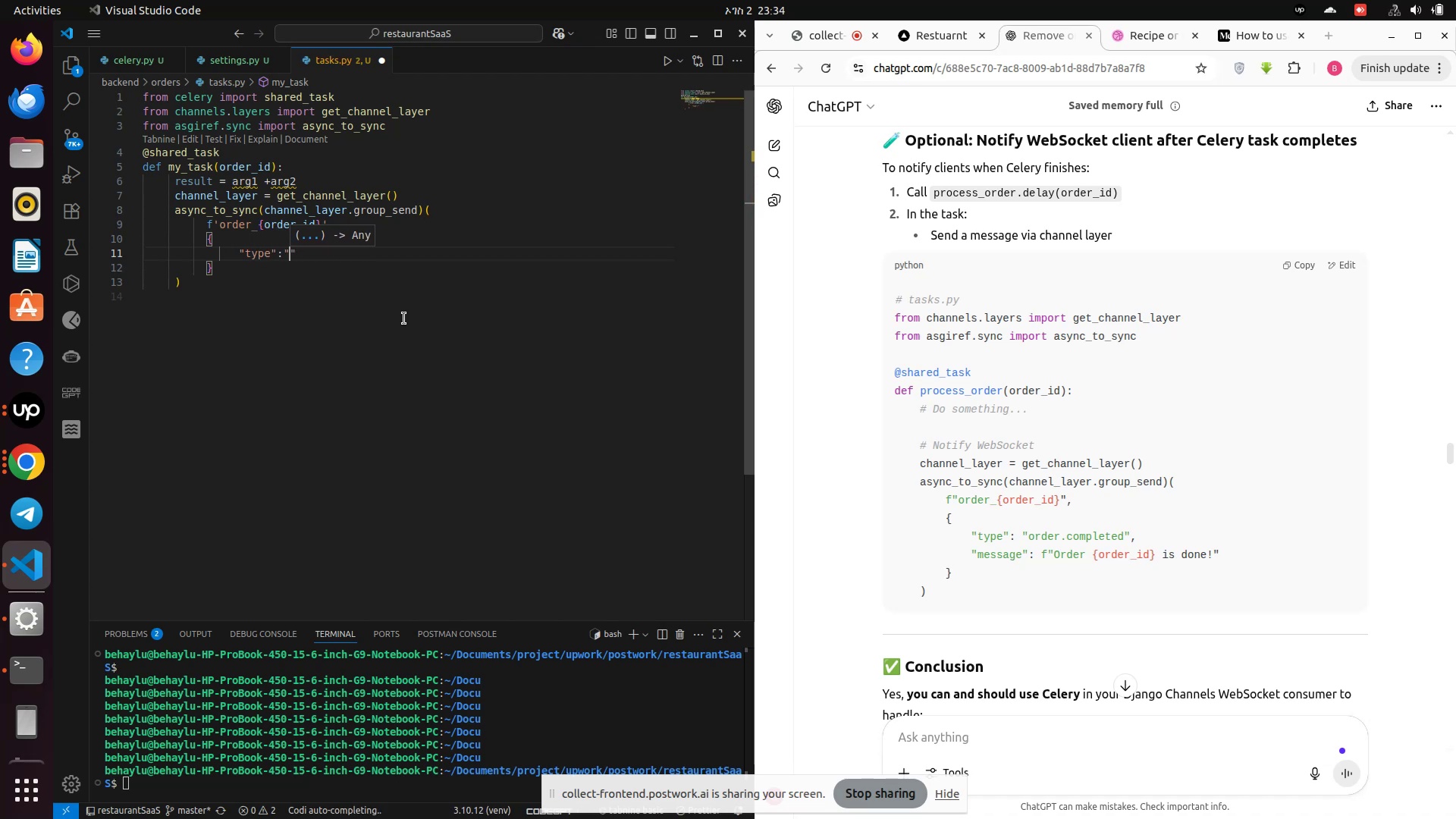 
key(O)
 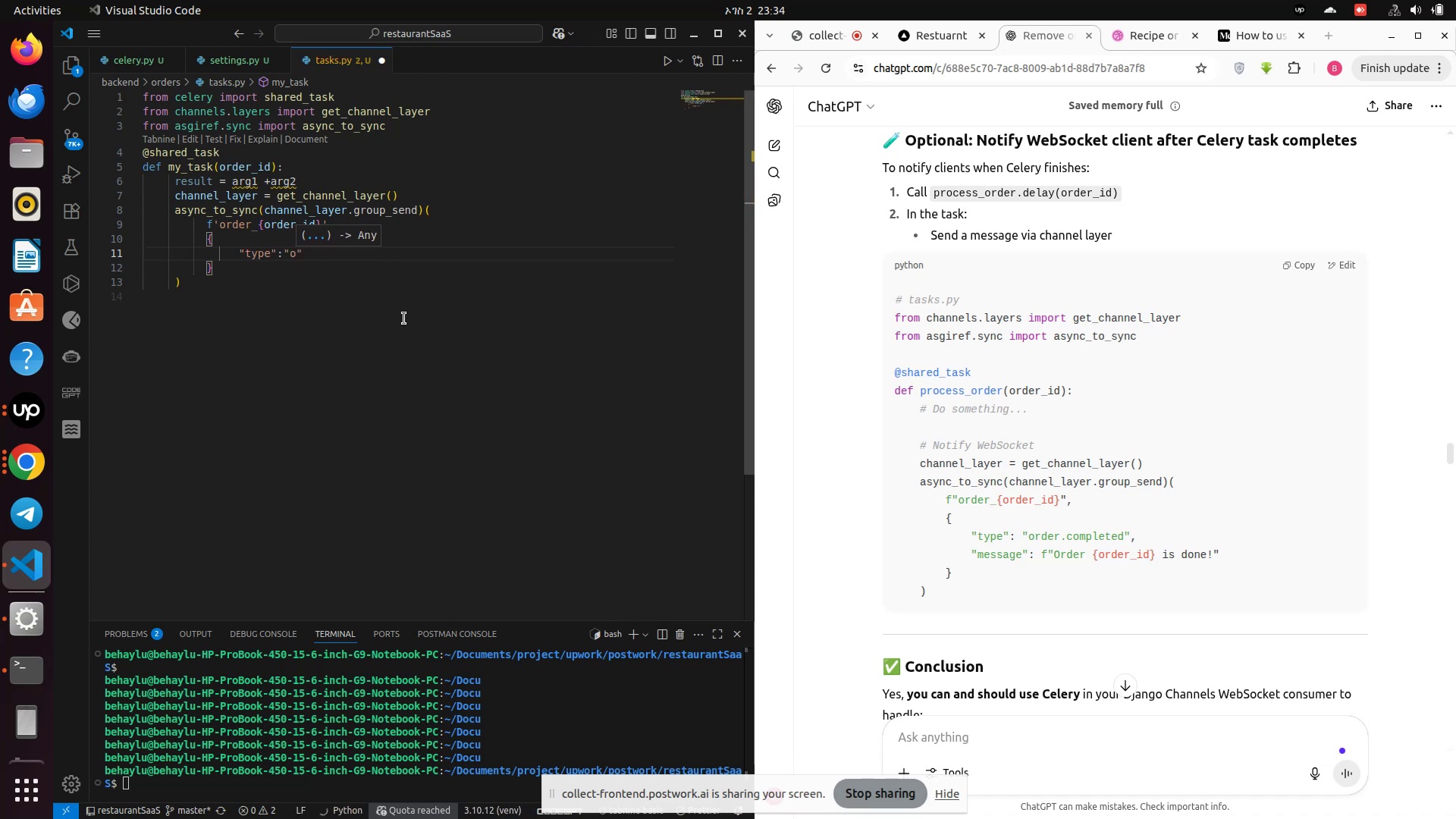 
type(rder.completed)
 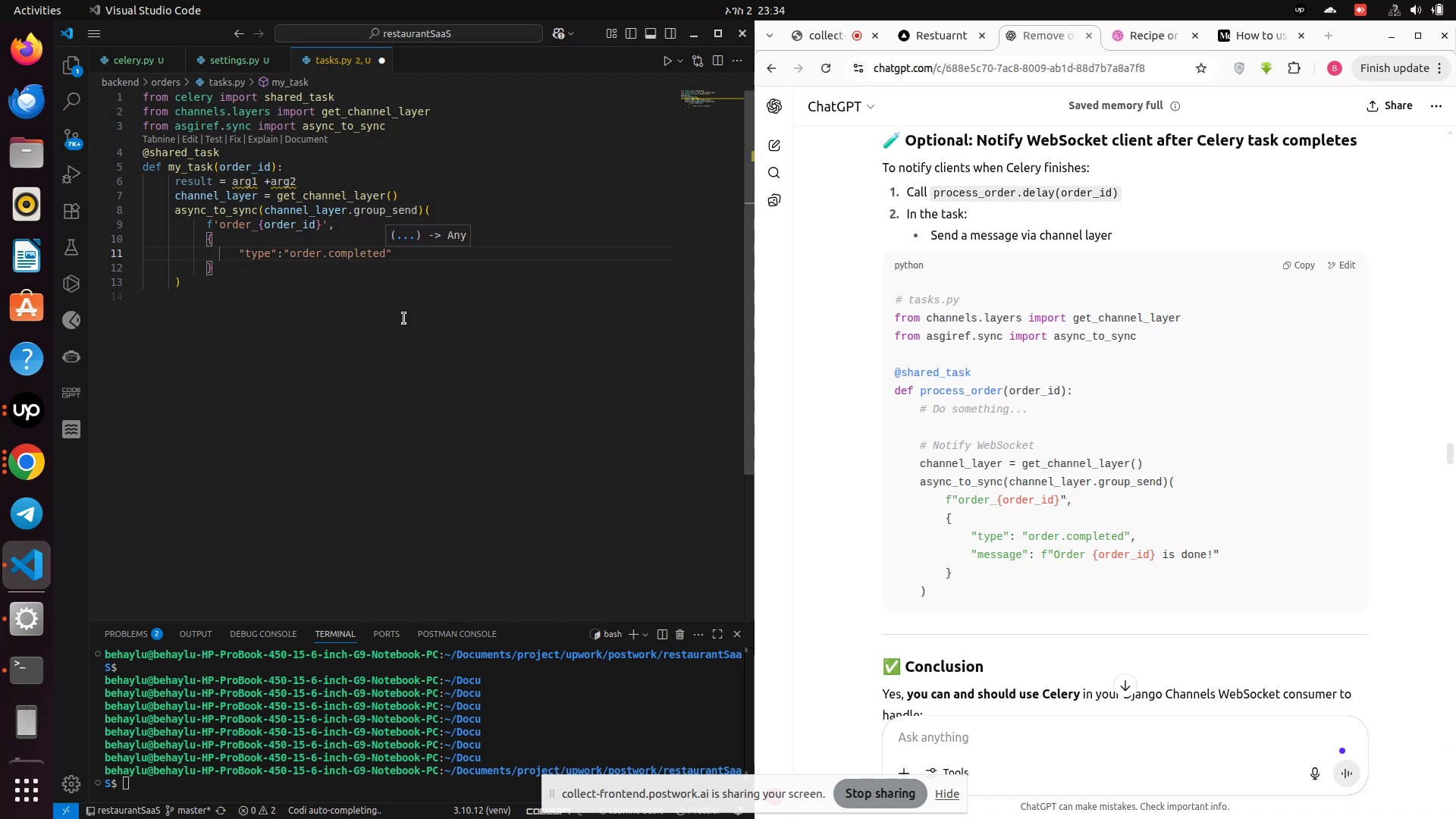 
key(ArrowRight)
 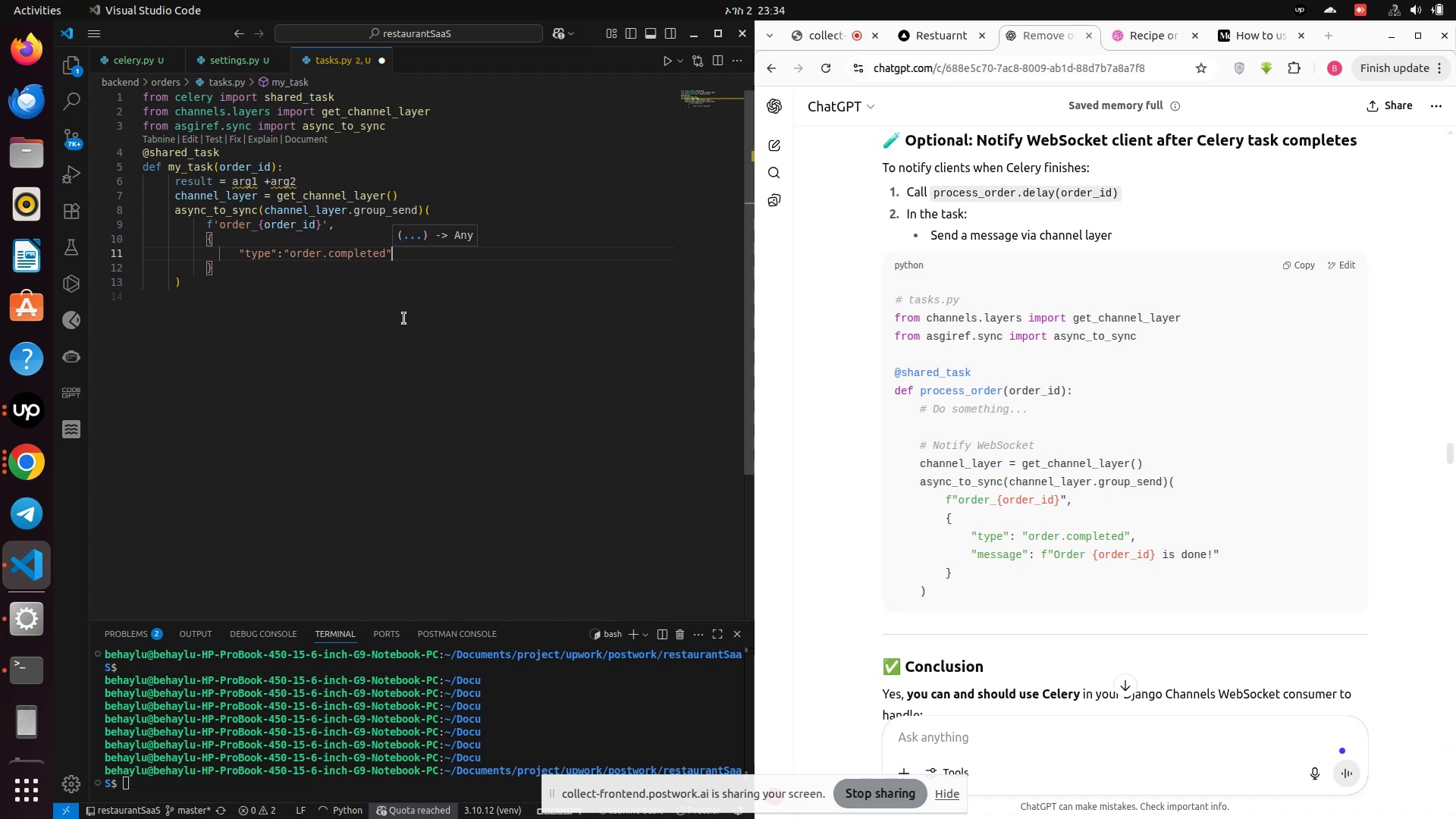 
key(Enter)
 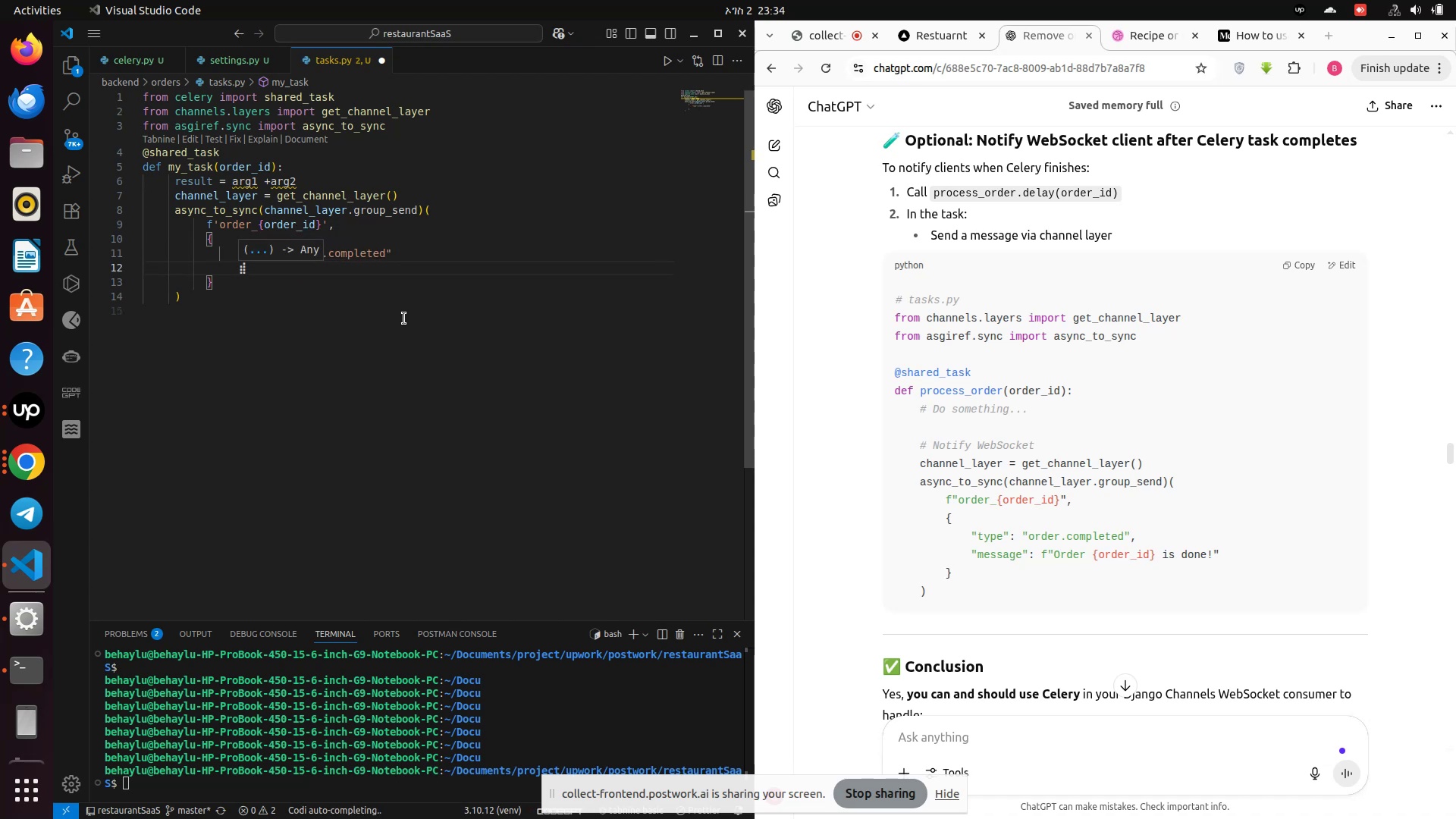 
type(me)
key(Backspace)
key(Backspace)
type("message)
 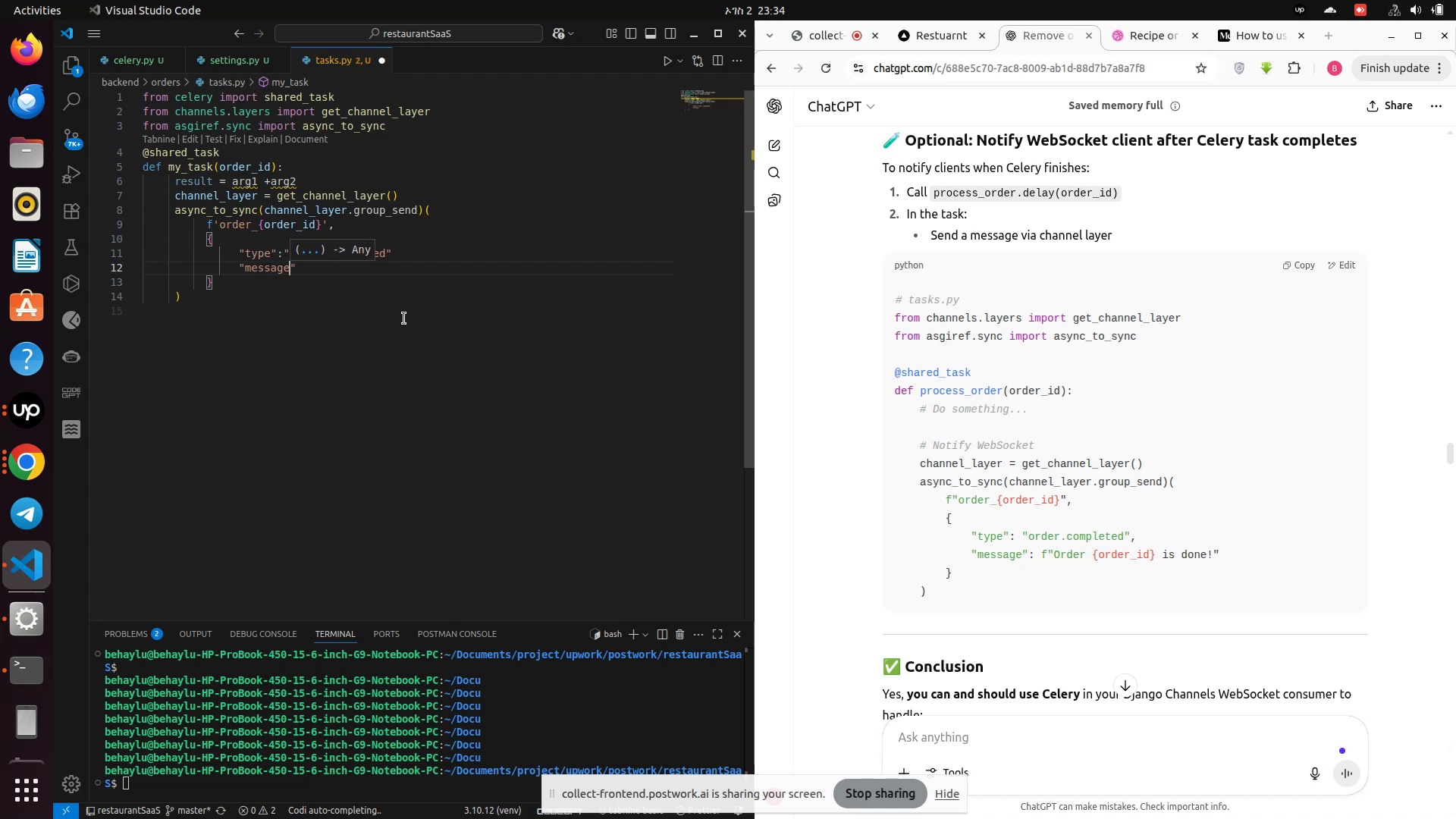 
key(ArrowRight)
 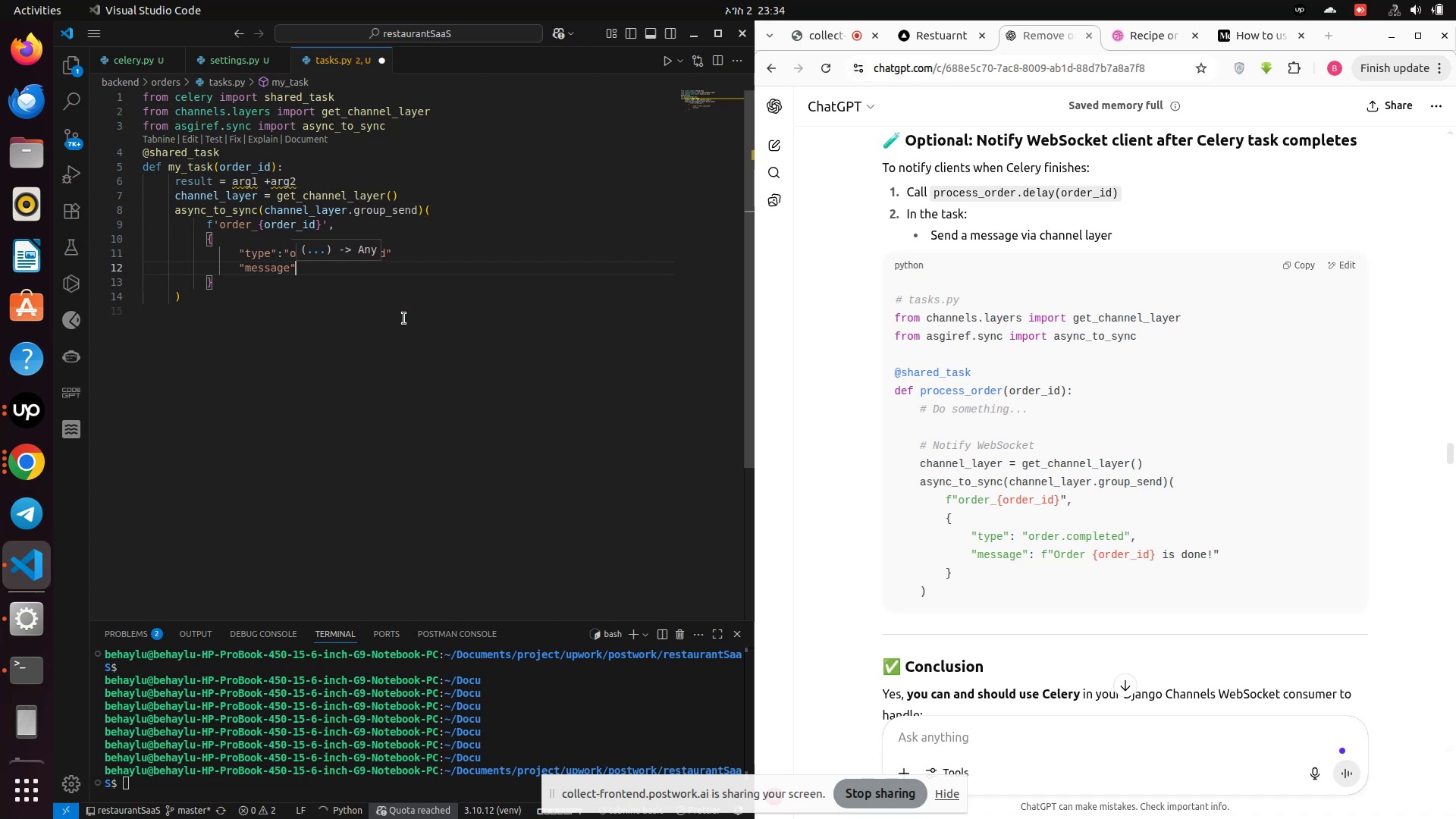 
type(:")
key(Backspace)
type(f"Order {order_d)
key(Backspace)
type(id)
 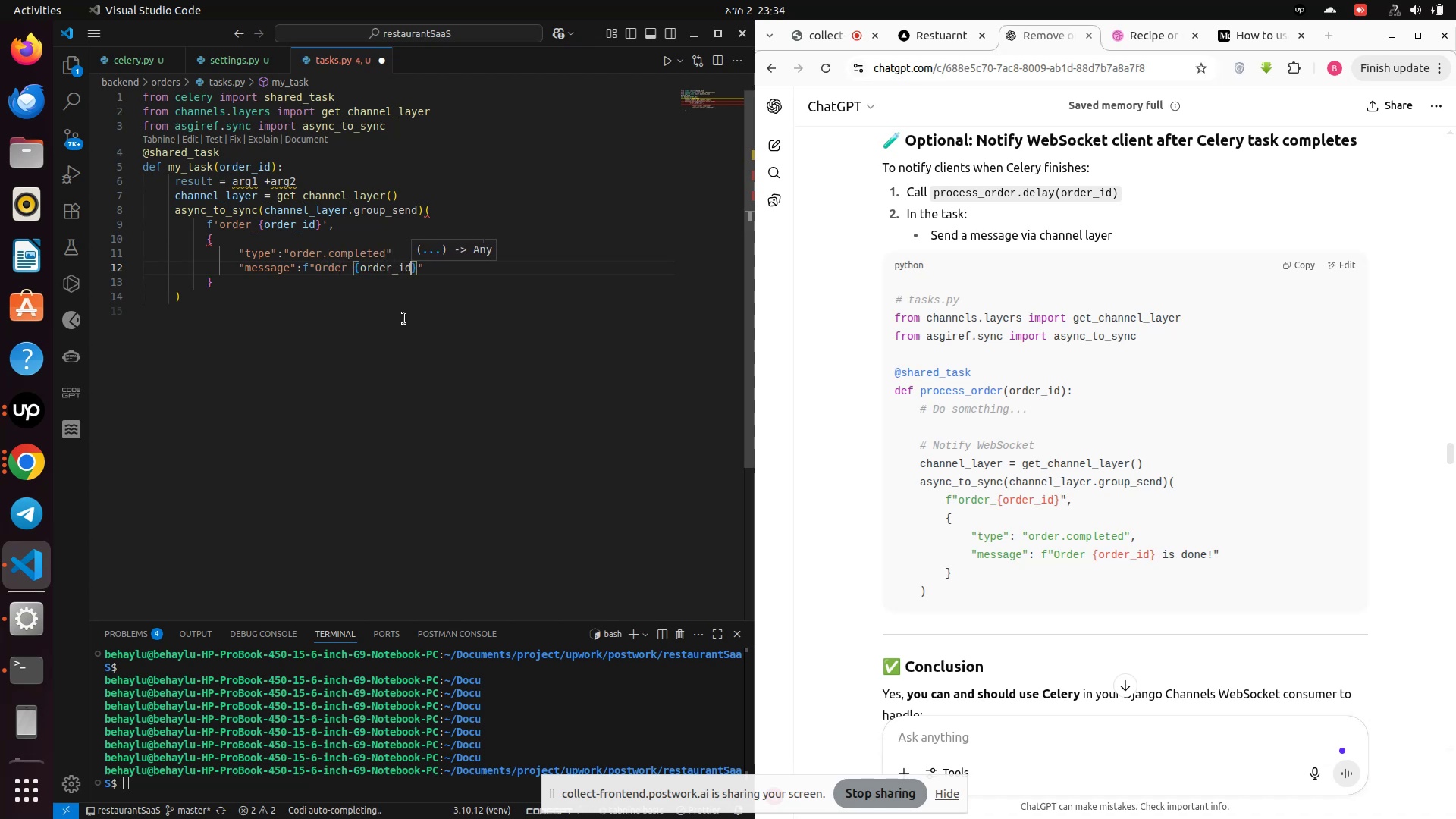 
key(ArrowRight)
 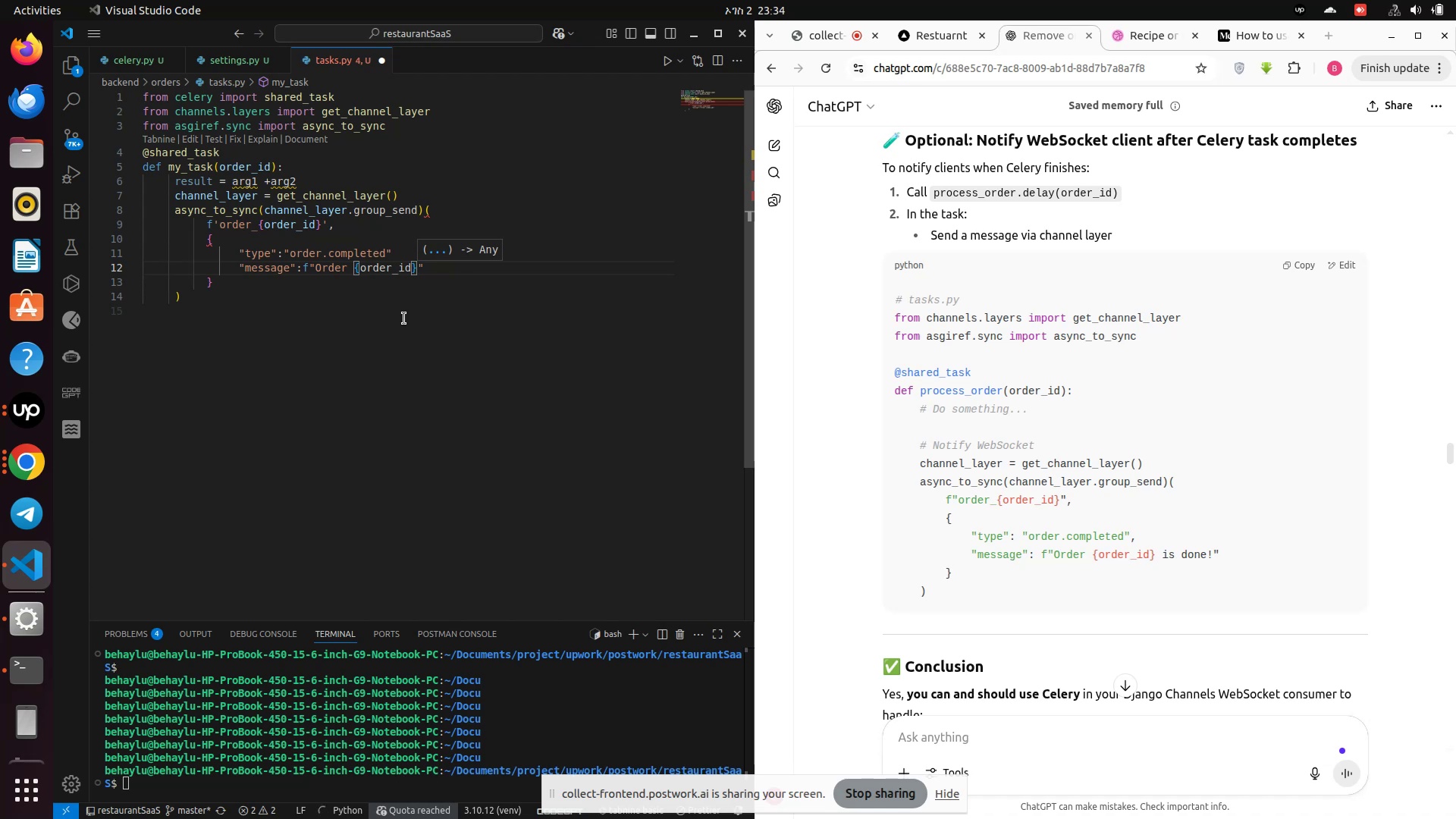 
type( is Done!)
 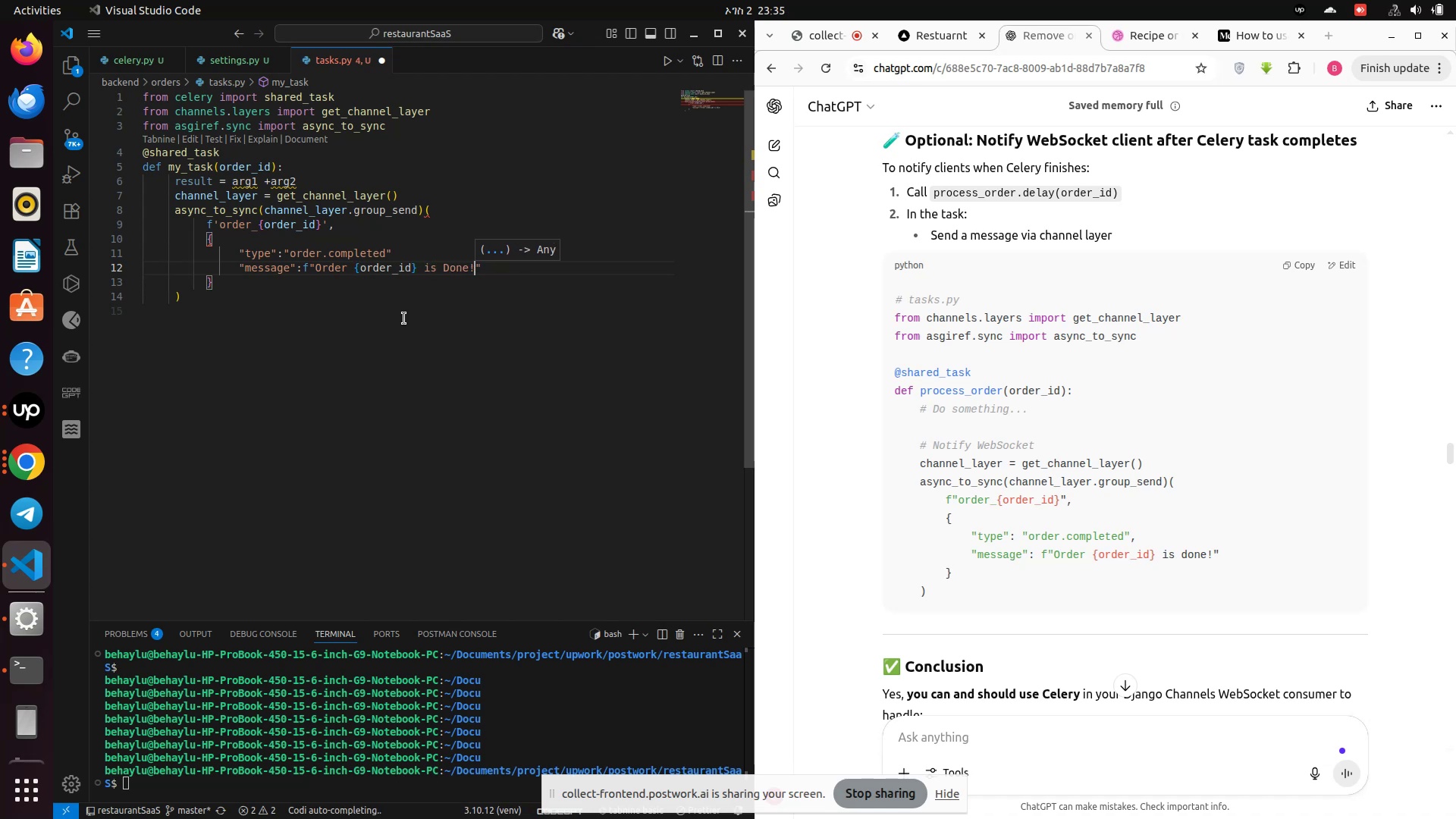 
wait(7.33)
 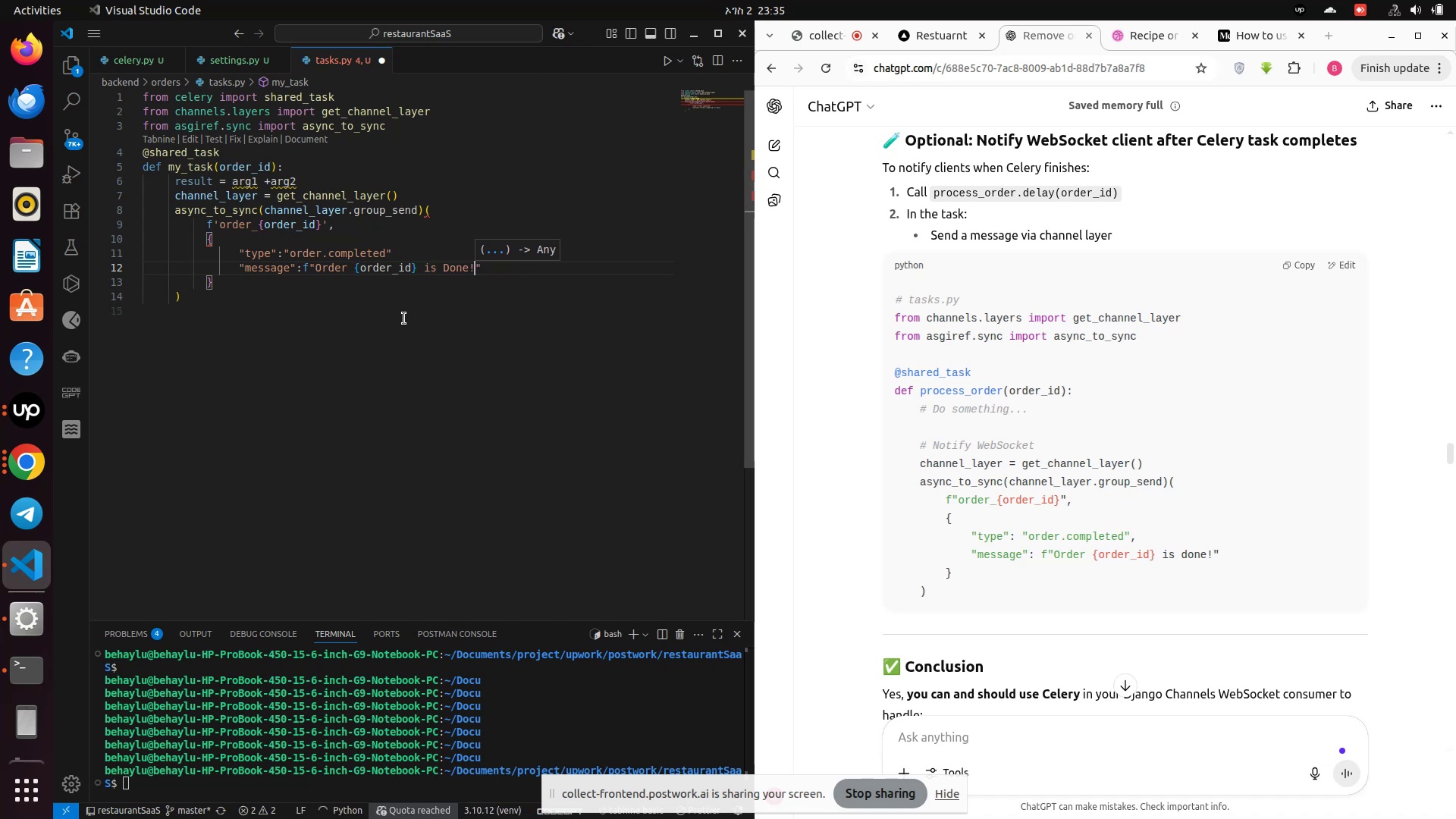 
left_click([444, 212])
 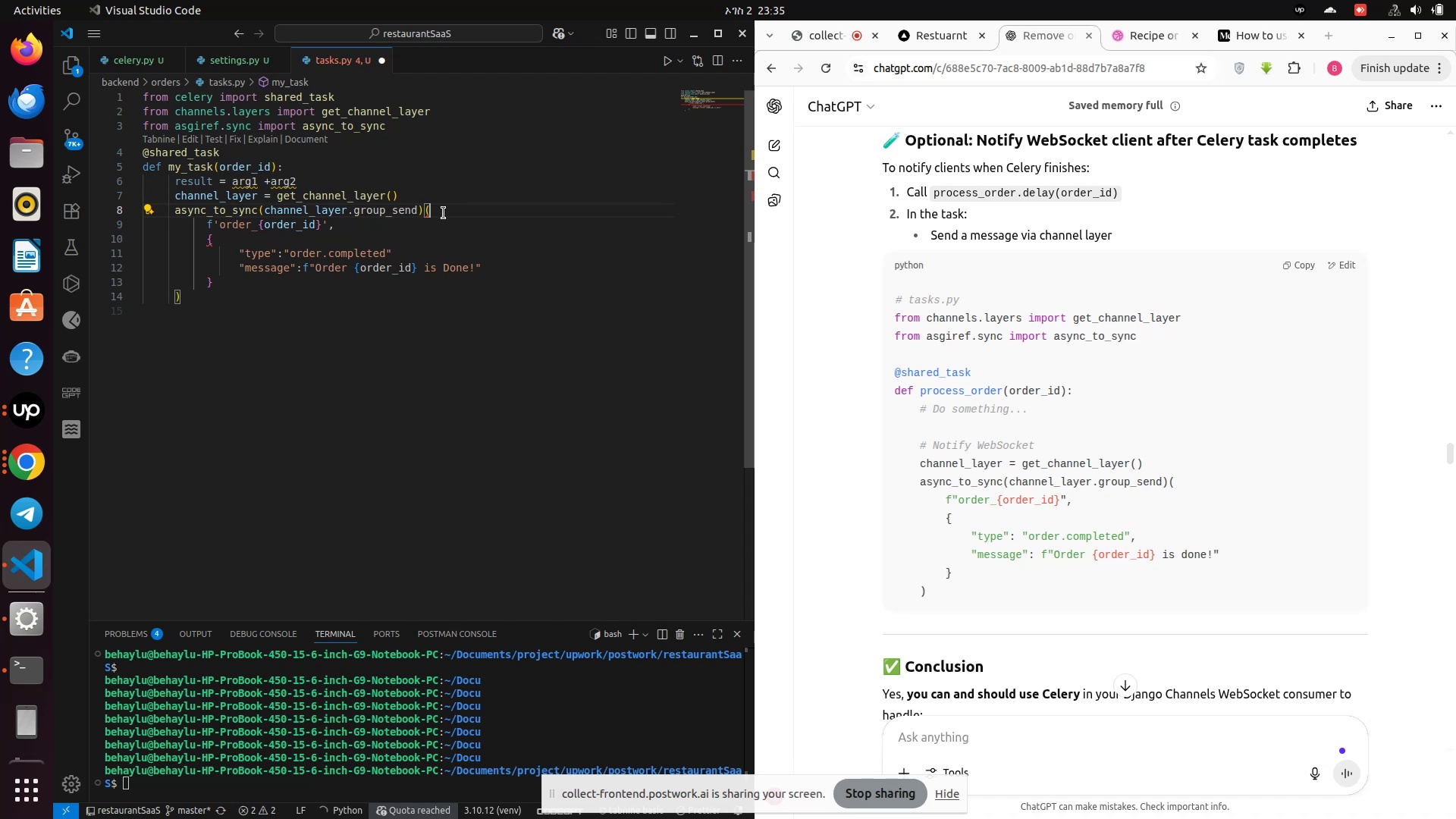 
wait(19.13)
 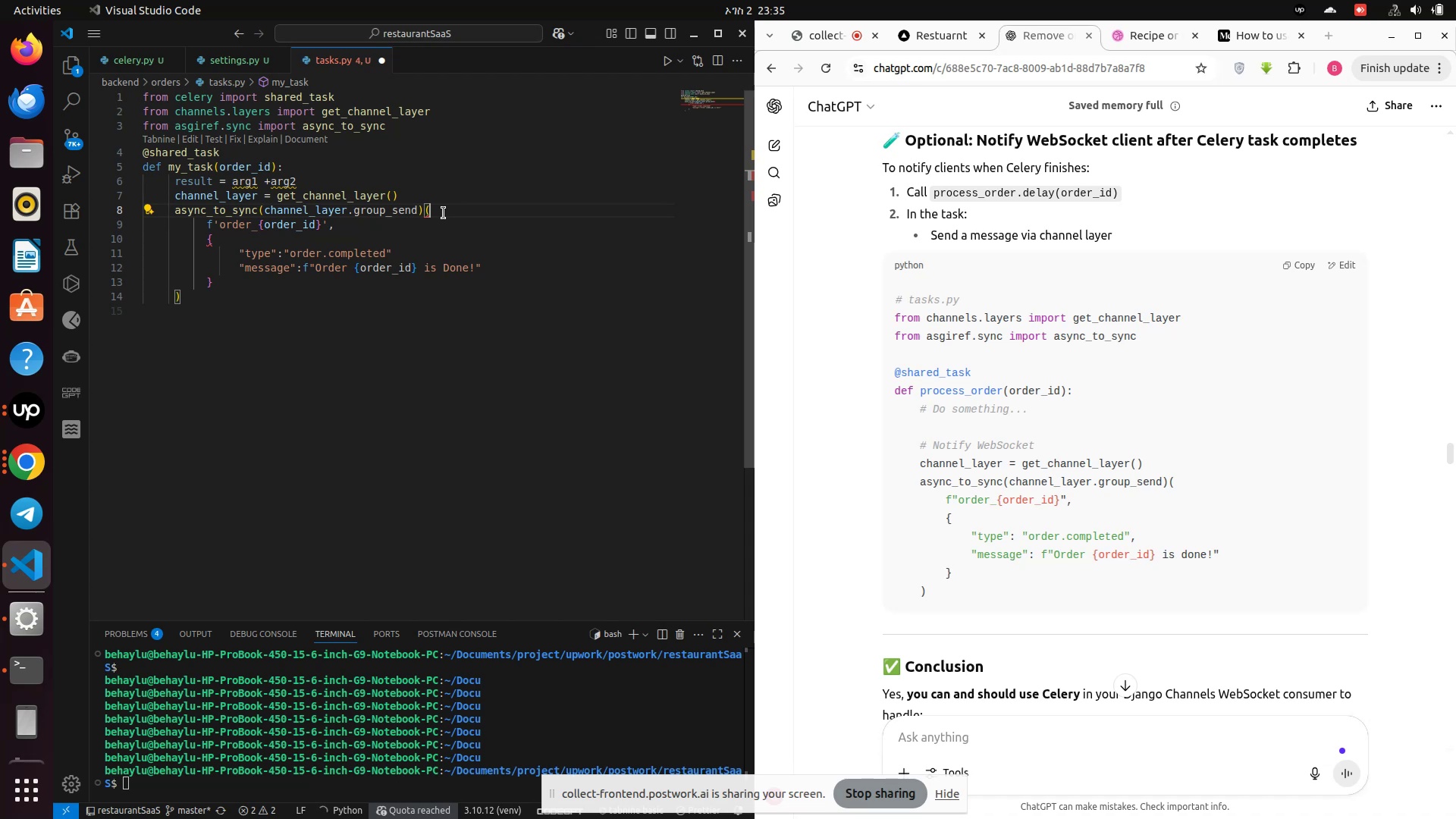 
left_click([399, 233])
 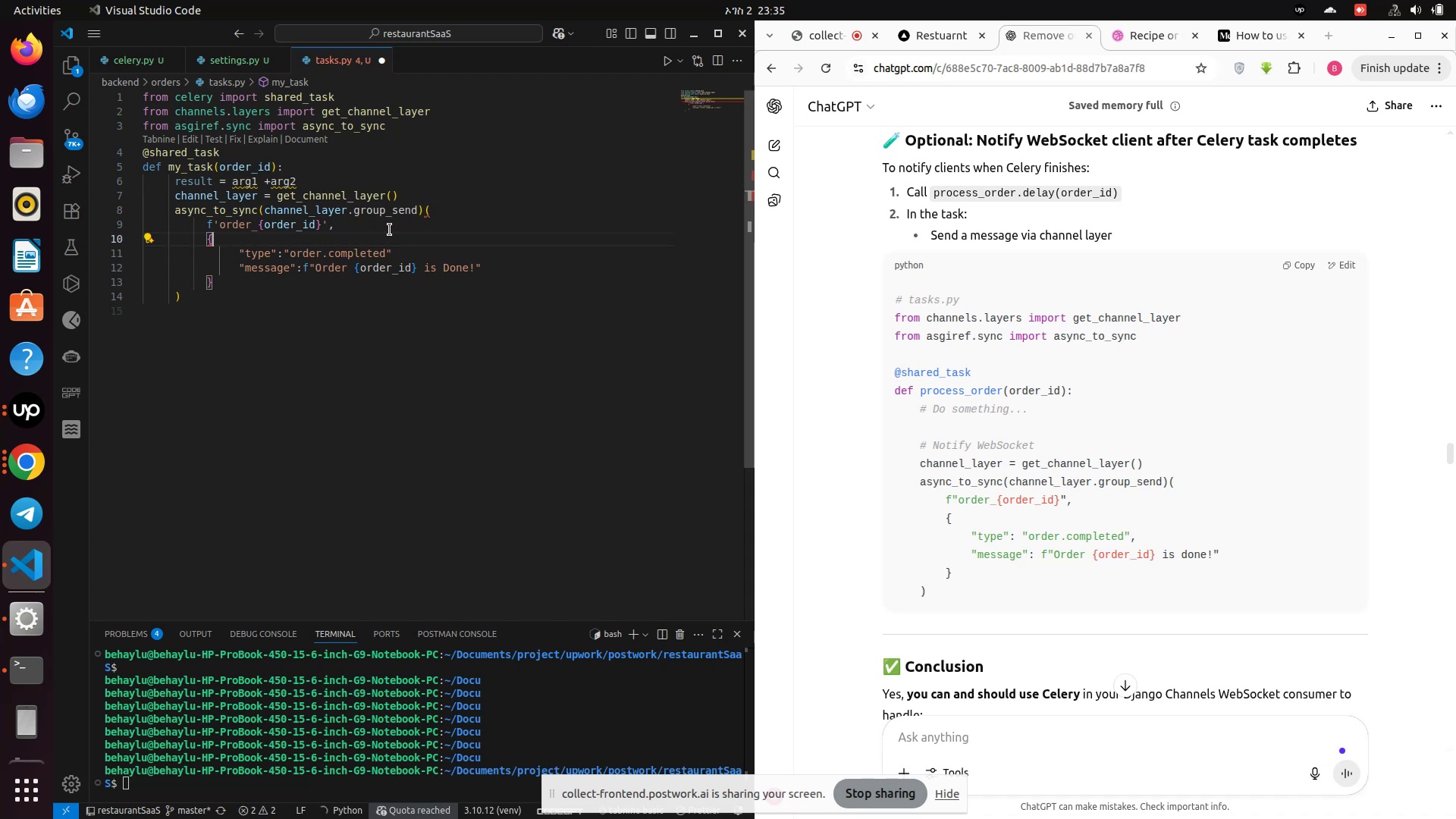 
wait(11.04)
 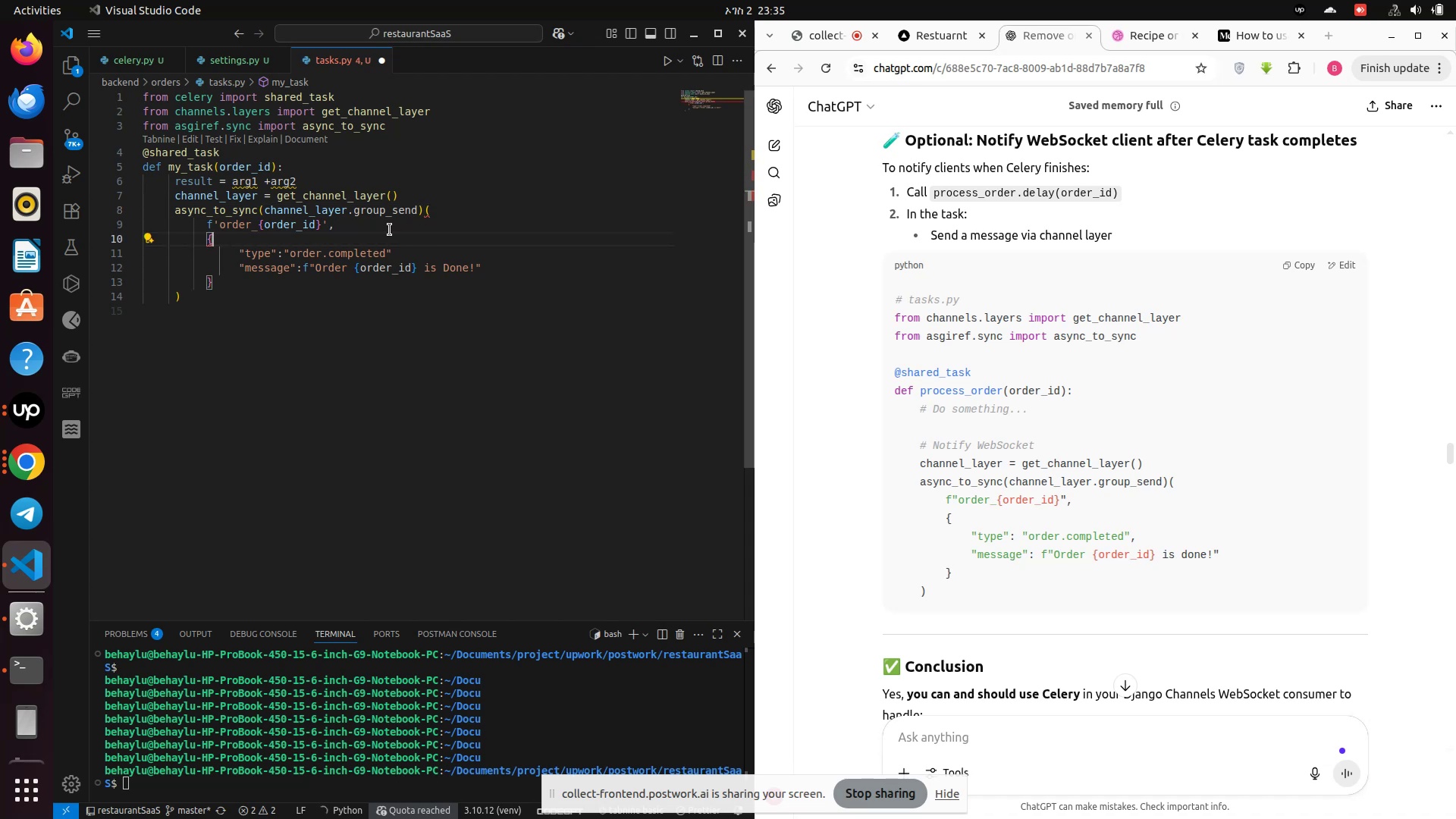 
mouse_move([265, 249])
 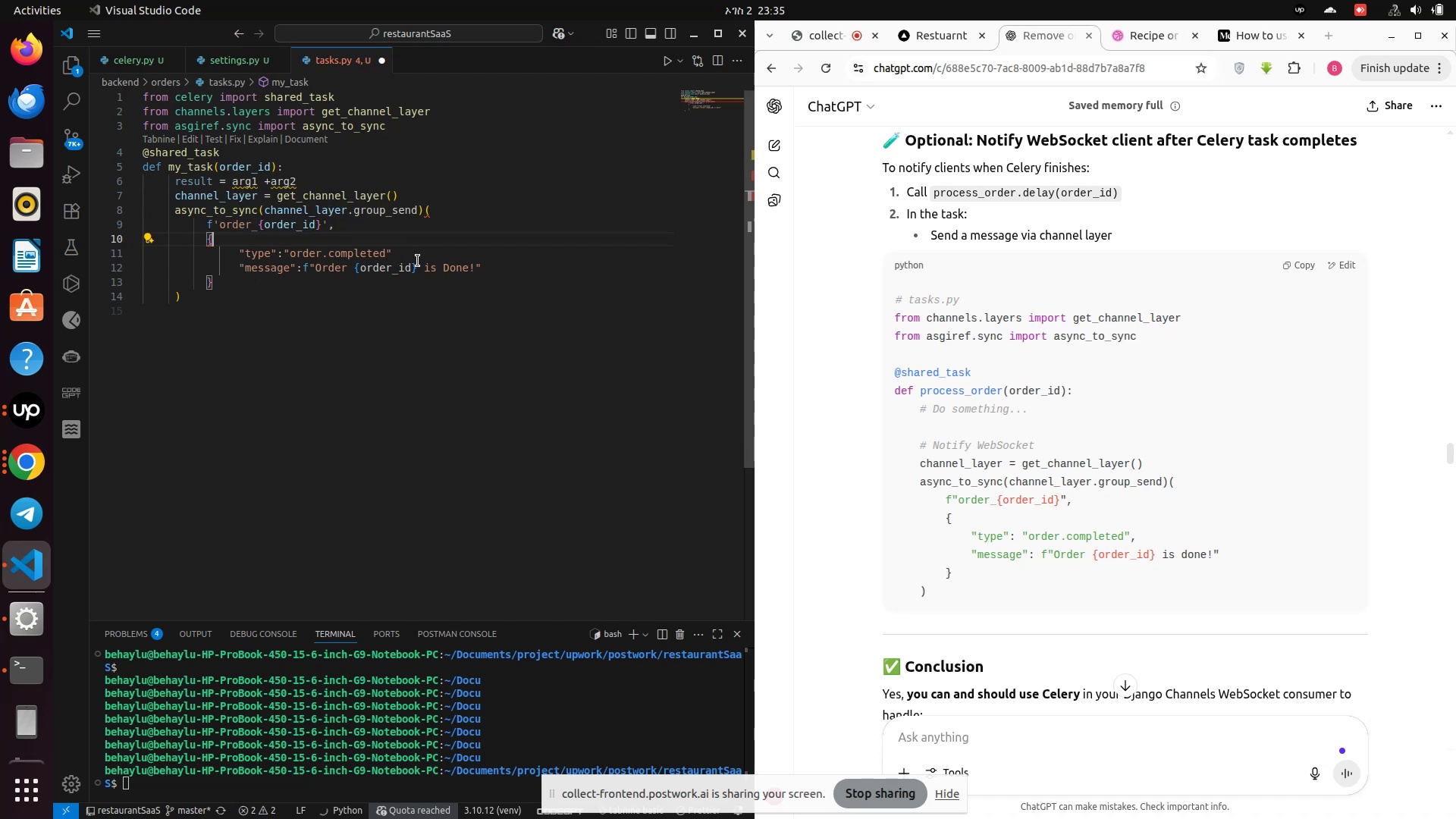 
left_click([420, 261])
 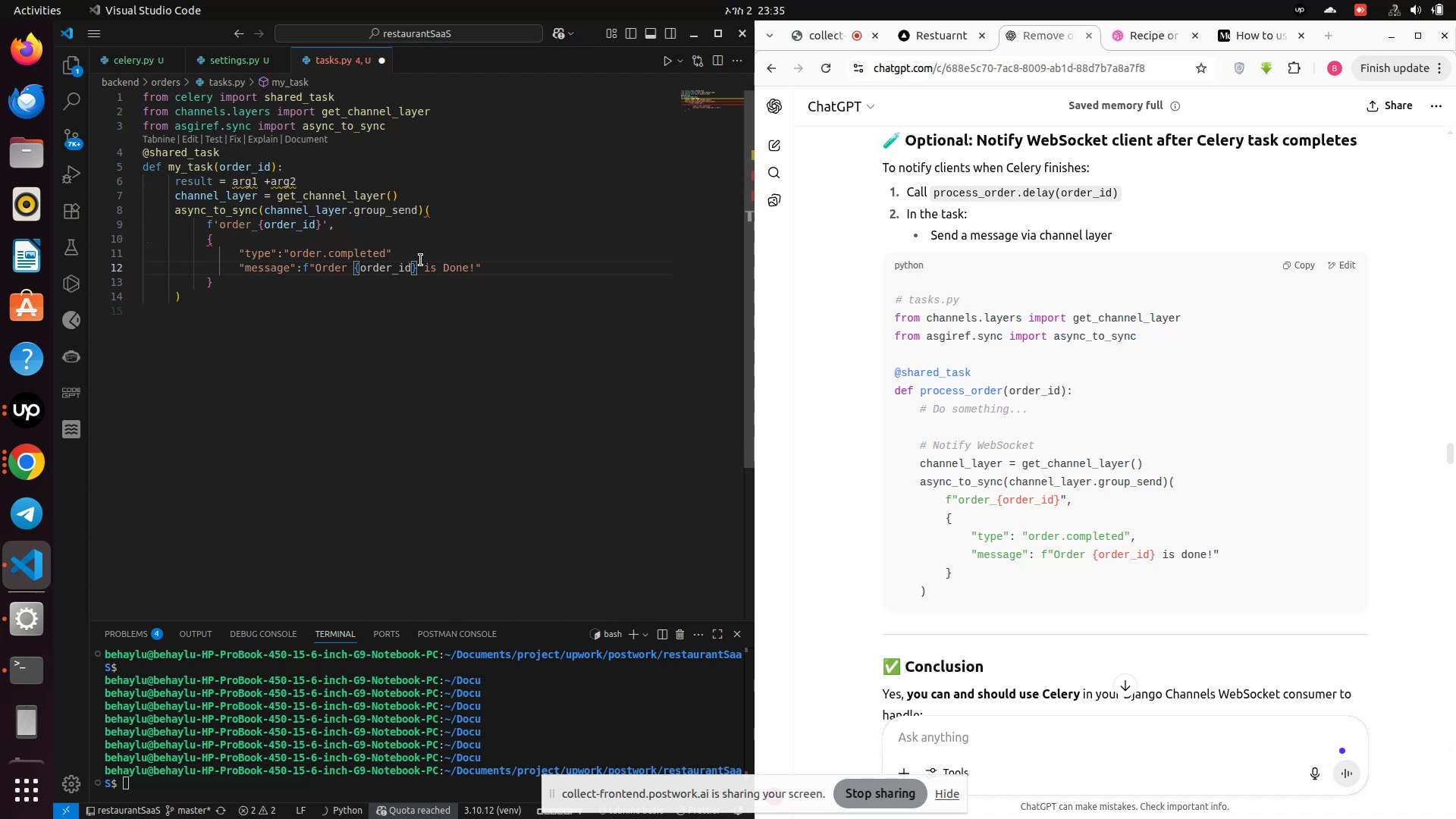 
left_click([421, 260])
 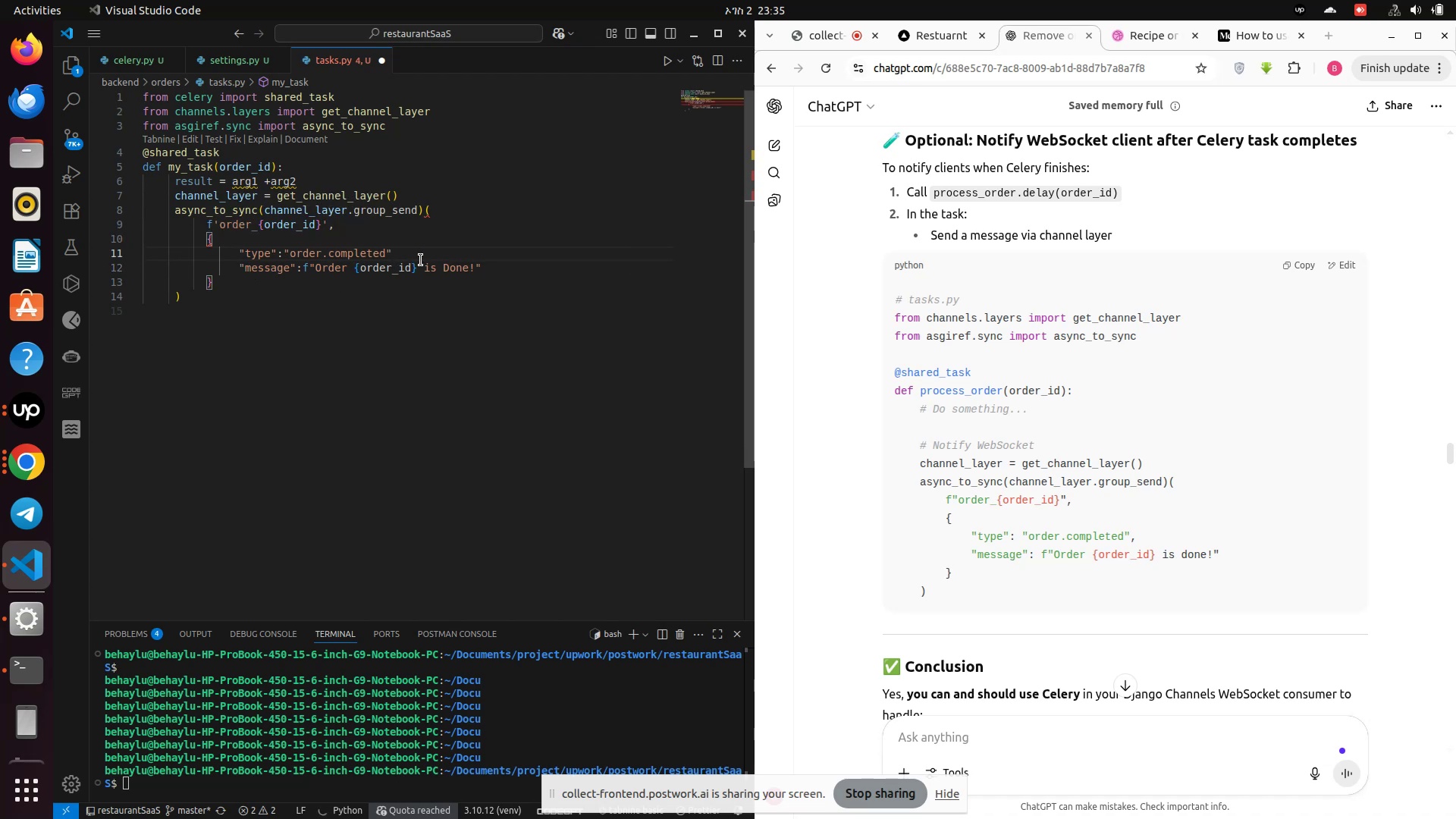 
key(Comma)
 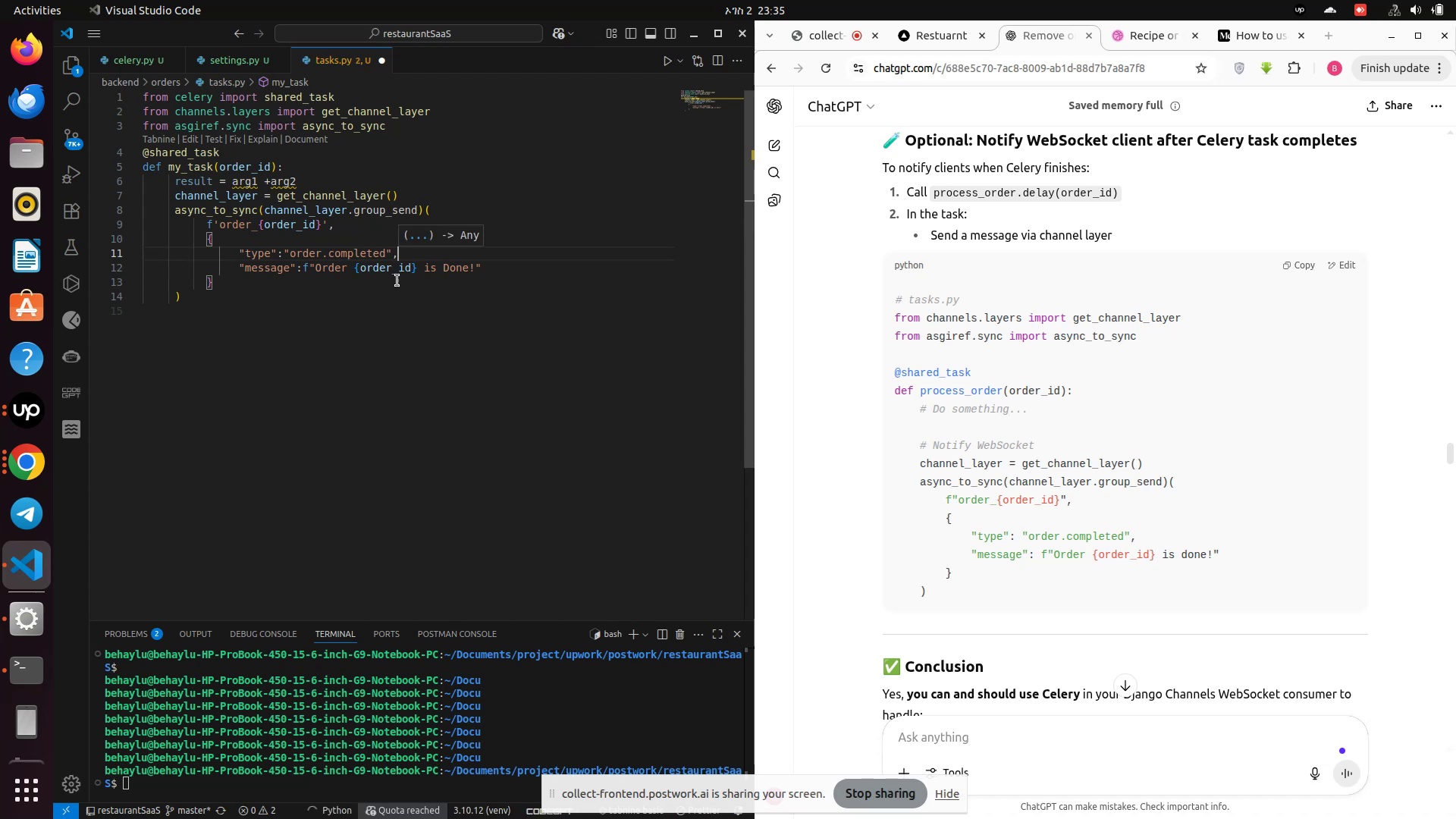 
left_click([355, 342])
 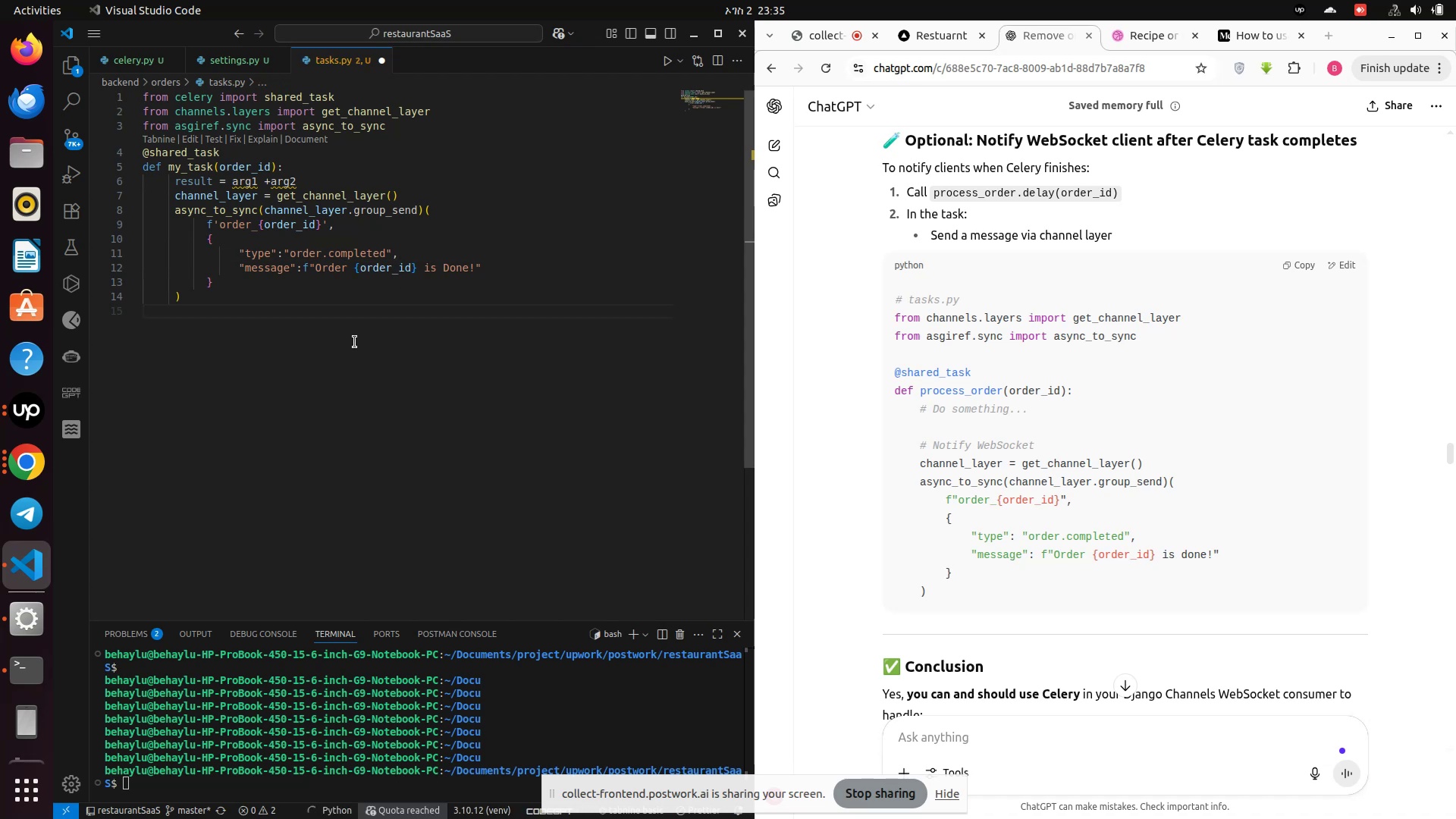 
key(Control+S)
 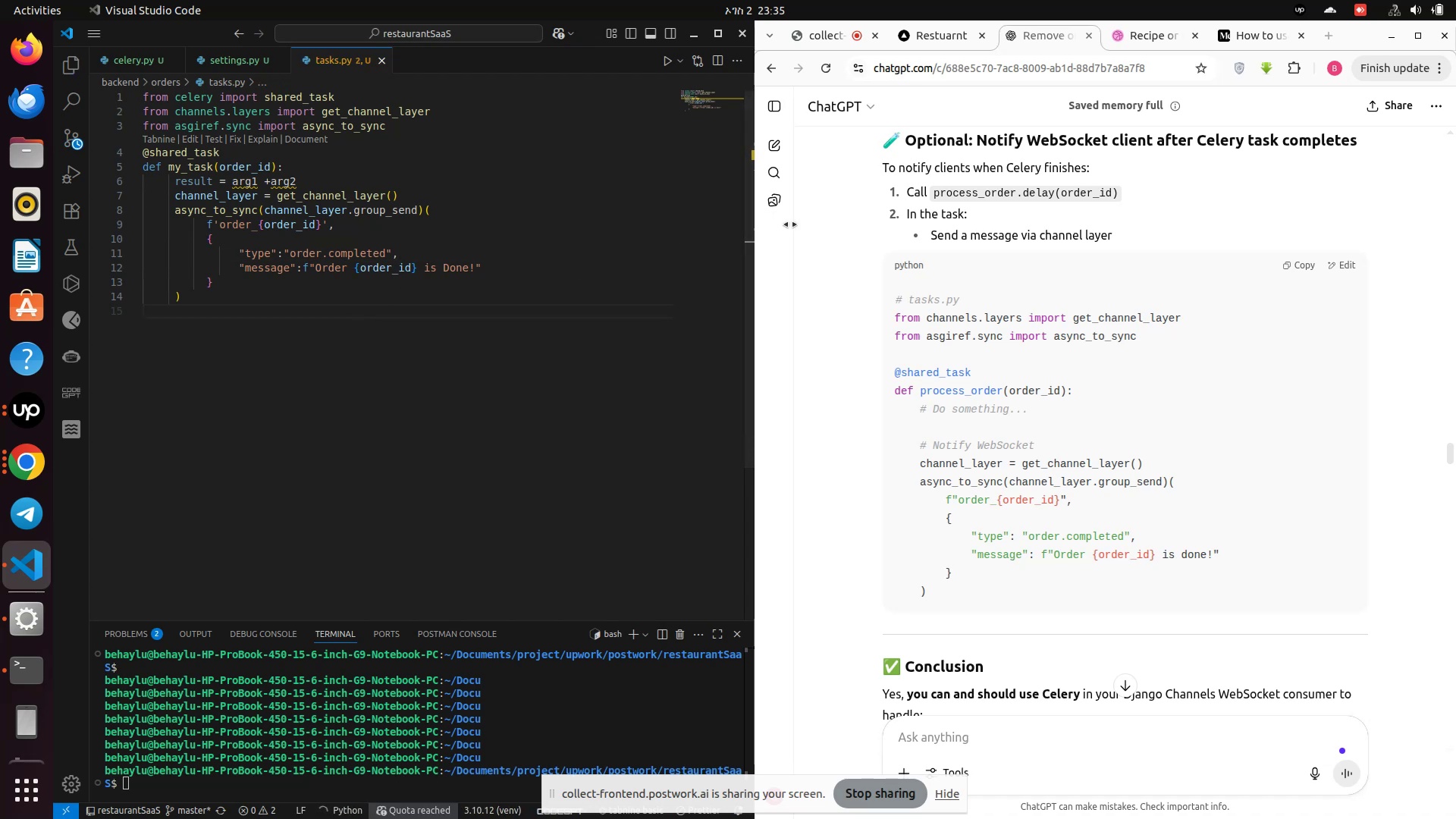 
scroll: coordinate [943, 492], scroll_direction: down, amount: 102.0
 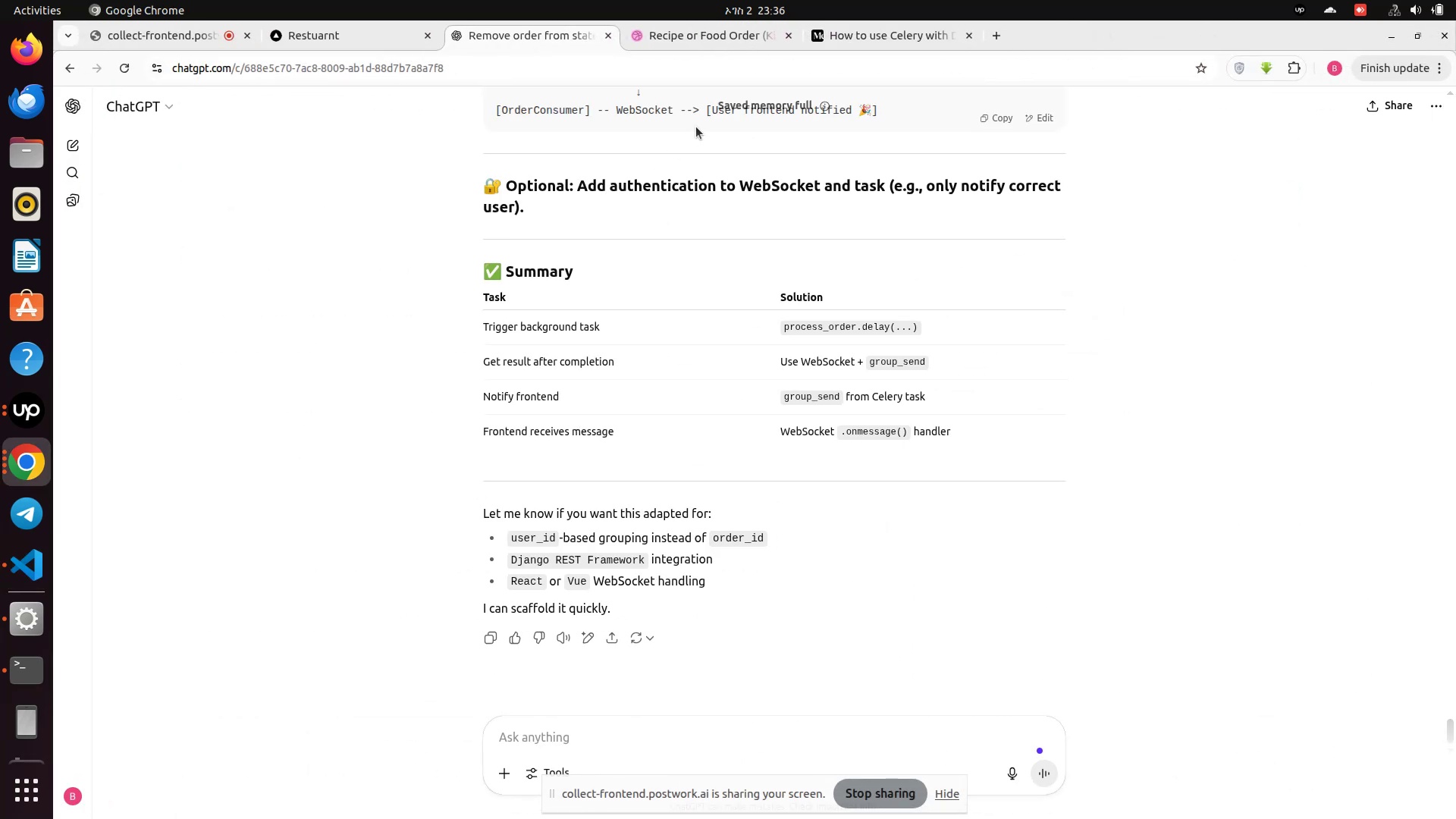 
wait(5.87)
 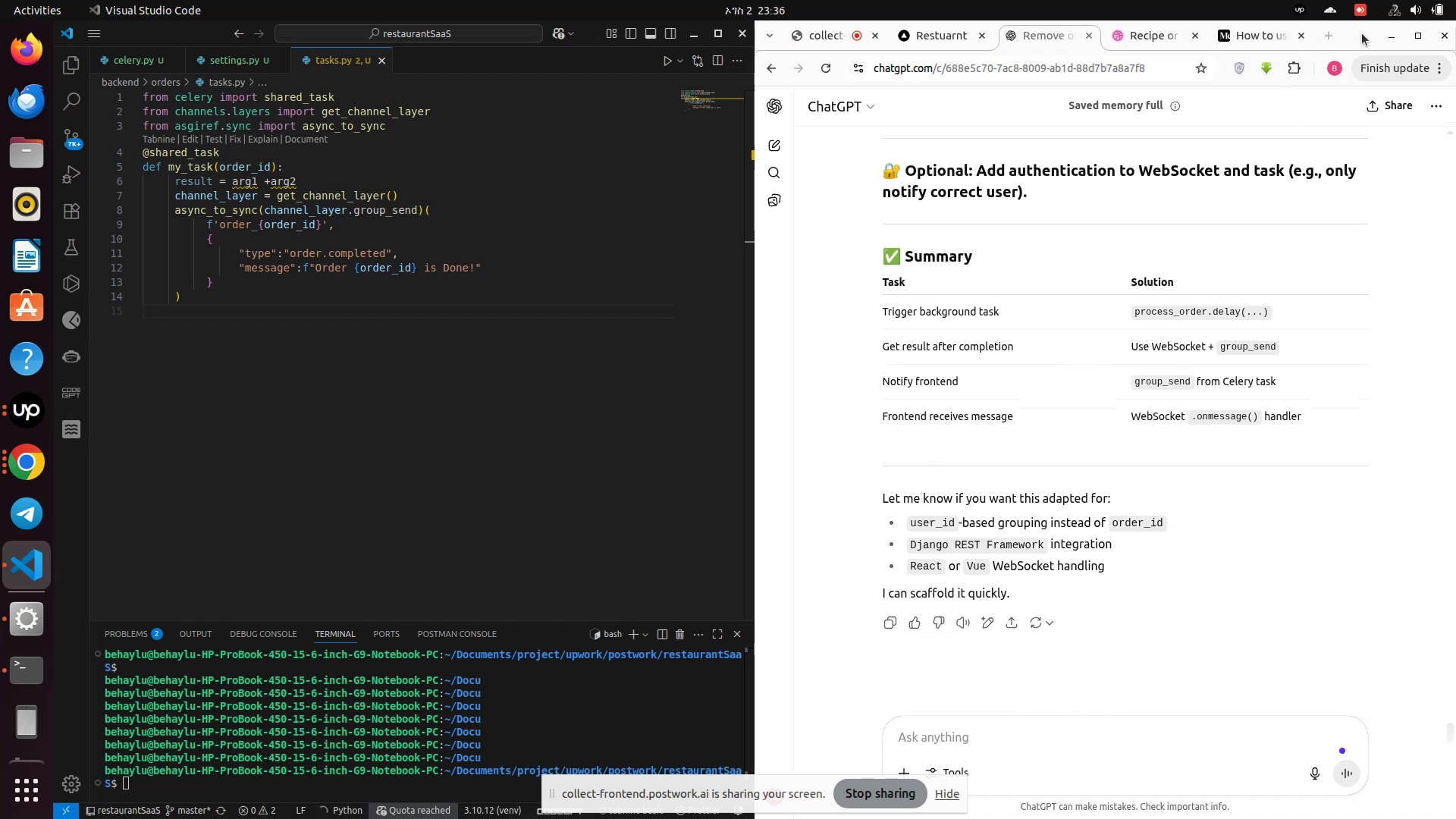 
left_click([864, 39])
 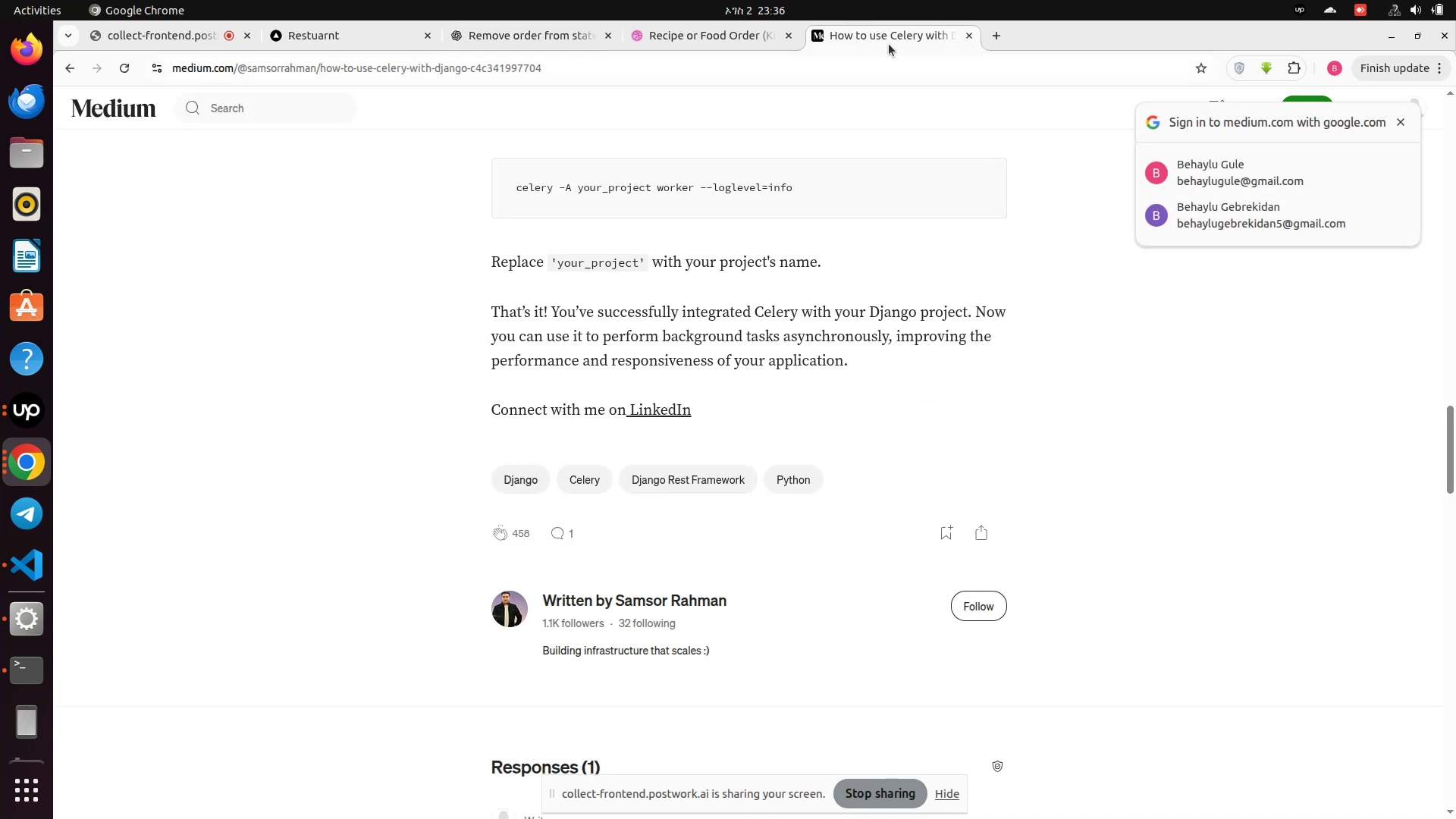 
scroll: coordinate [886, 137], scroll_direction: down, amount: 3.0
 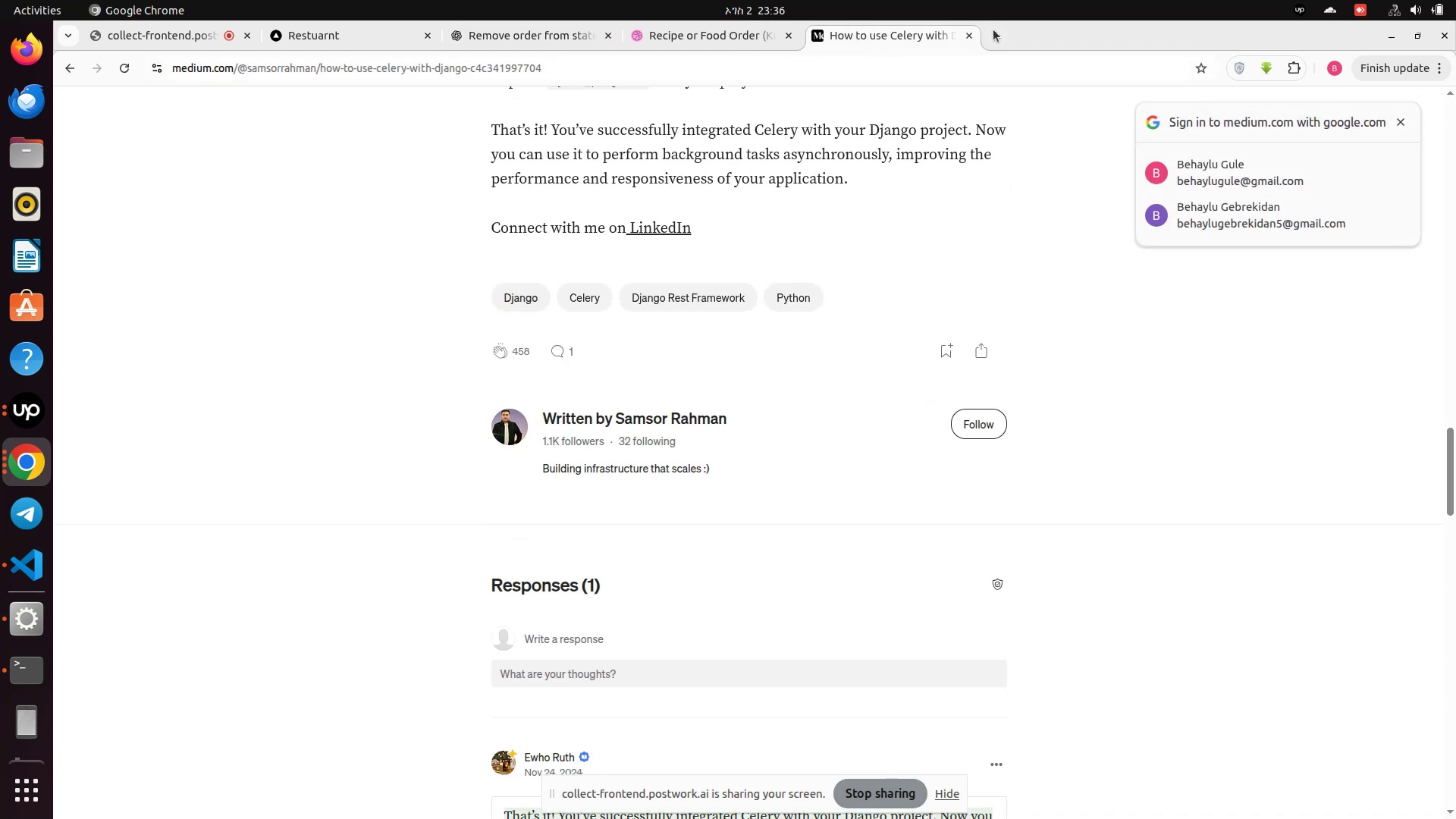 
left_click([998, 36])
 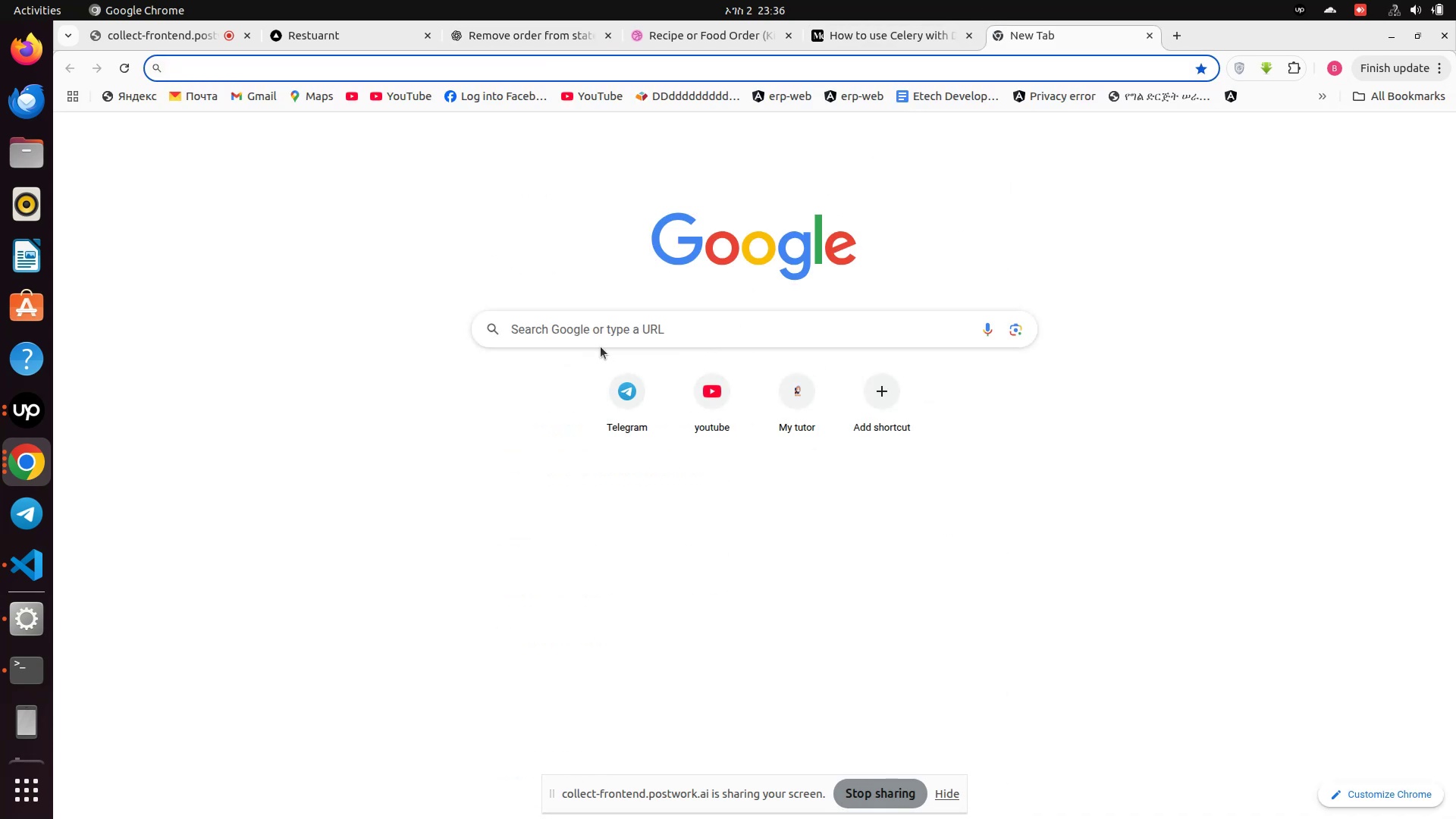 
left_click([599, 340])
 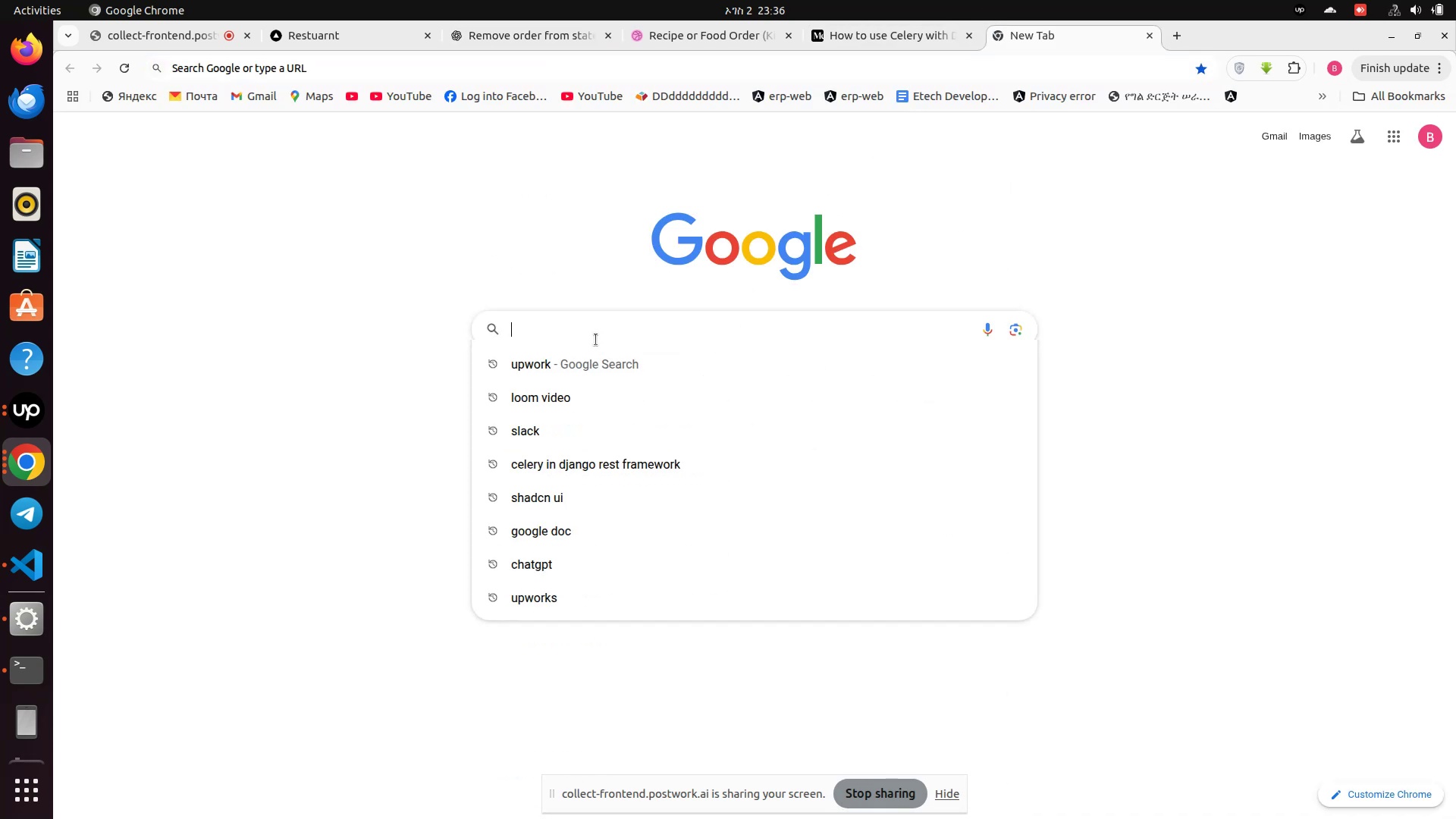 
type(django ce)
 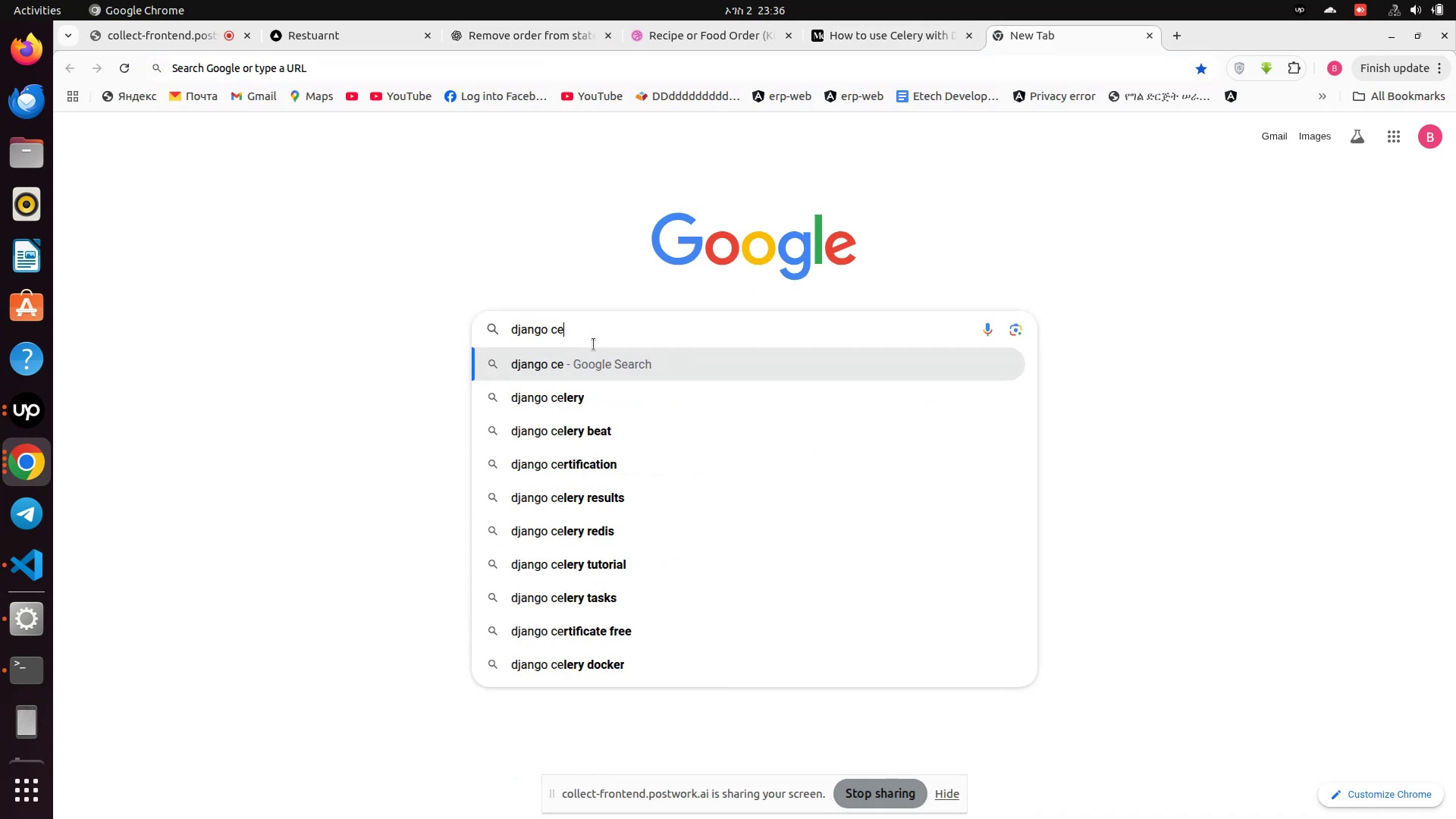 
left_click([563, 410])
 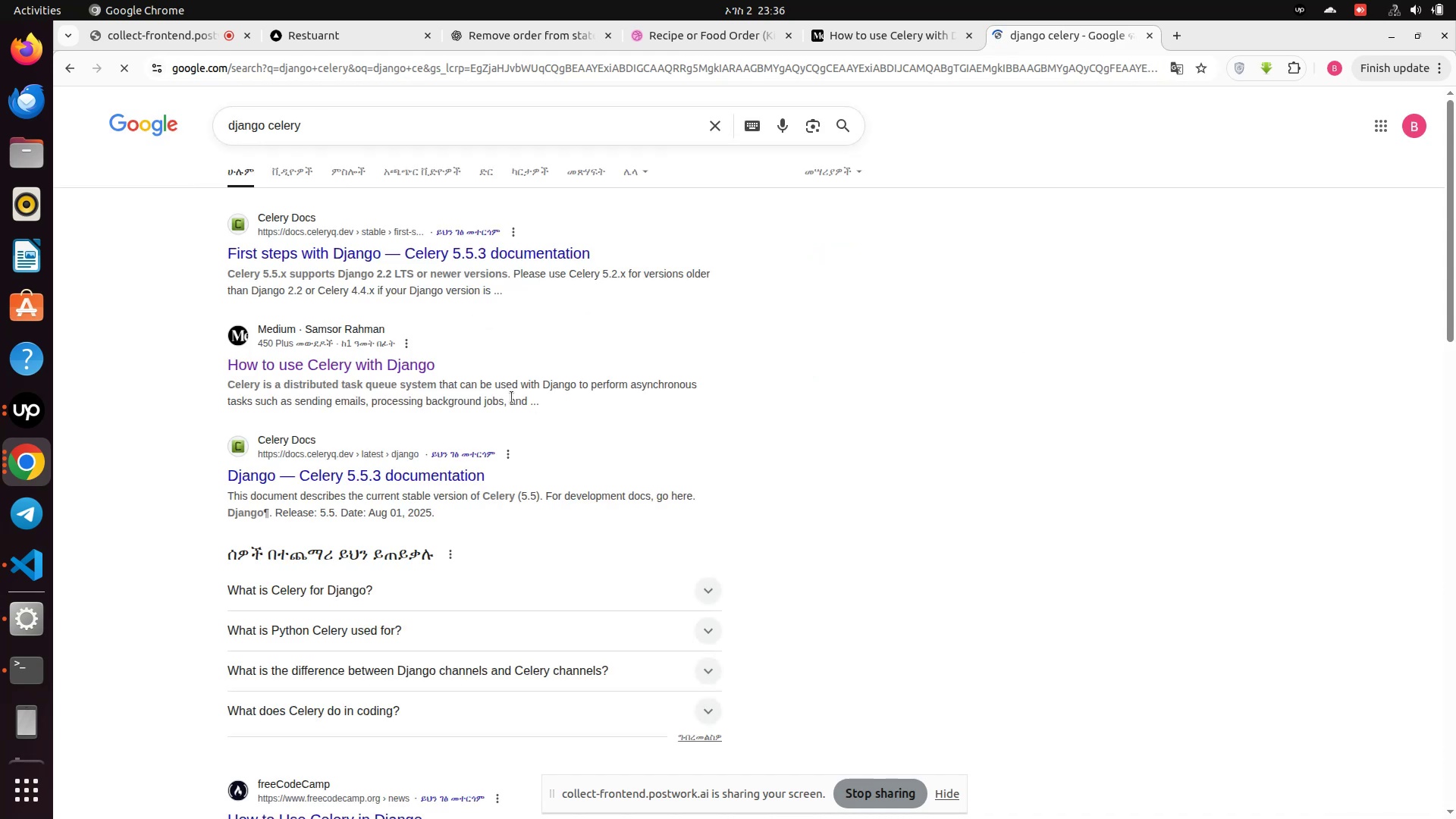 
wait(6.76)
 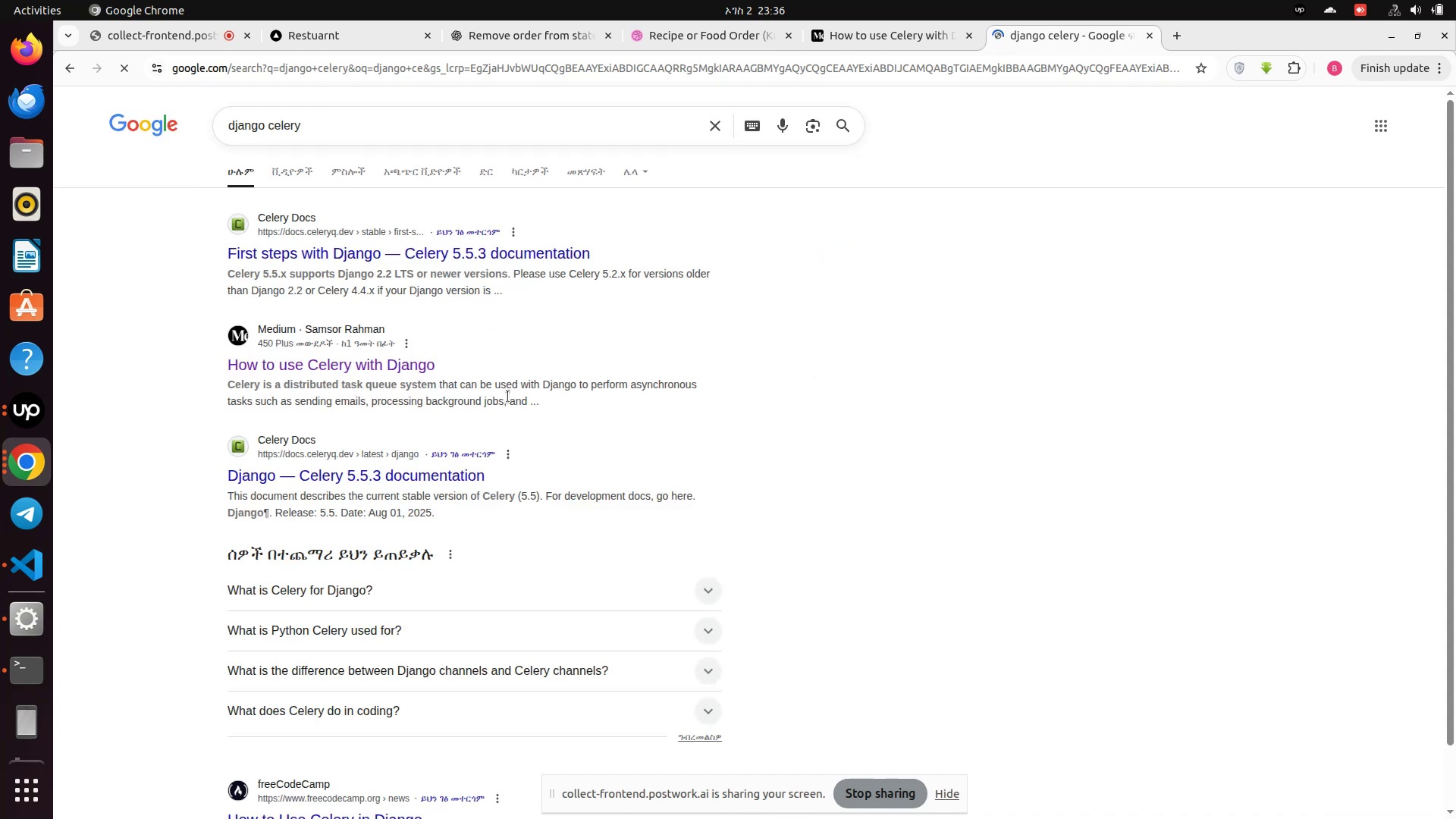 
scroll: coordinate [512, 398], scroll_direction: down, amount: 2.0
 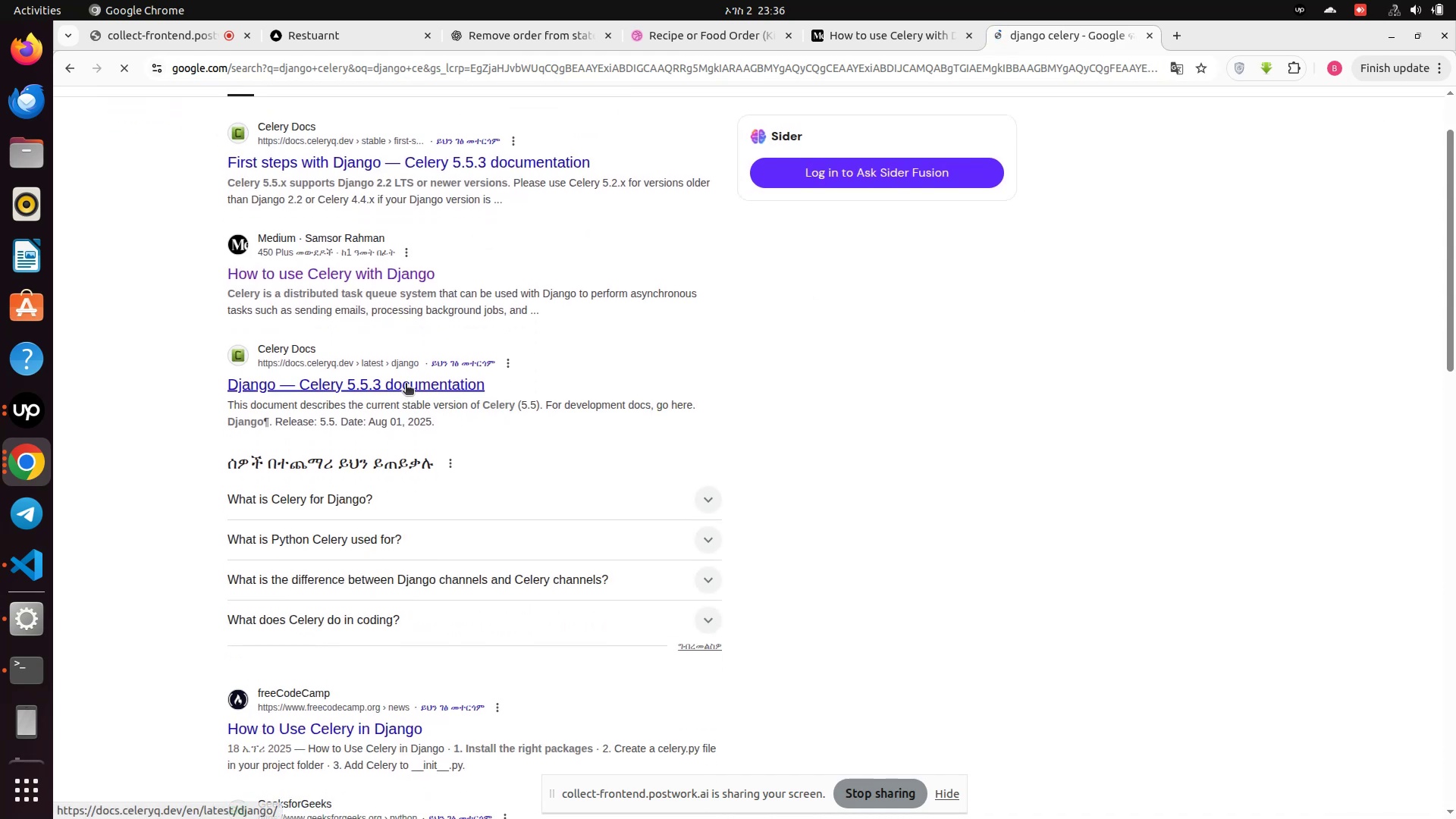 
left_click([406, 384])
 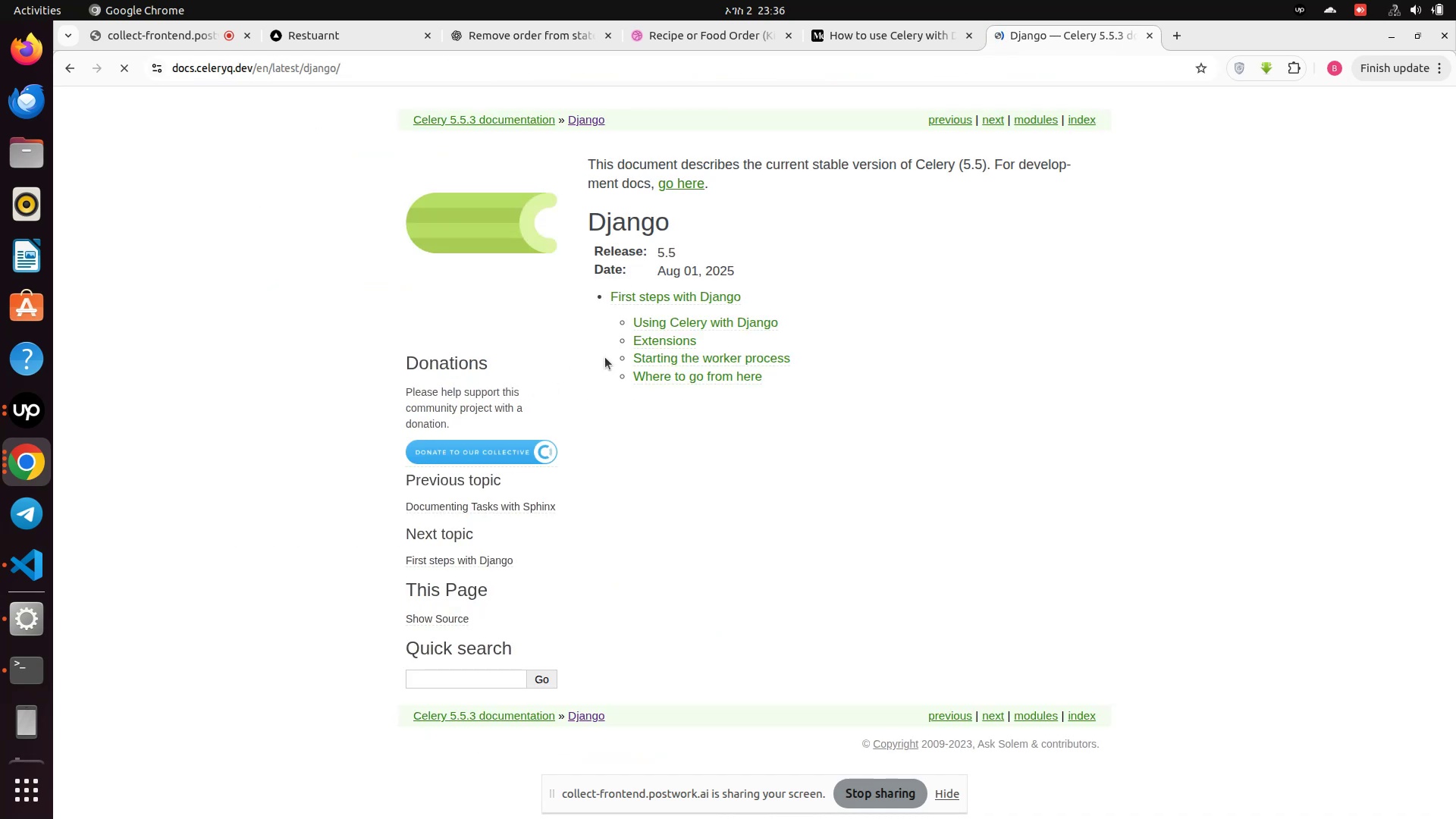 
wait(5.96)
 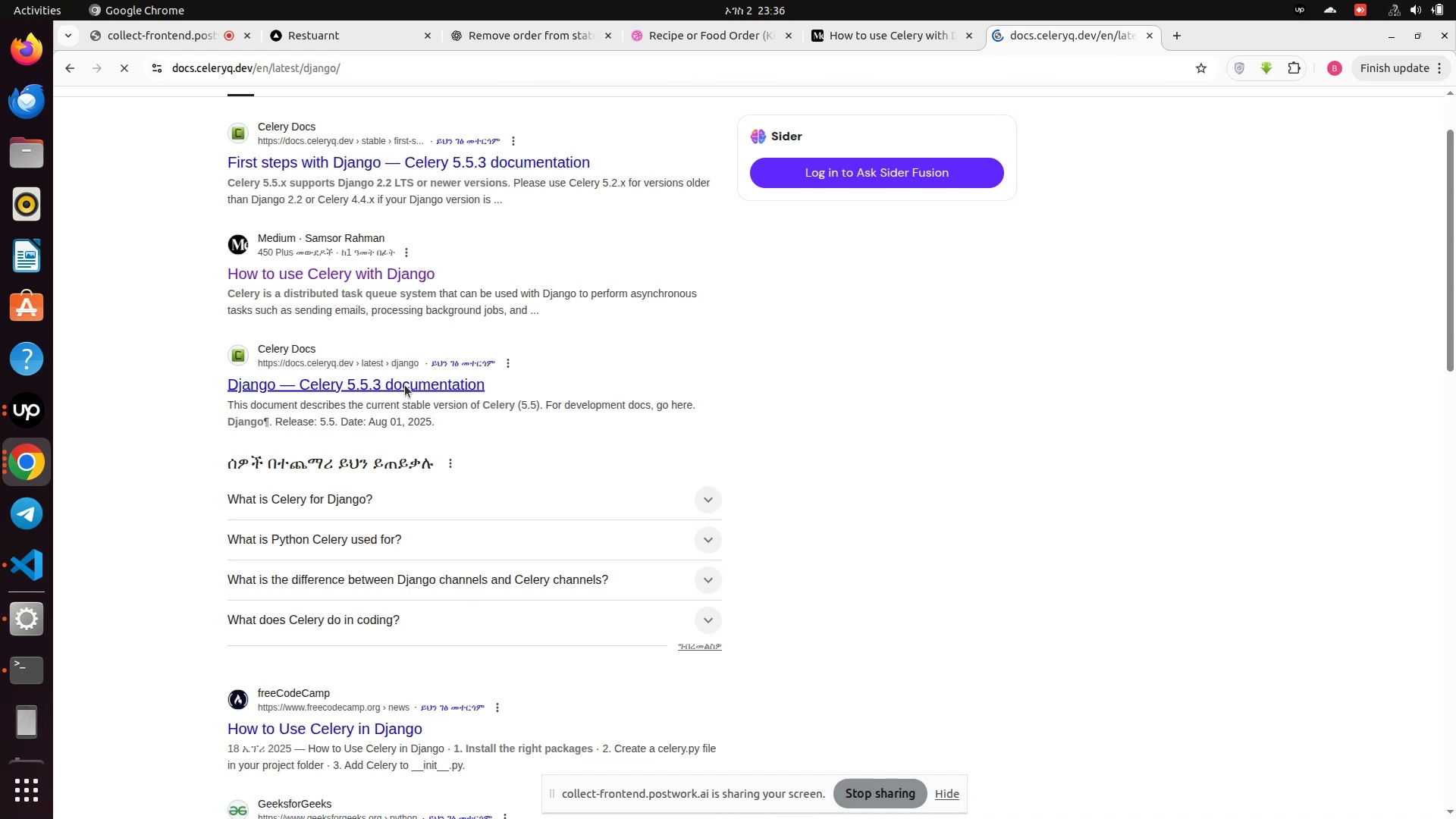 
left_click([685, 321])
 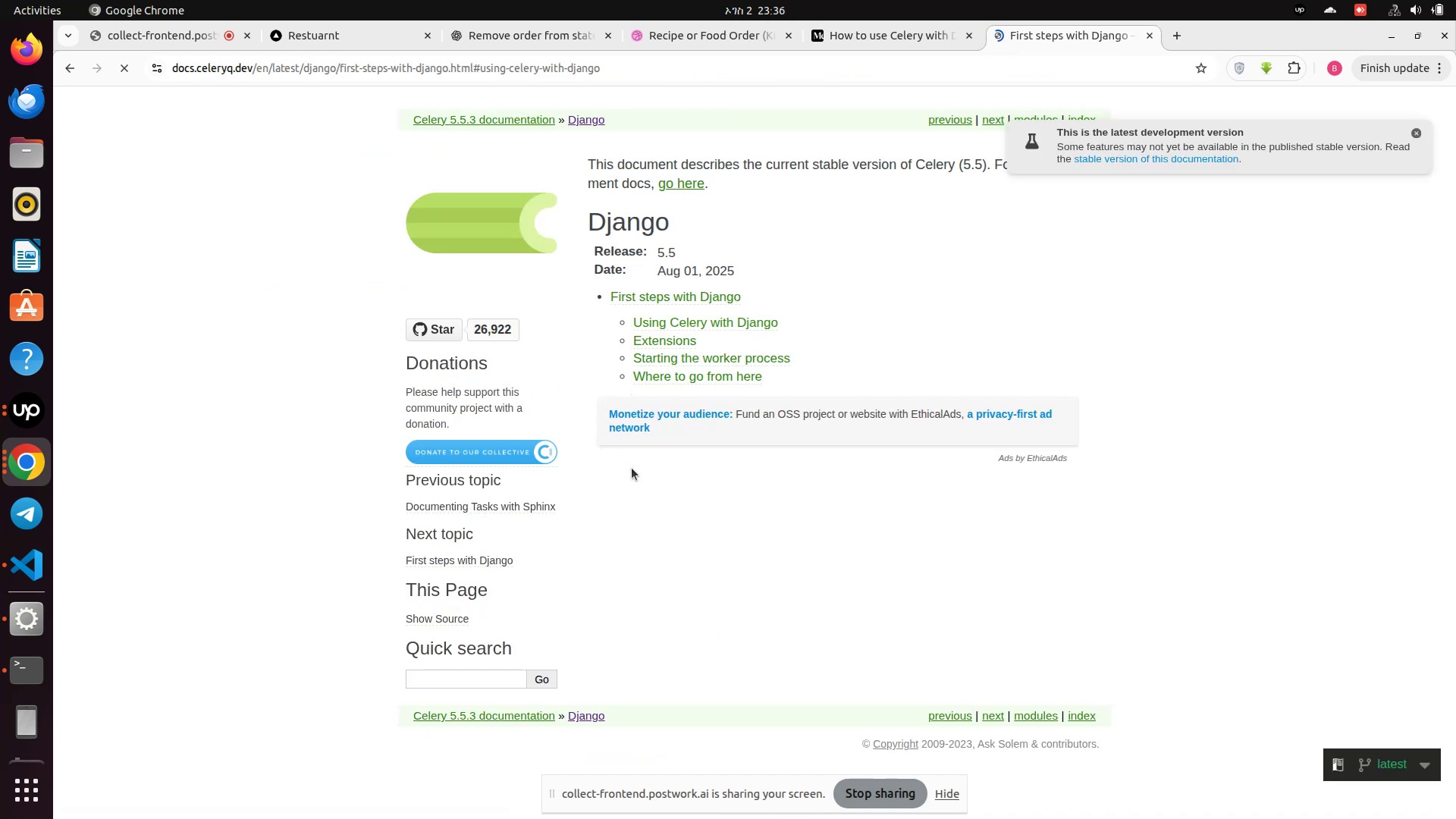 
scroll: coordinate [632, 469], scroll_direction: down, amount: 3.0
 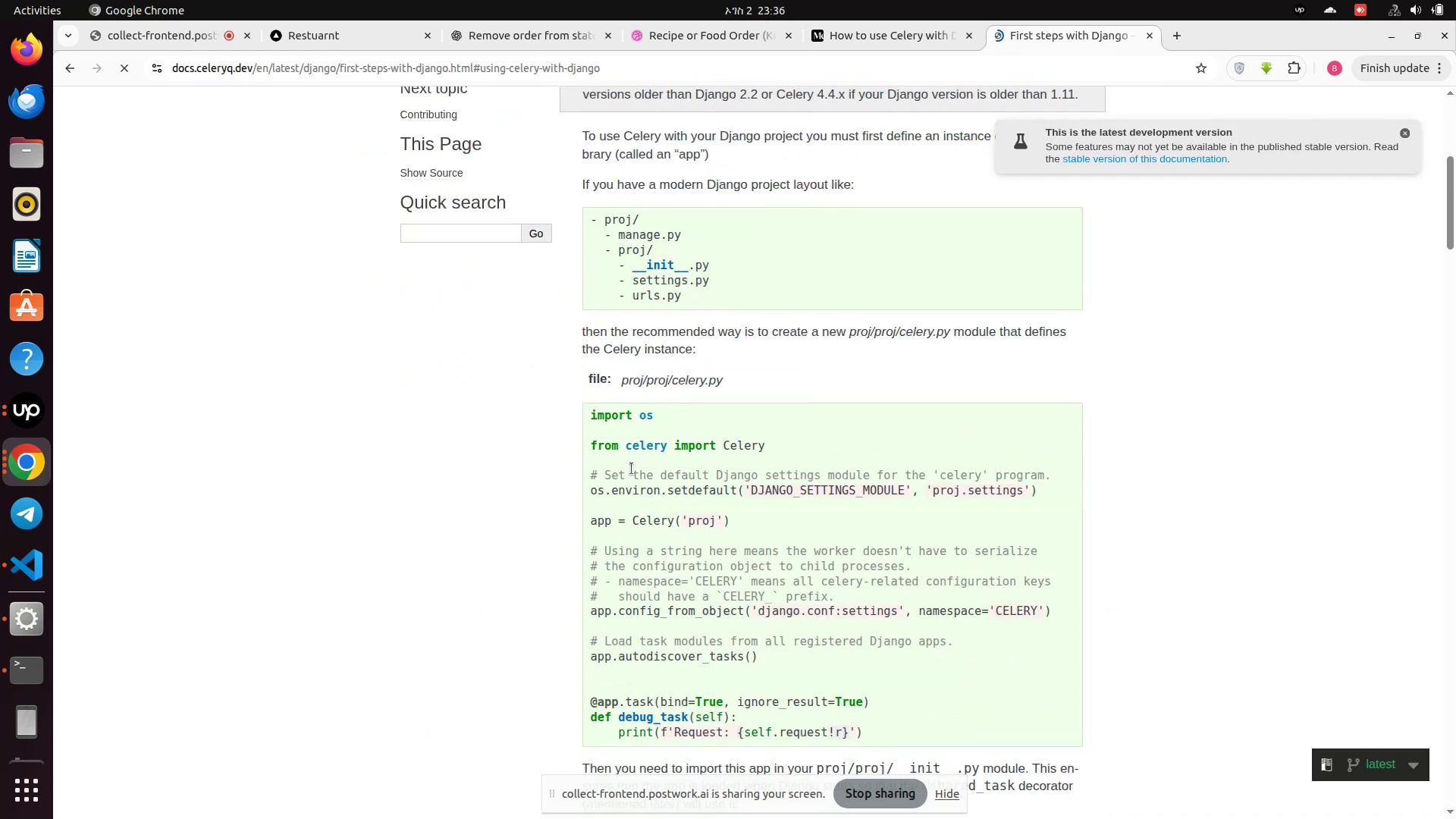 
scroll: coordinate [632, 469], scroll_direction: up, amount: 4.0
 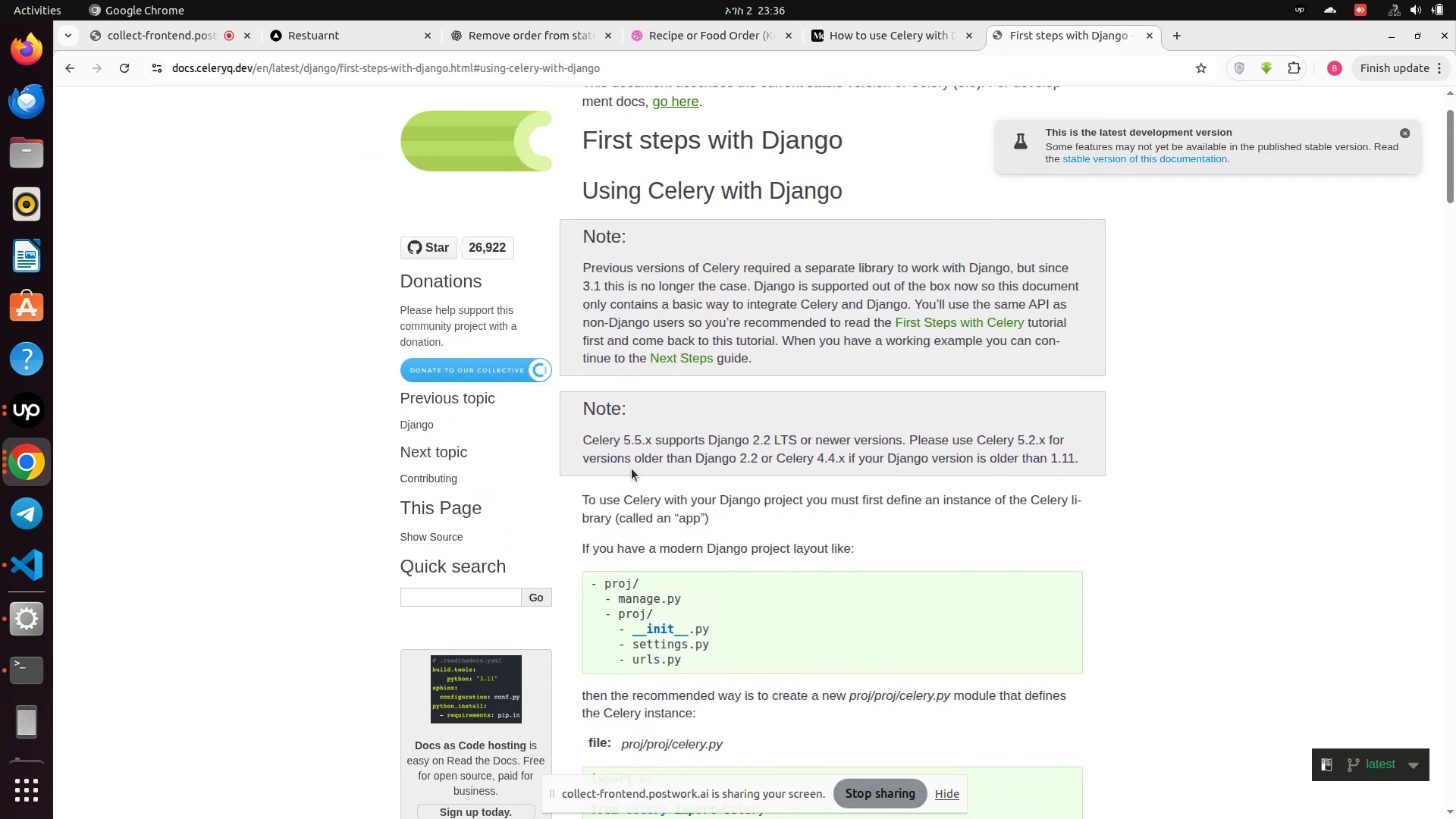 
scroll: coordinate [649, 592], scroll_direction: down, amount: 61.0
 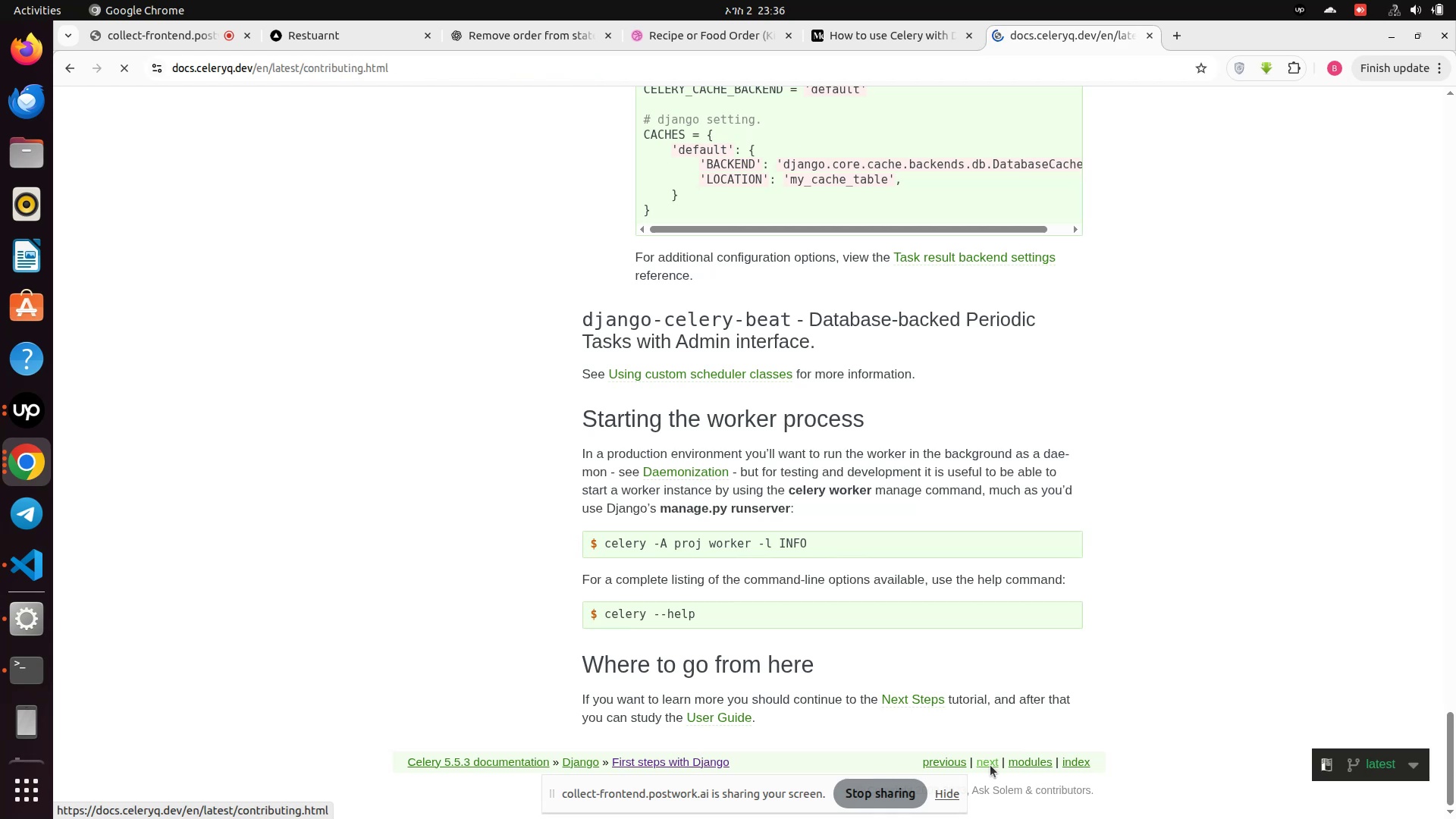 
wait(5.48)
 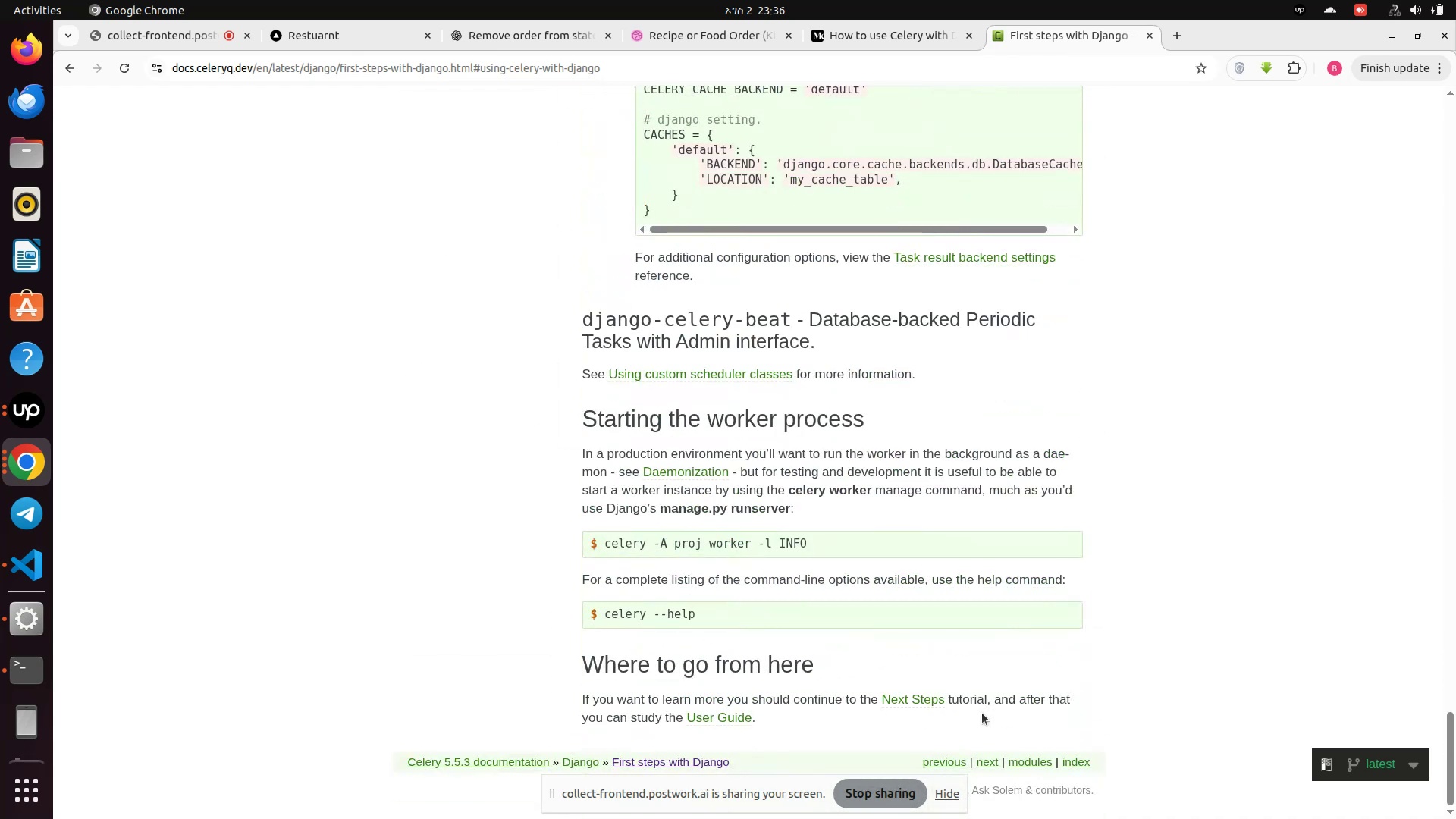 
scroll: coordinate [939, 728], scroll_direction: down, amount: 5.0
 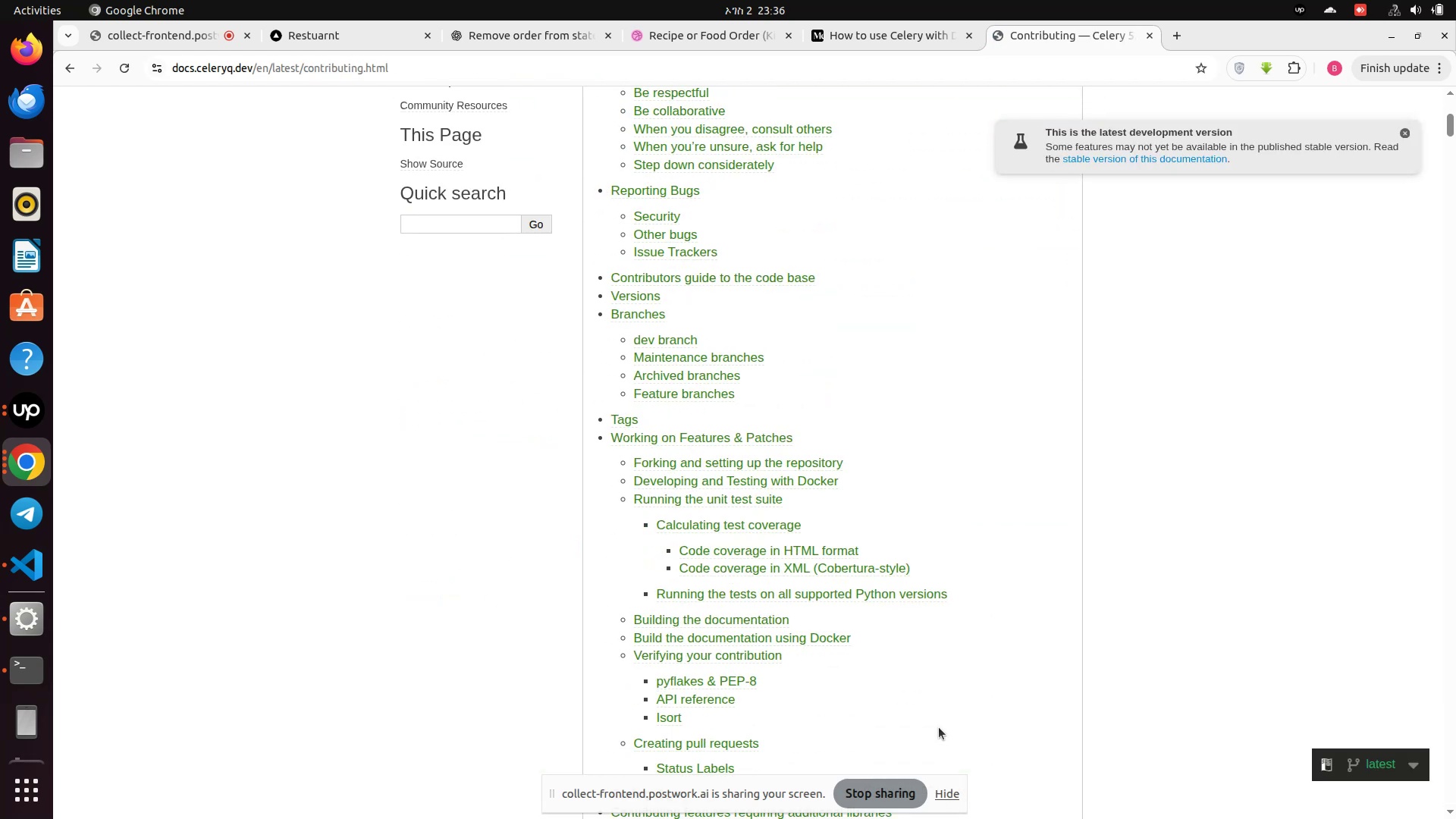 
scroll: coordinate [939, 727], scroll_direction: up, amount: 4.0
 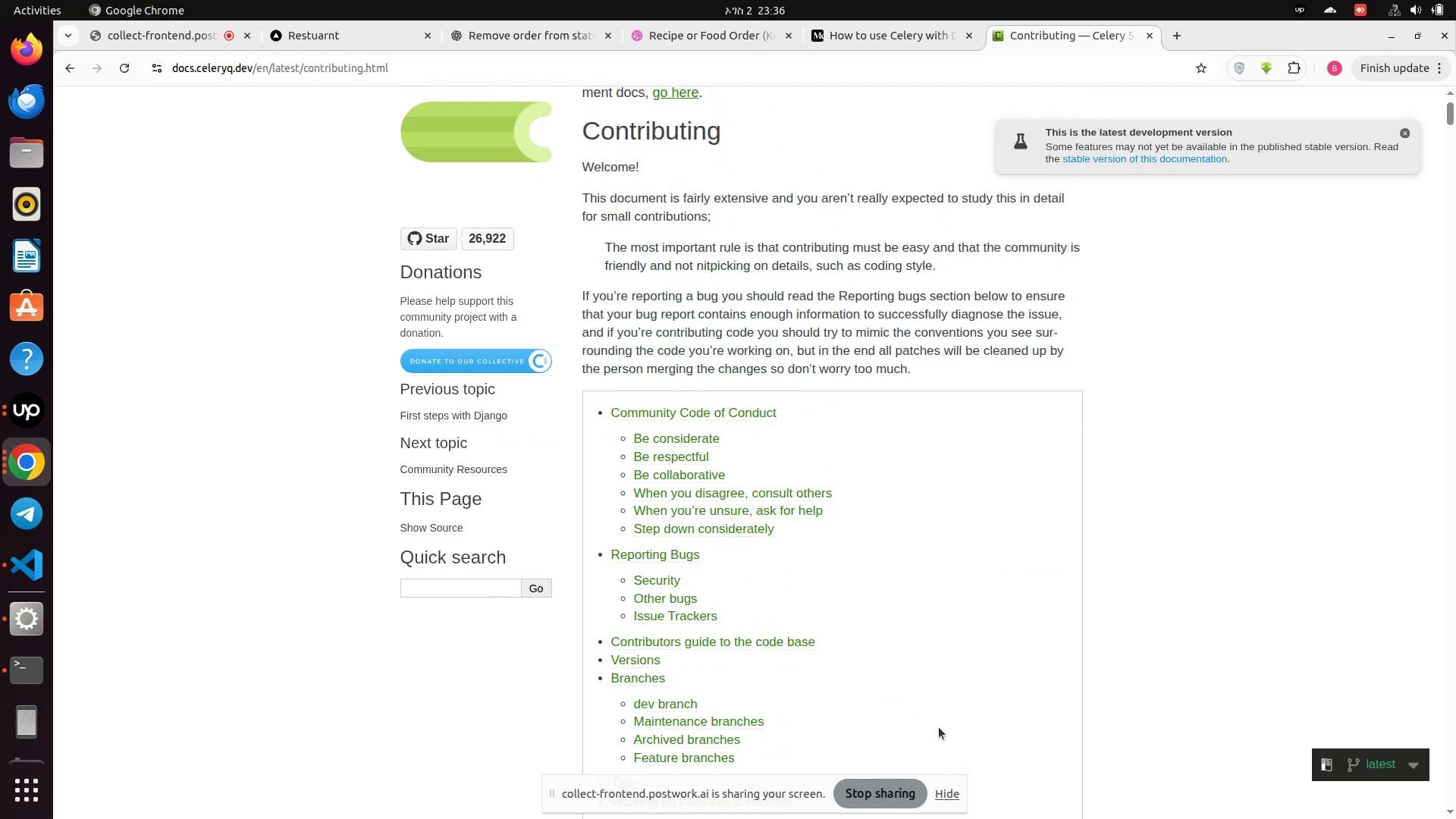 
scroll: coordinate [943, 774], scroll_direction: down, amount: 81.0
 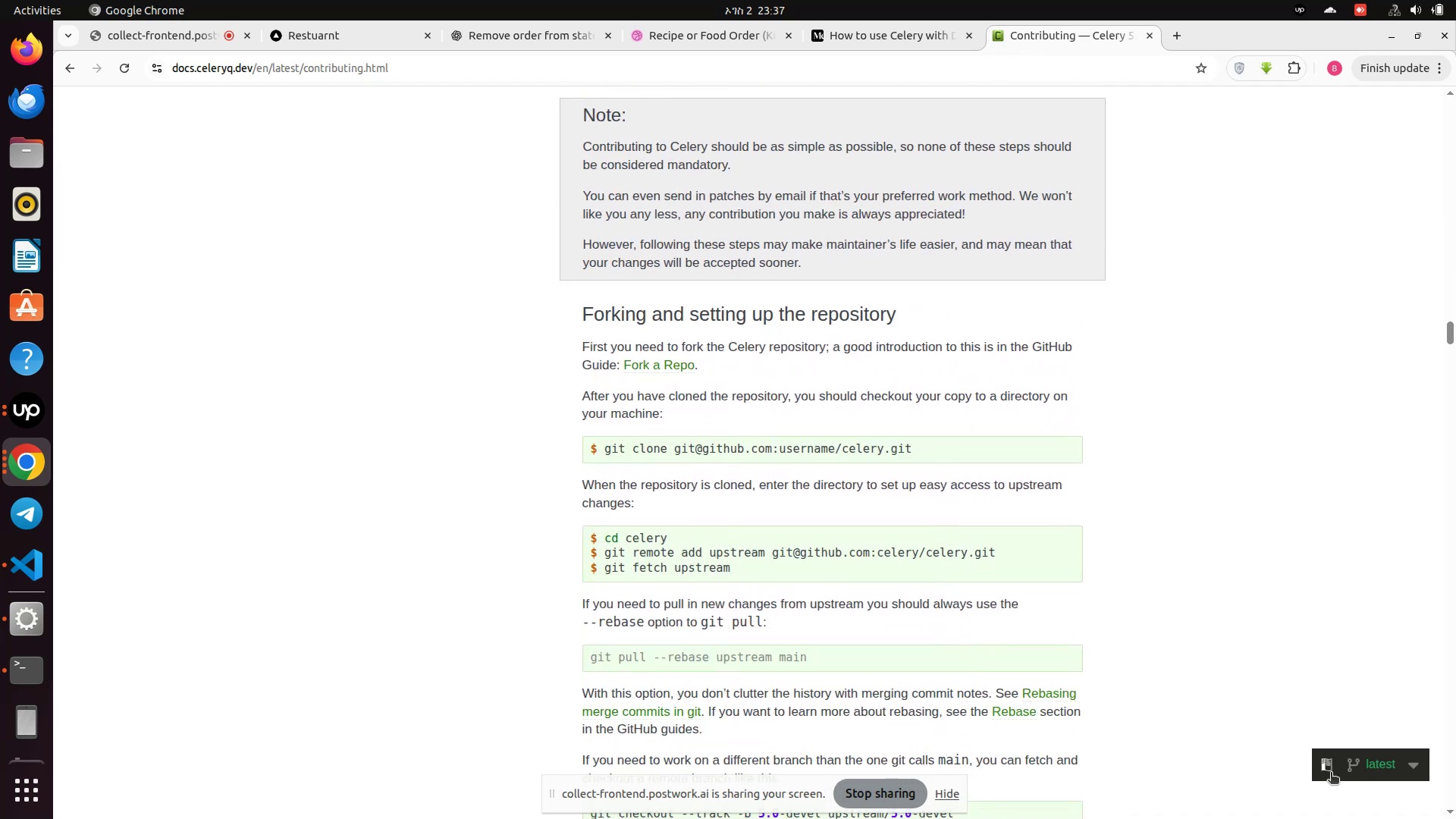 
wait(6.55)
 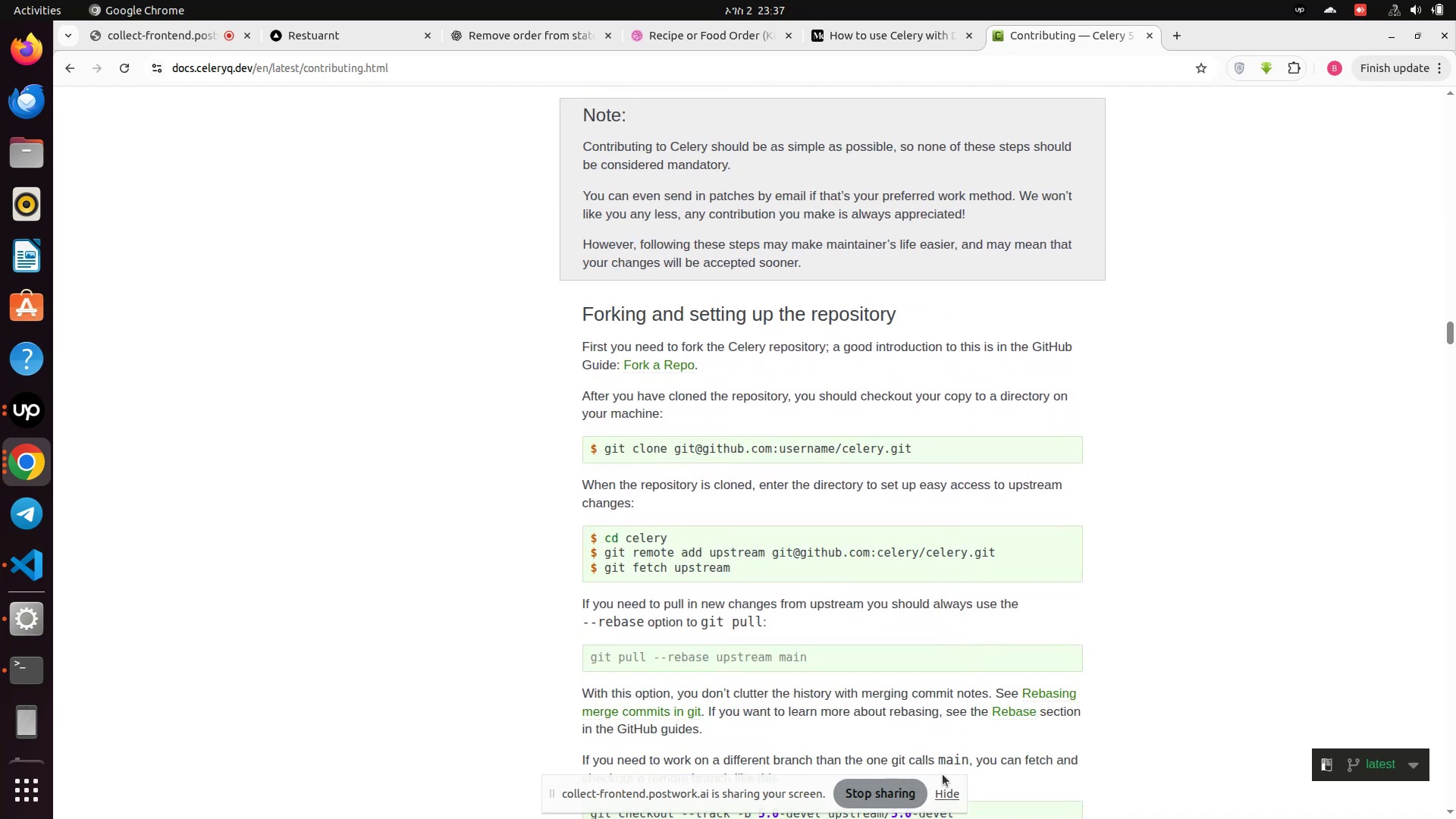 
left_click([860, 36])
 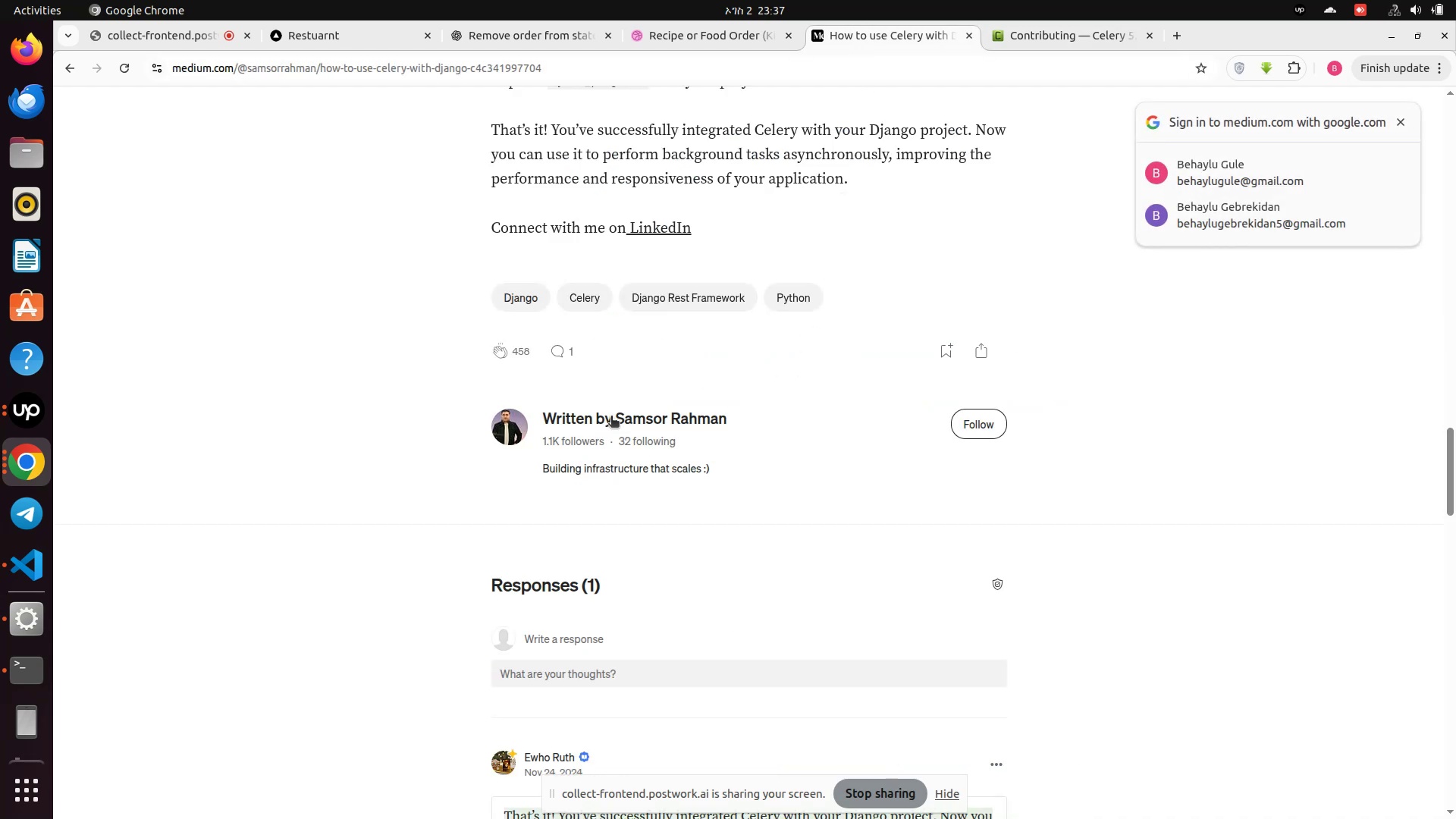 
left_click([390, 419])
 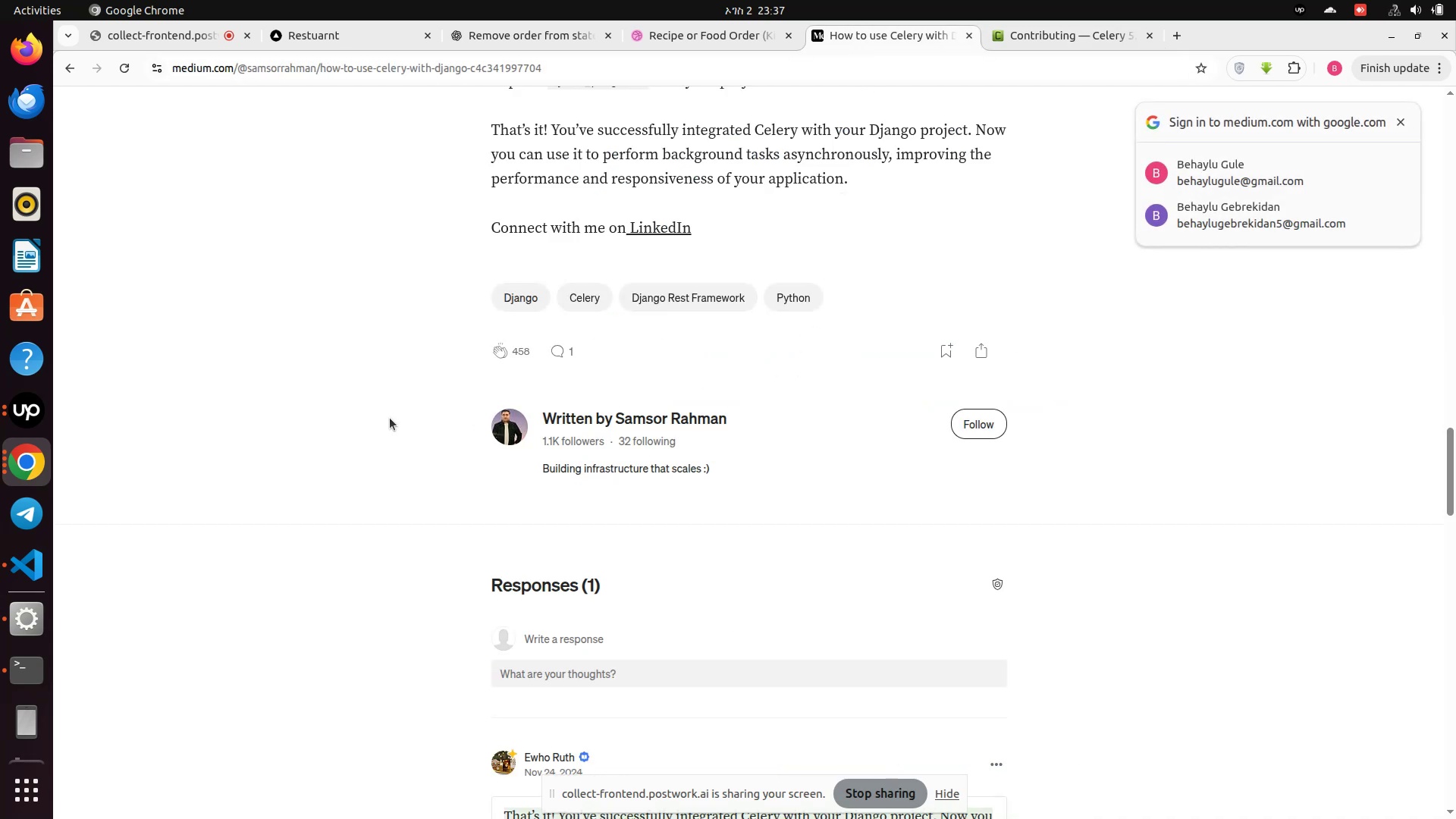 
scroll: coordinate [543, 360], scroll_direction: up, amount: 6.0
 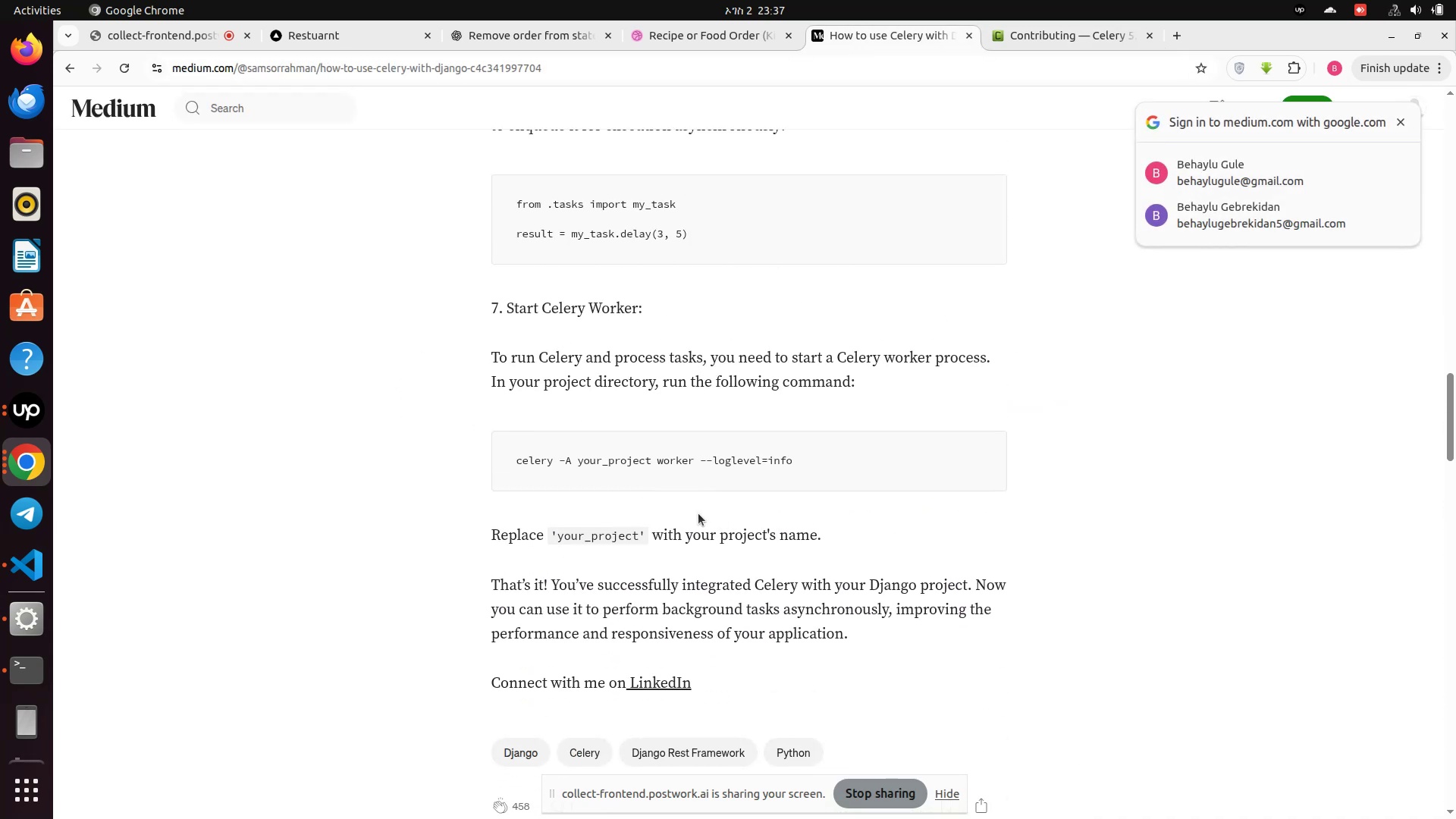 
left_click([1166, 455])
 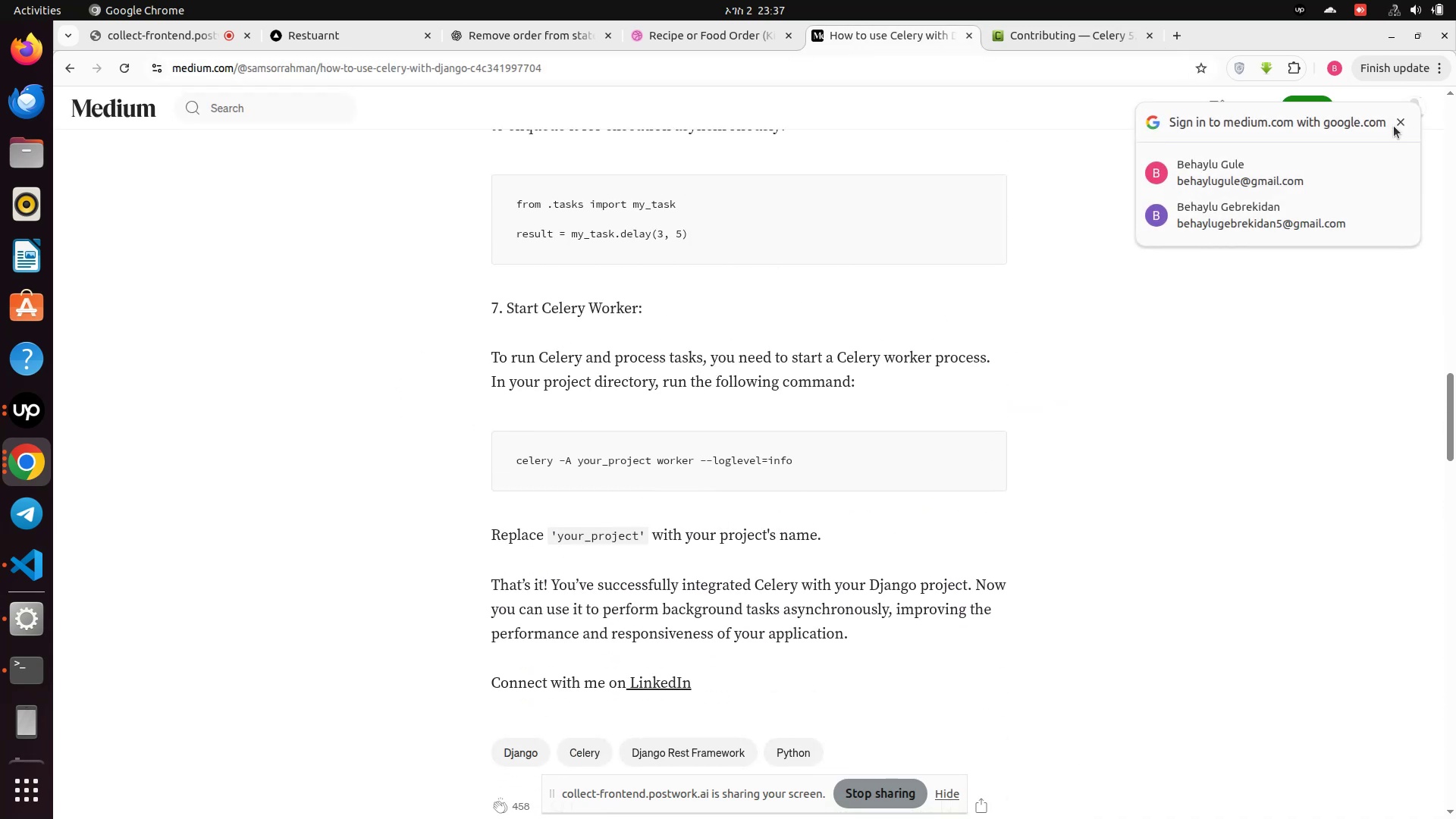 
left_click([1403, 121])
 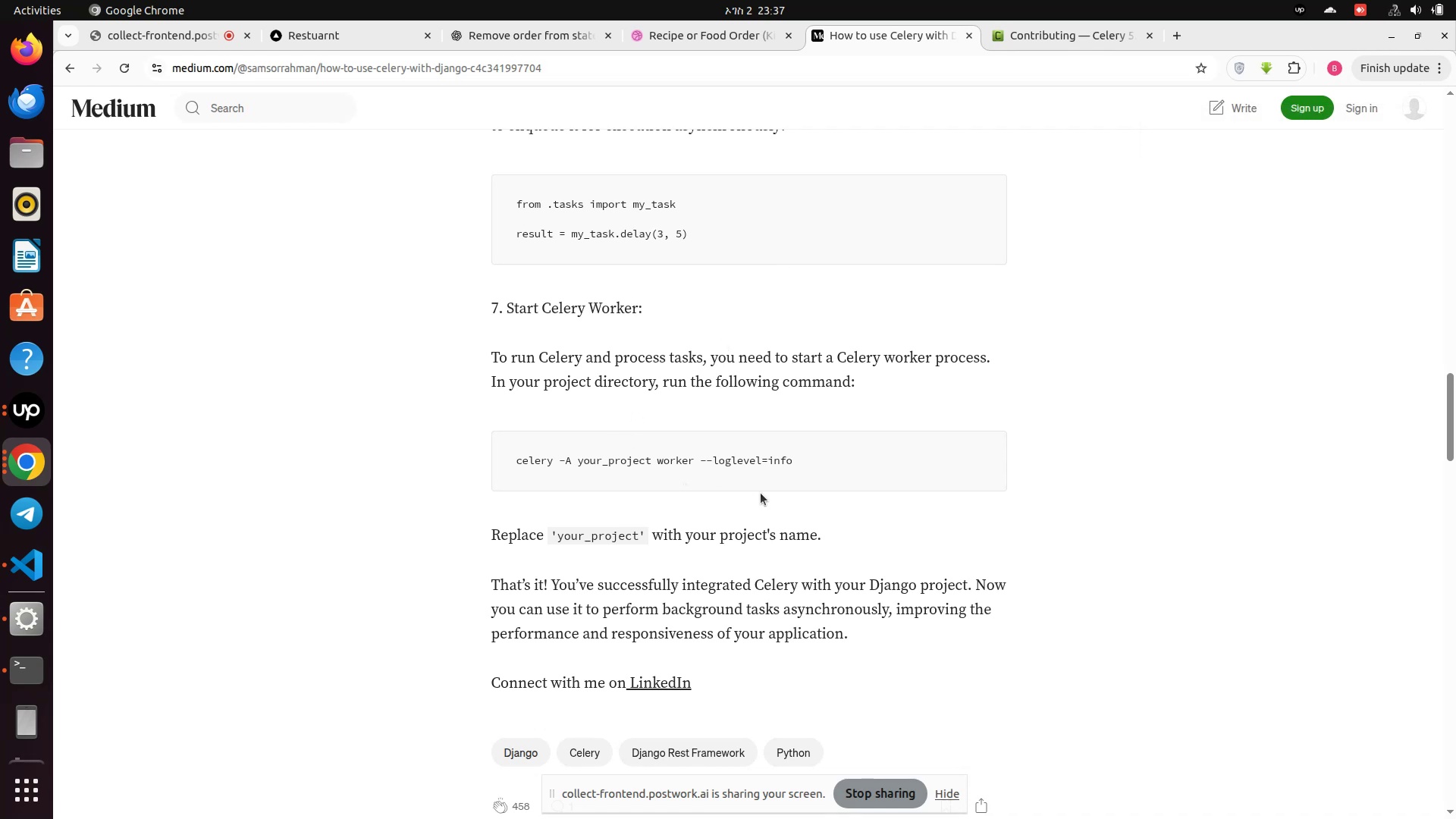 
left_click_drag(start_coordinate=[801, 463], to_coordinate=[515, 467])
 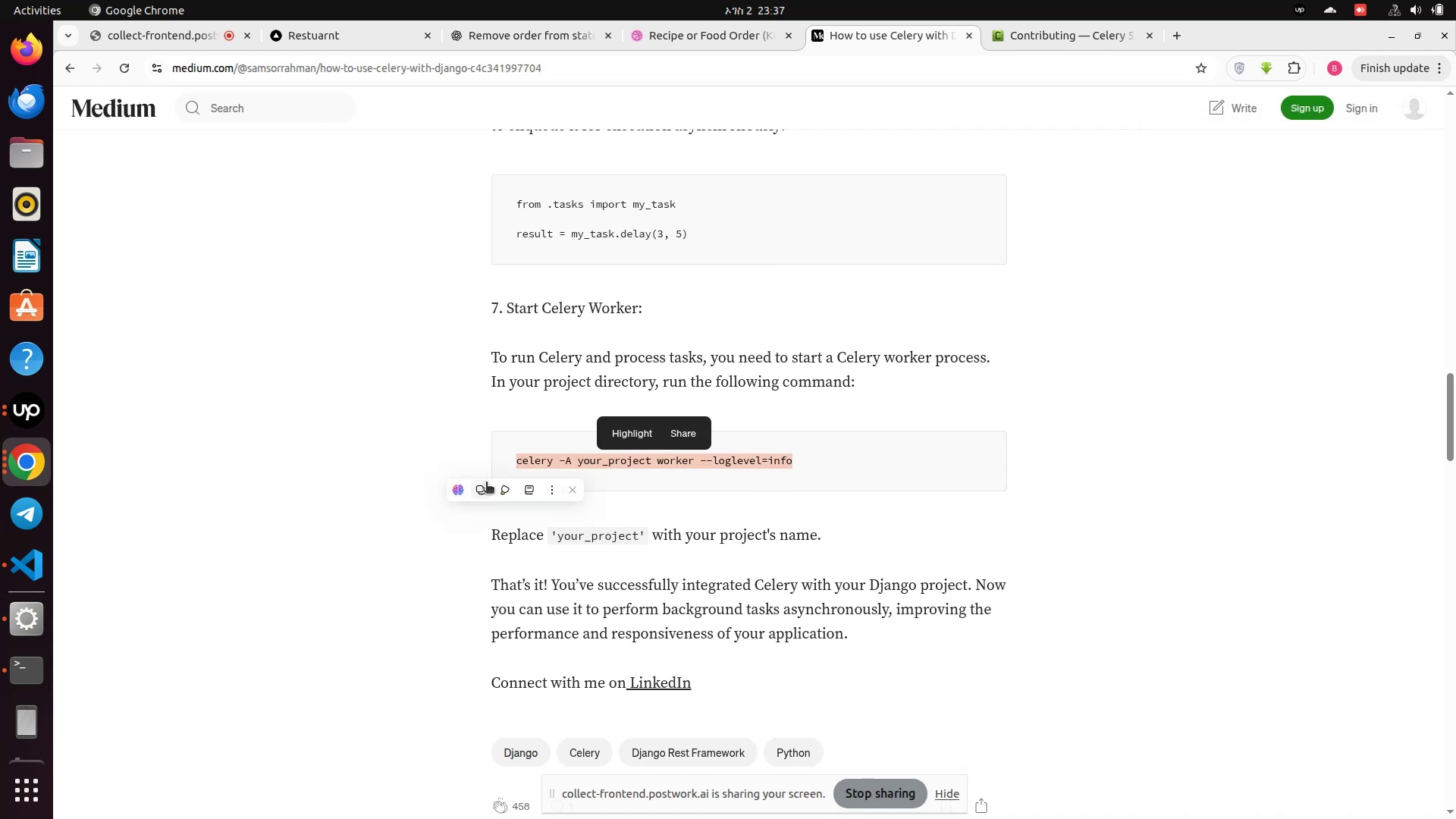 
left_click([484, 485])
 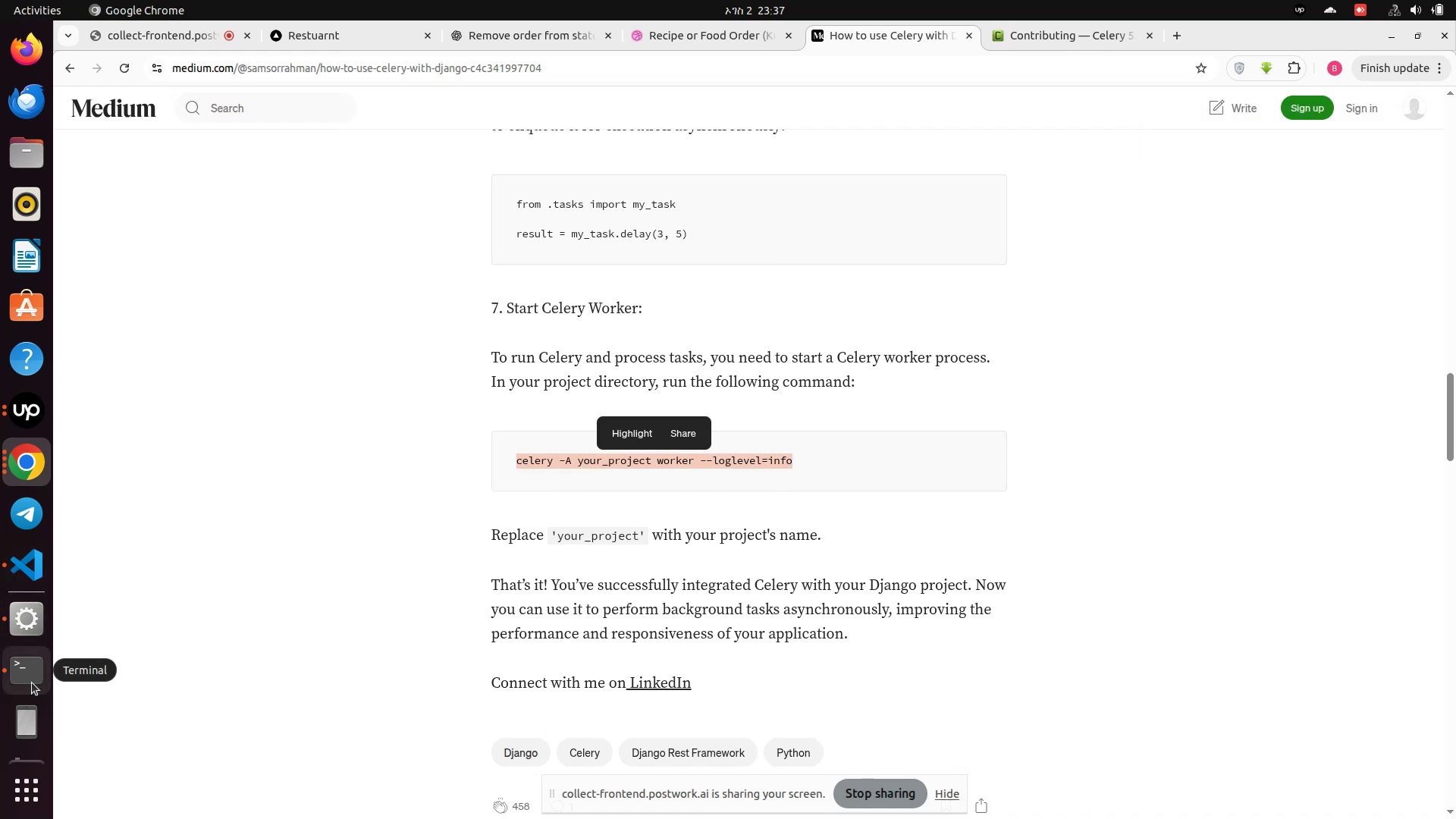 
left_click([32, 682])
 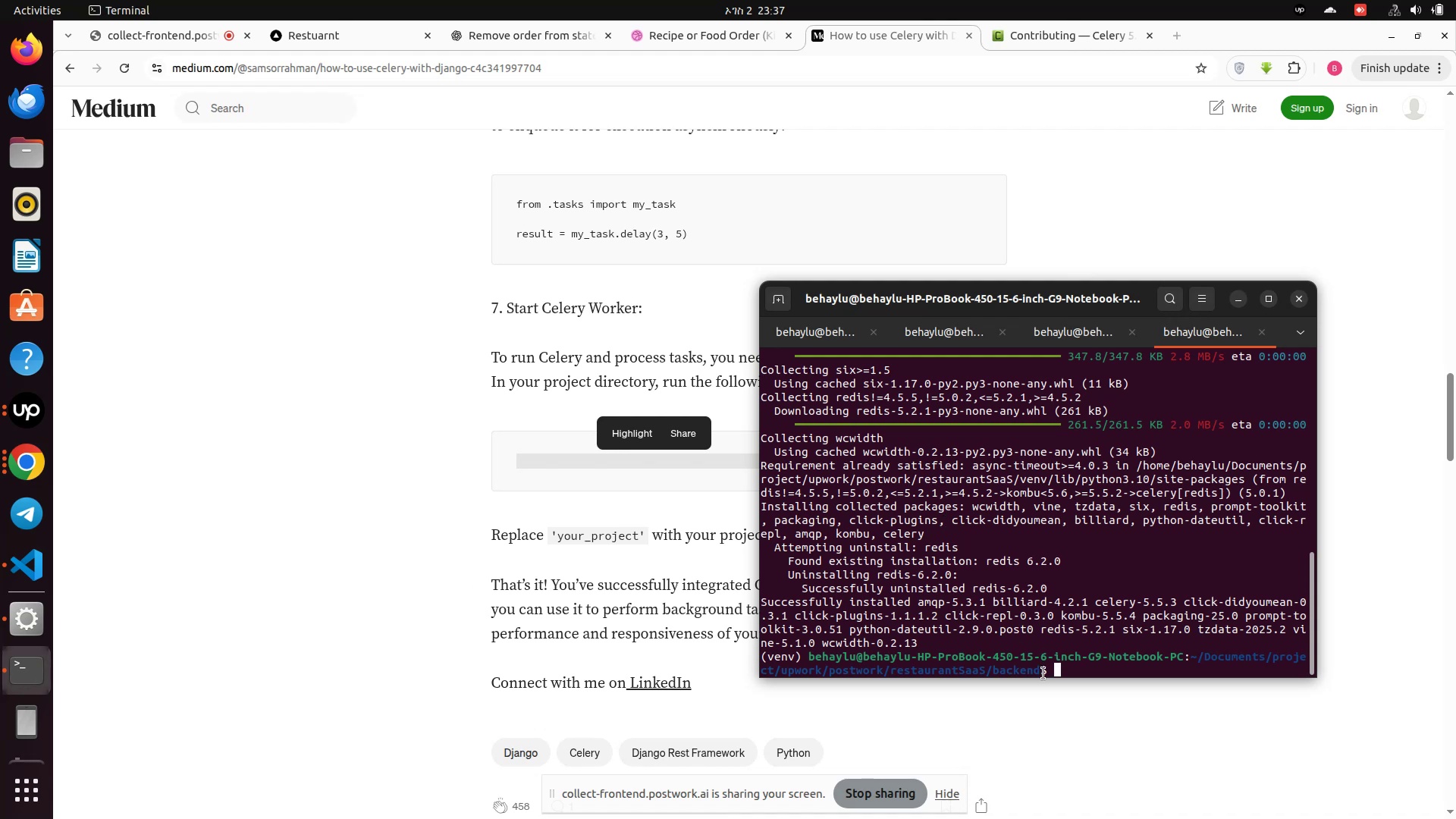 
right_click([1070, 664])
 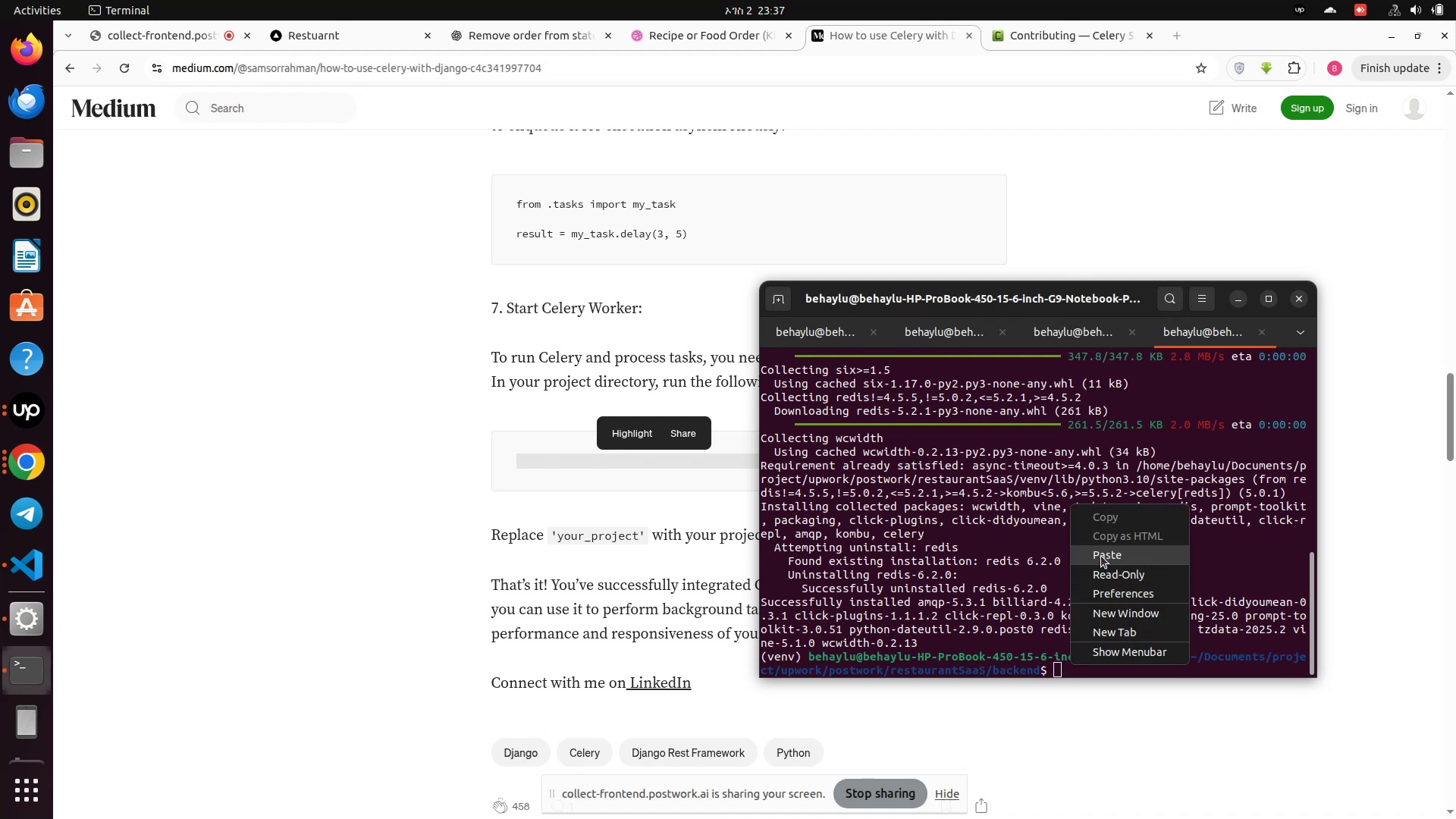 
left_click([1101, 555])
 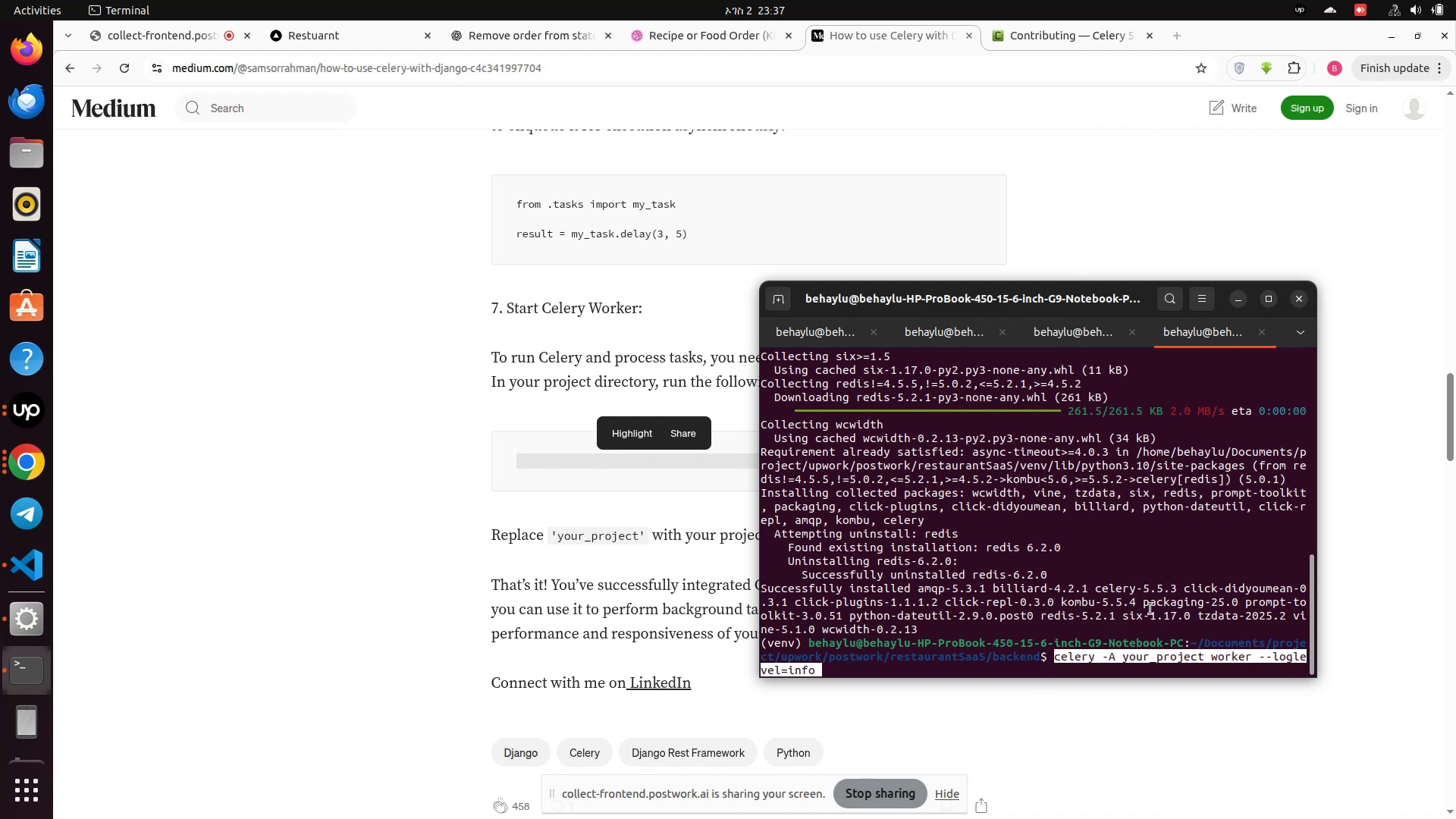 
key(ArrowLeft)
 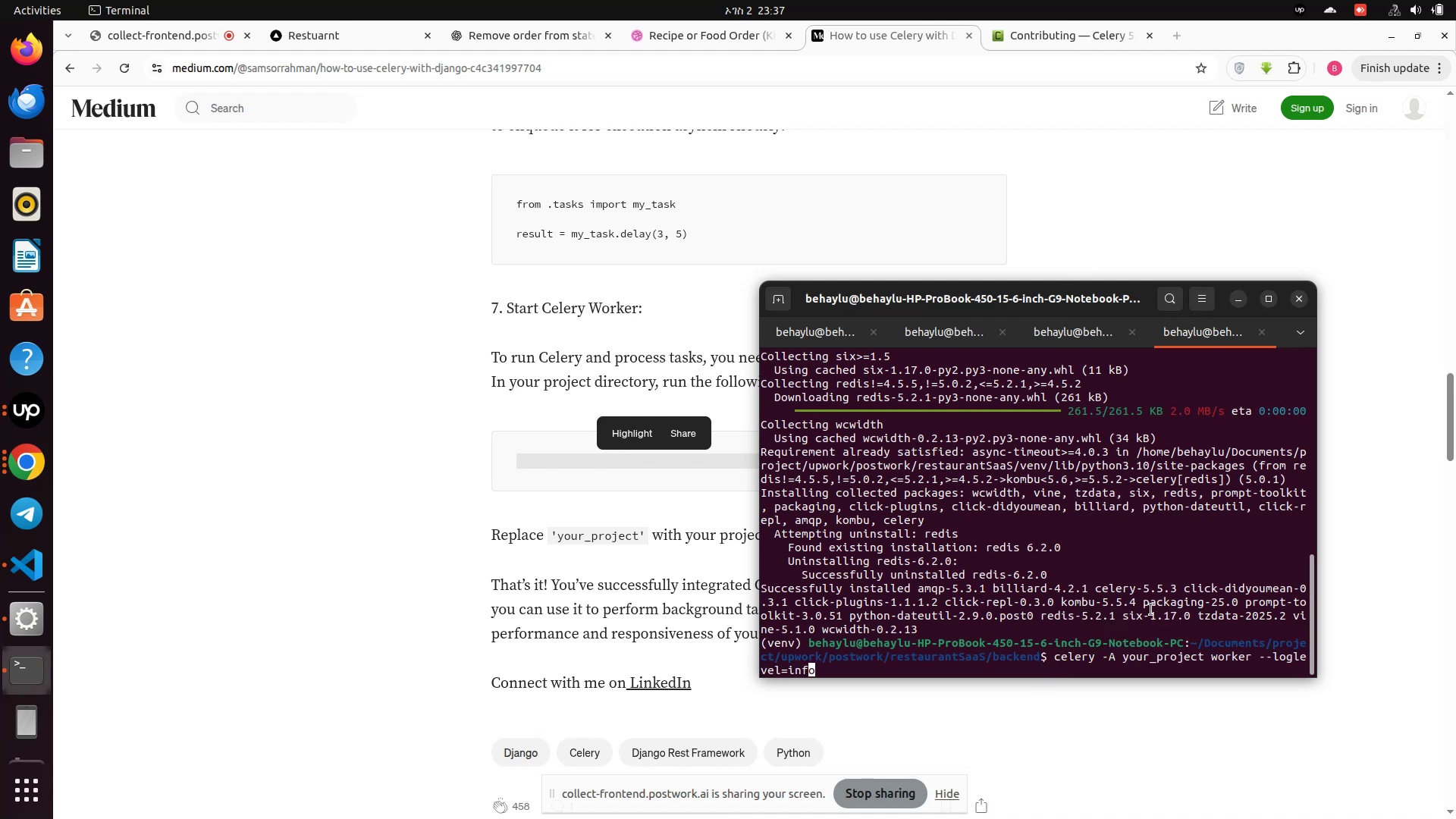 
key(ArrowLeft)
 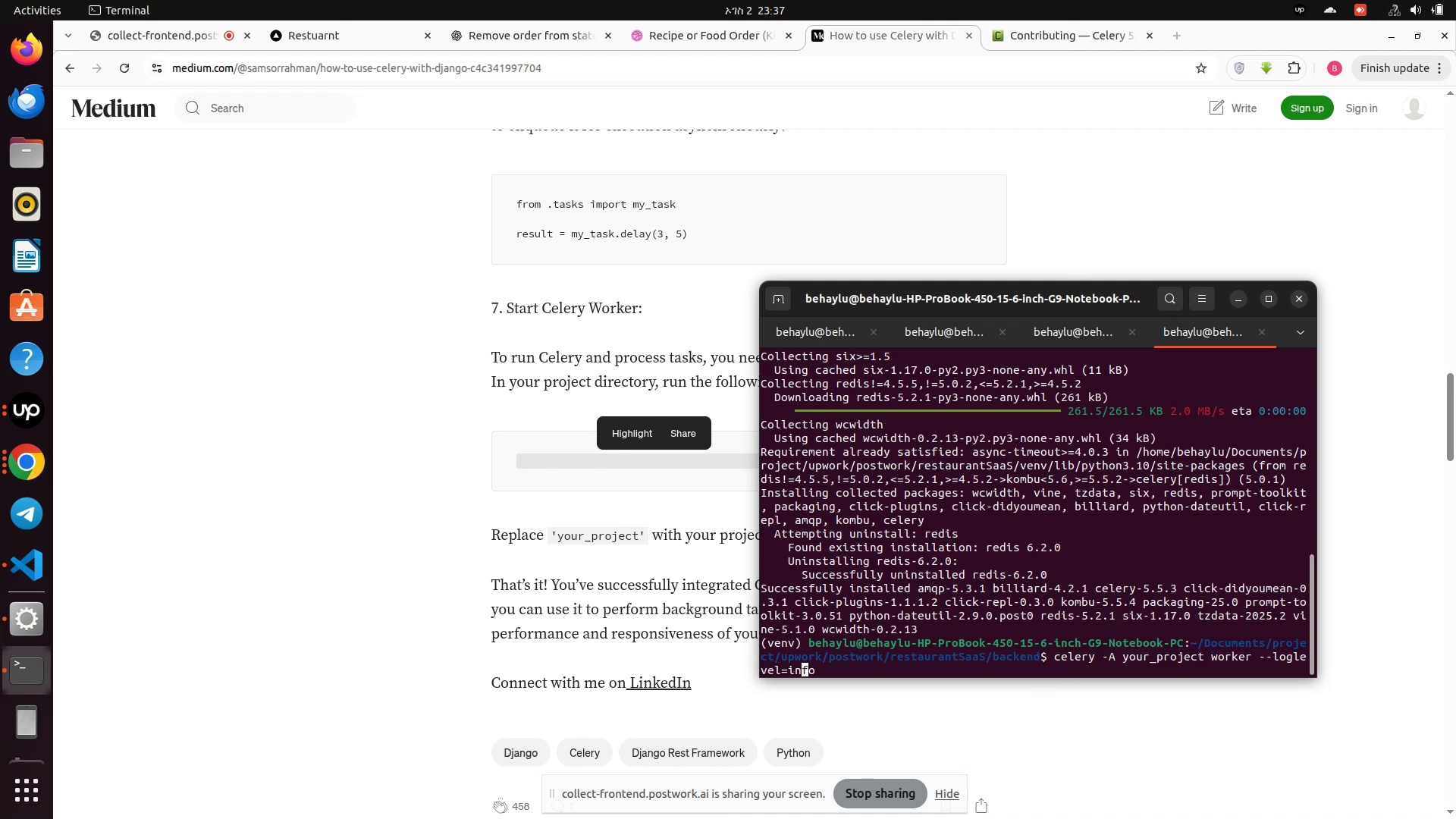 
hold_key(key=ArrowLeft, duration=0.76)
 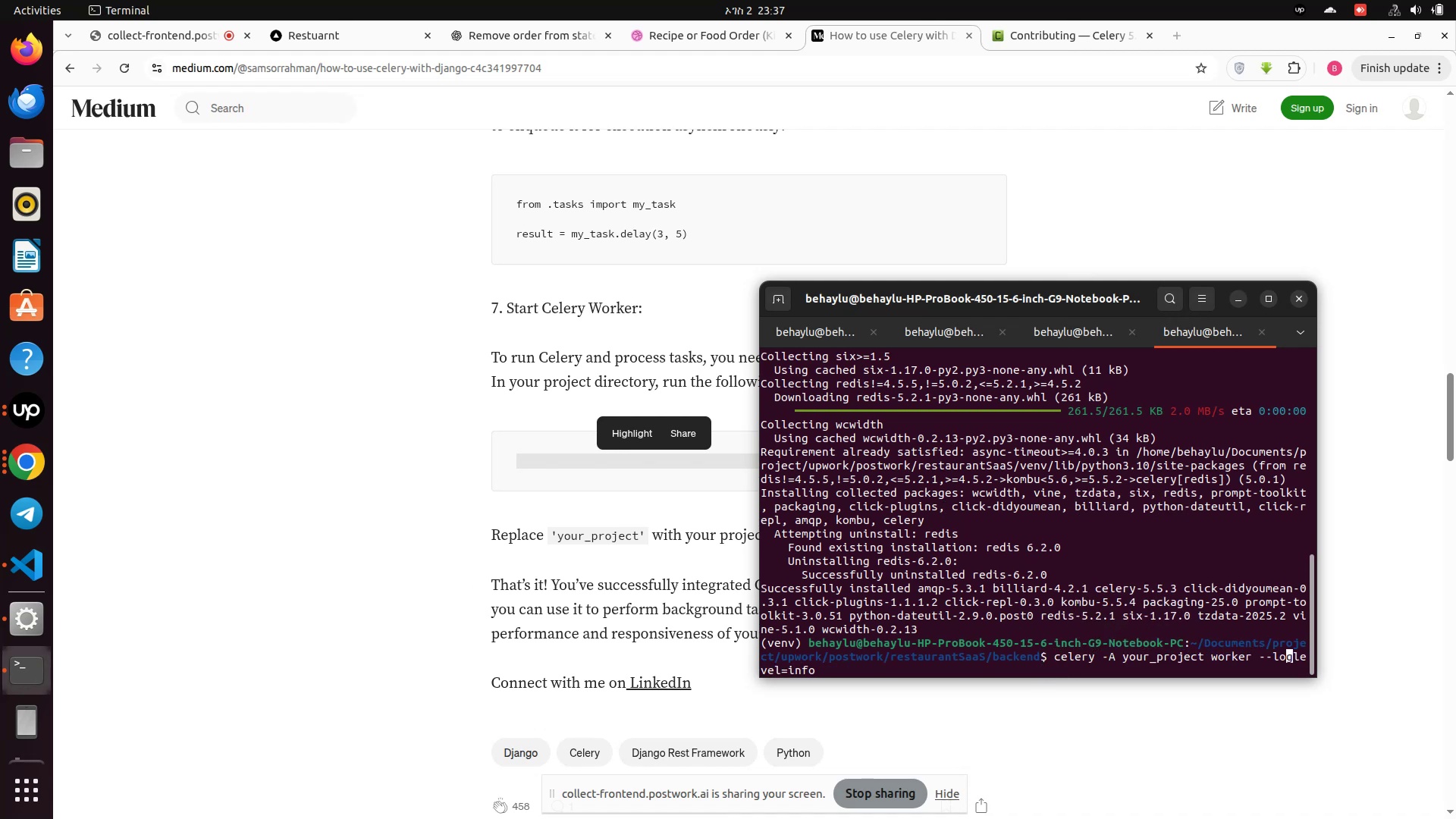 
hold_key(key=ArrowLeft, duration=0.71)
 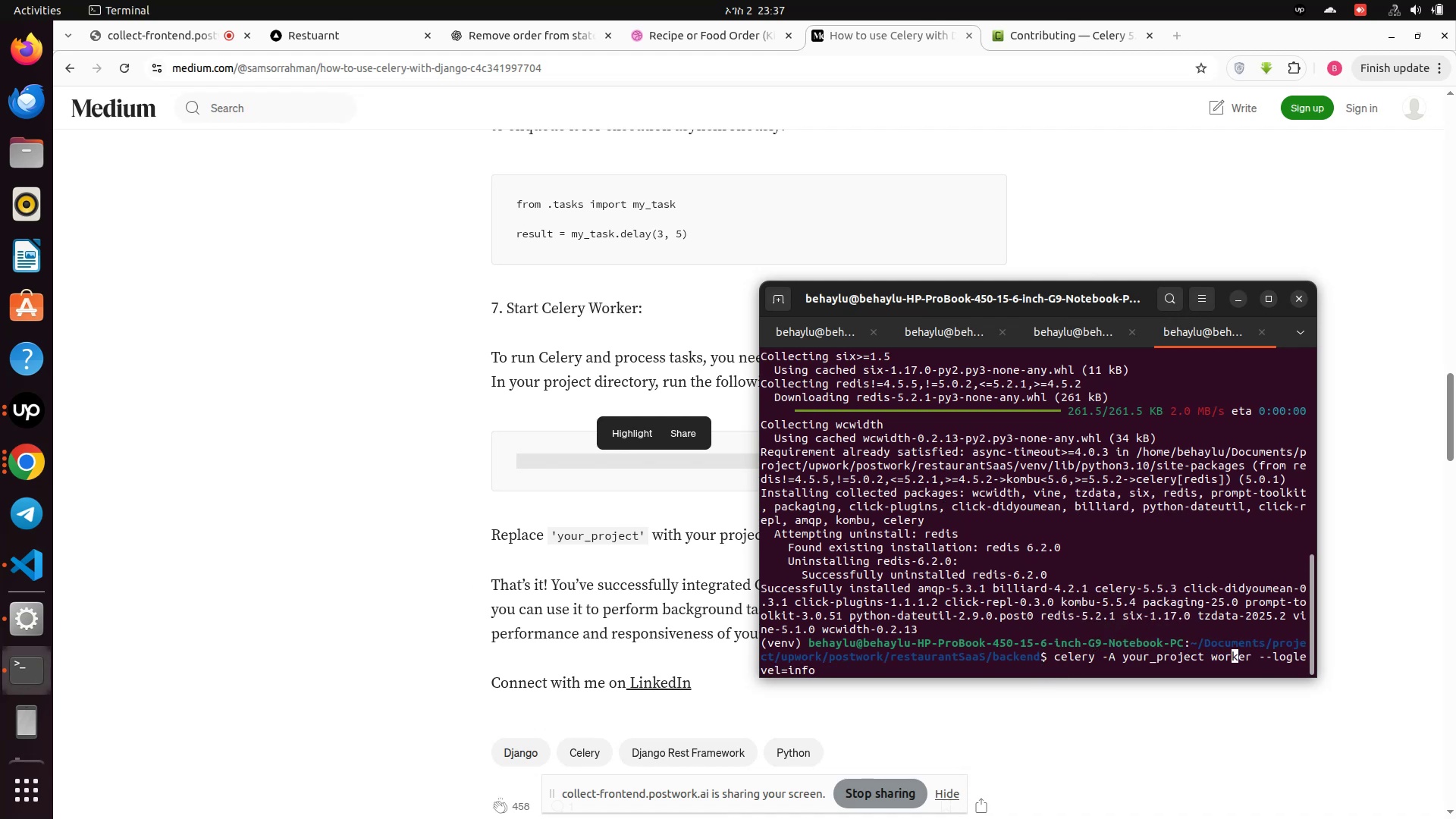 
key(ArrowLeft)
 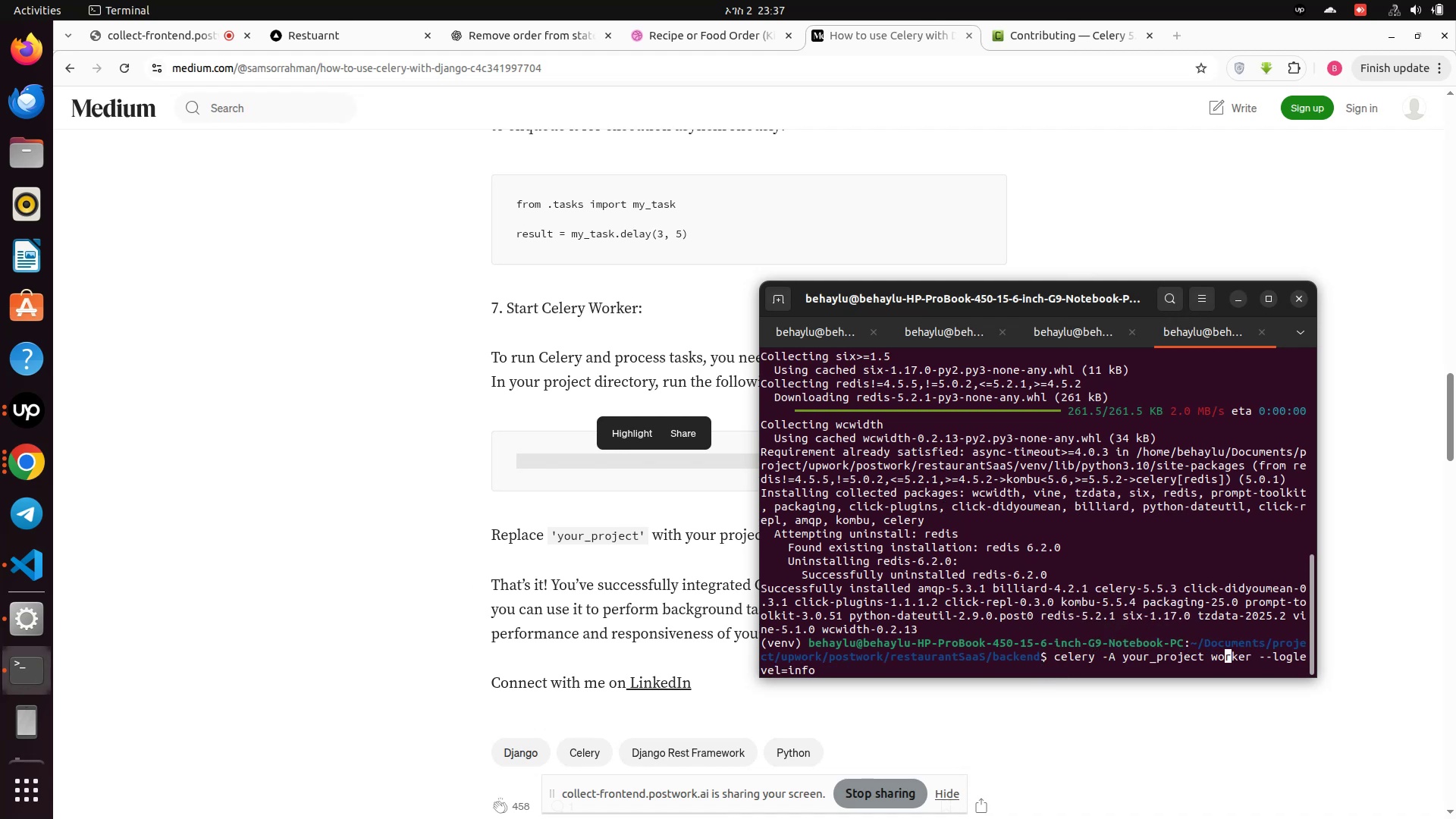 
key(ArrowLeft)
 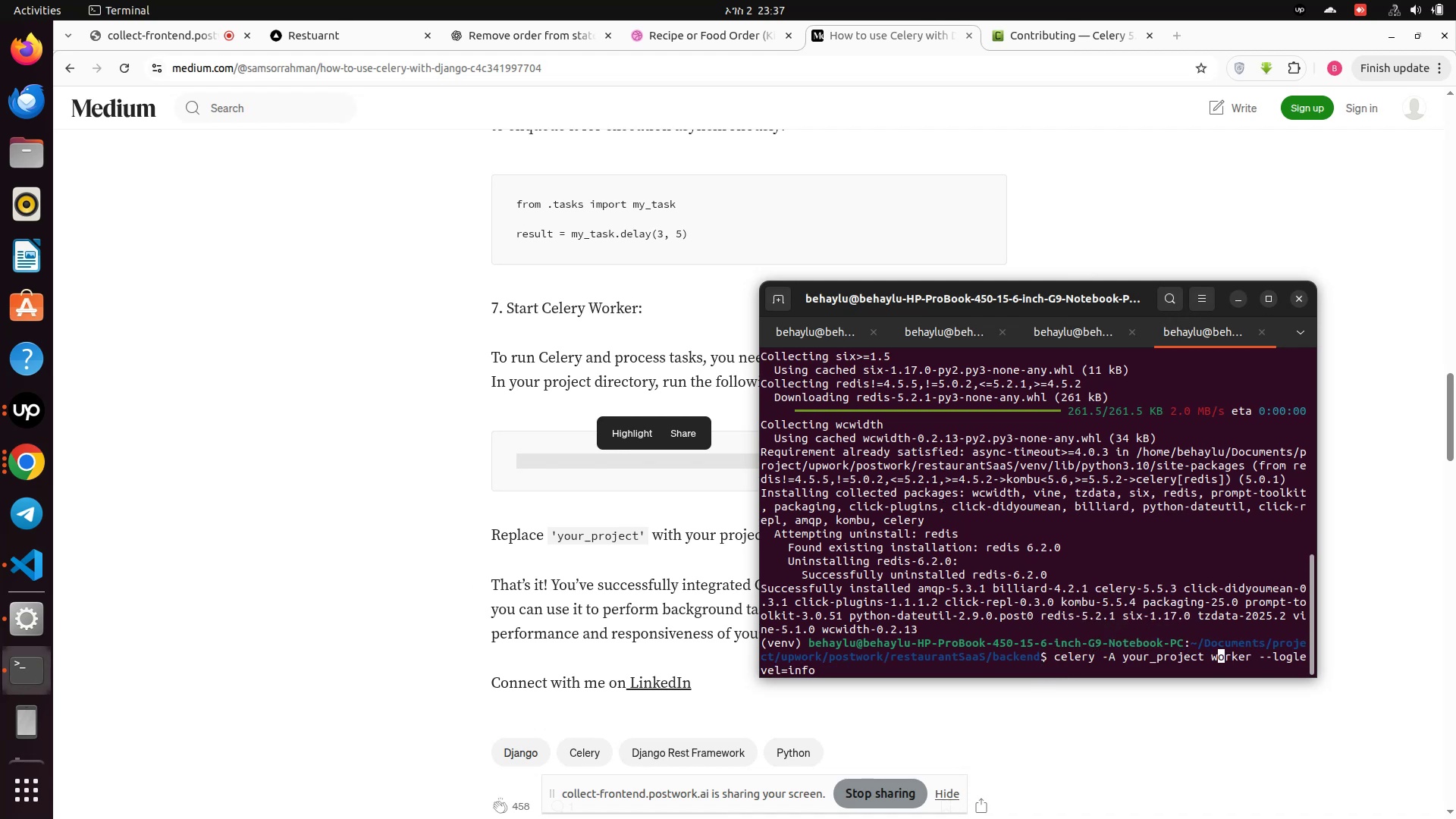 
key(ArrowLeft)
 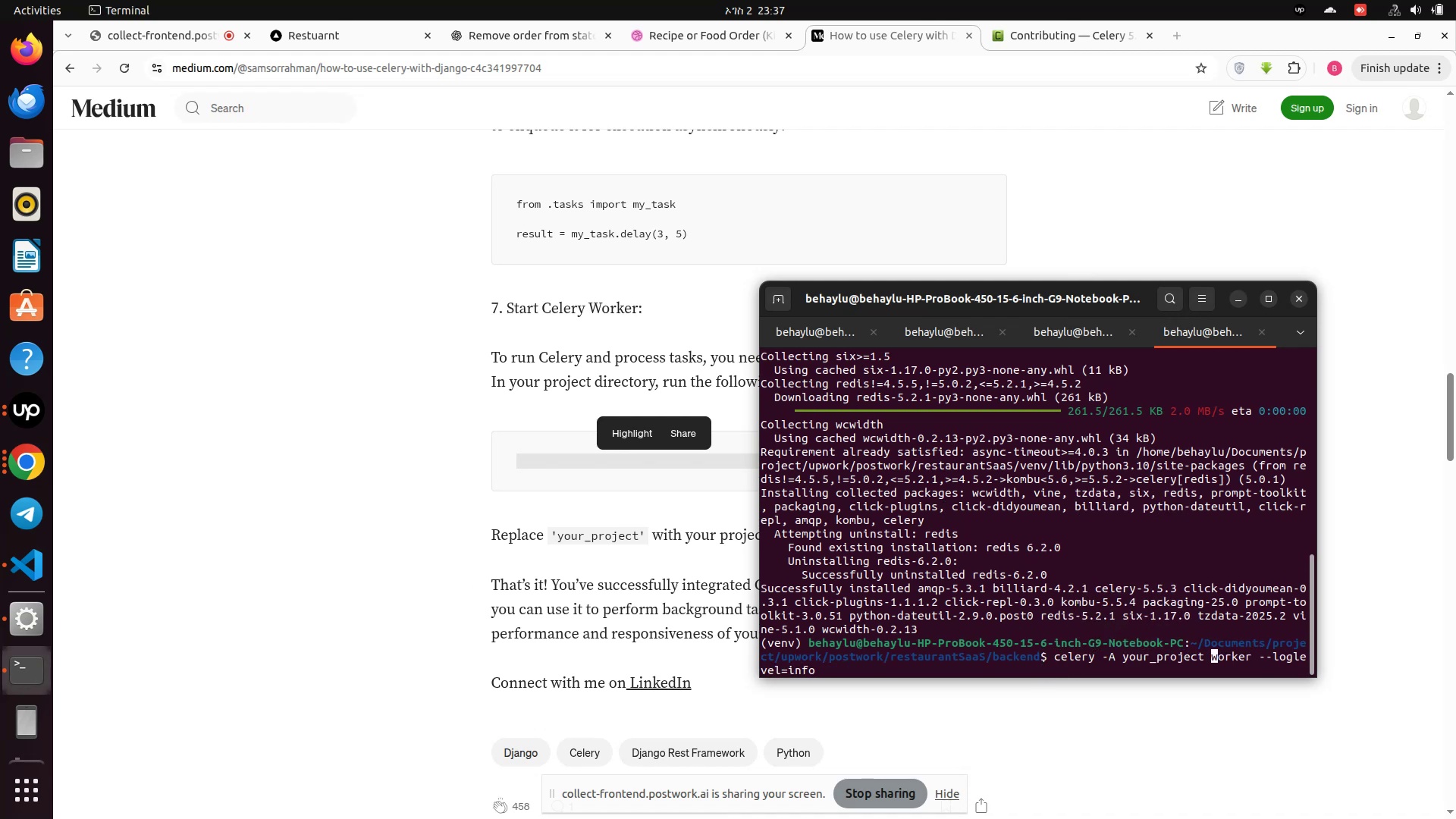 
key(ArrowLeft)
 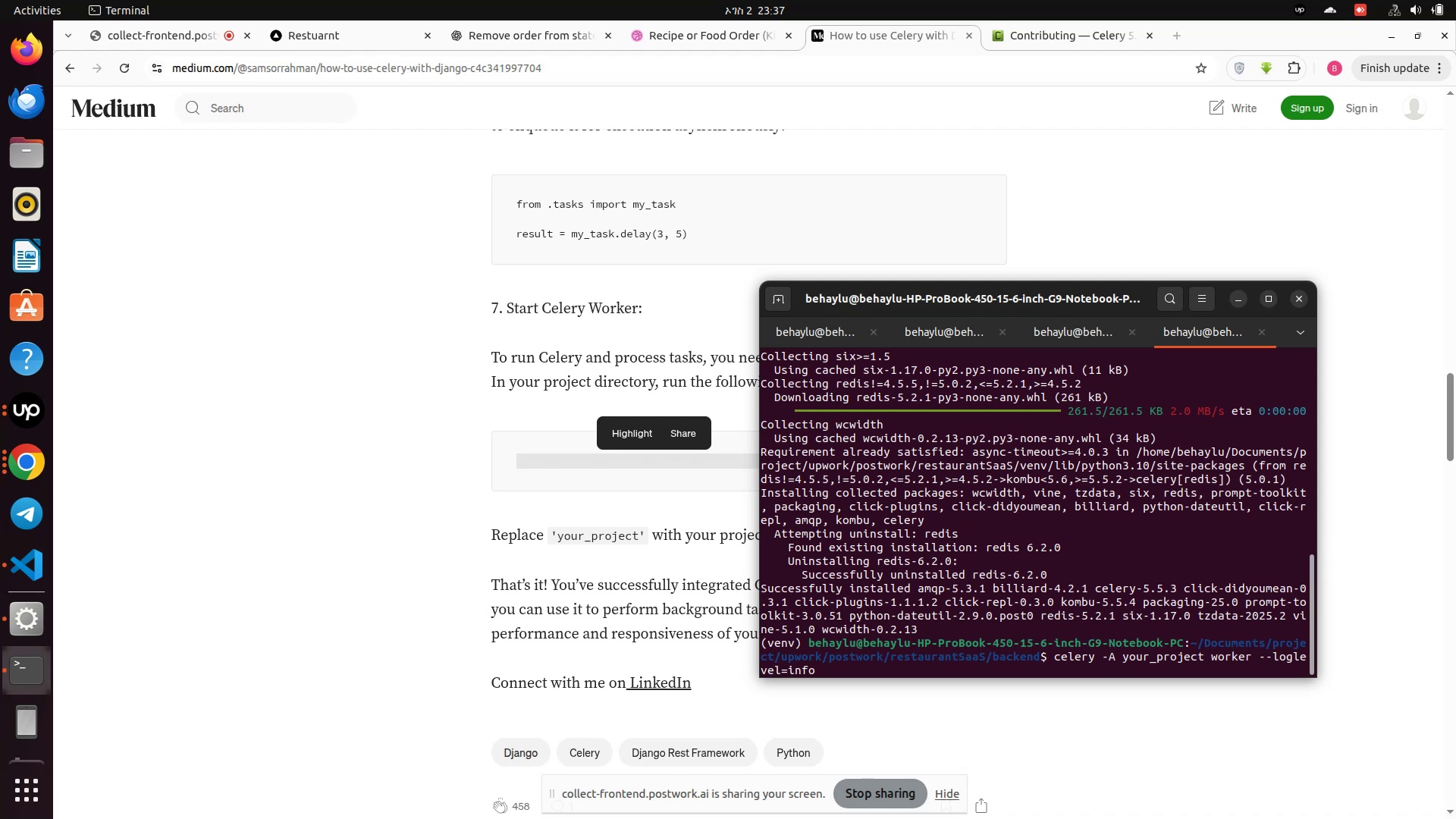 
key(Insert)
 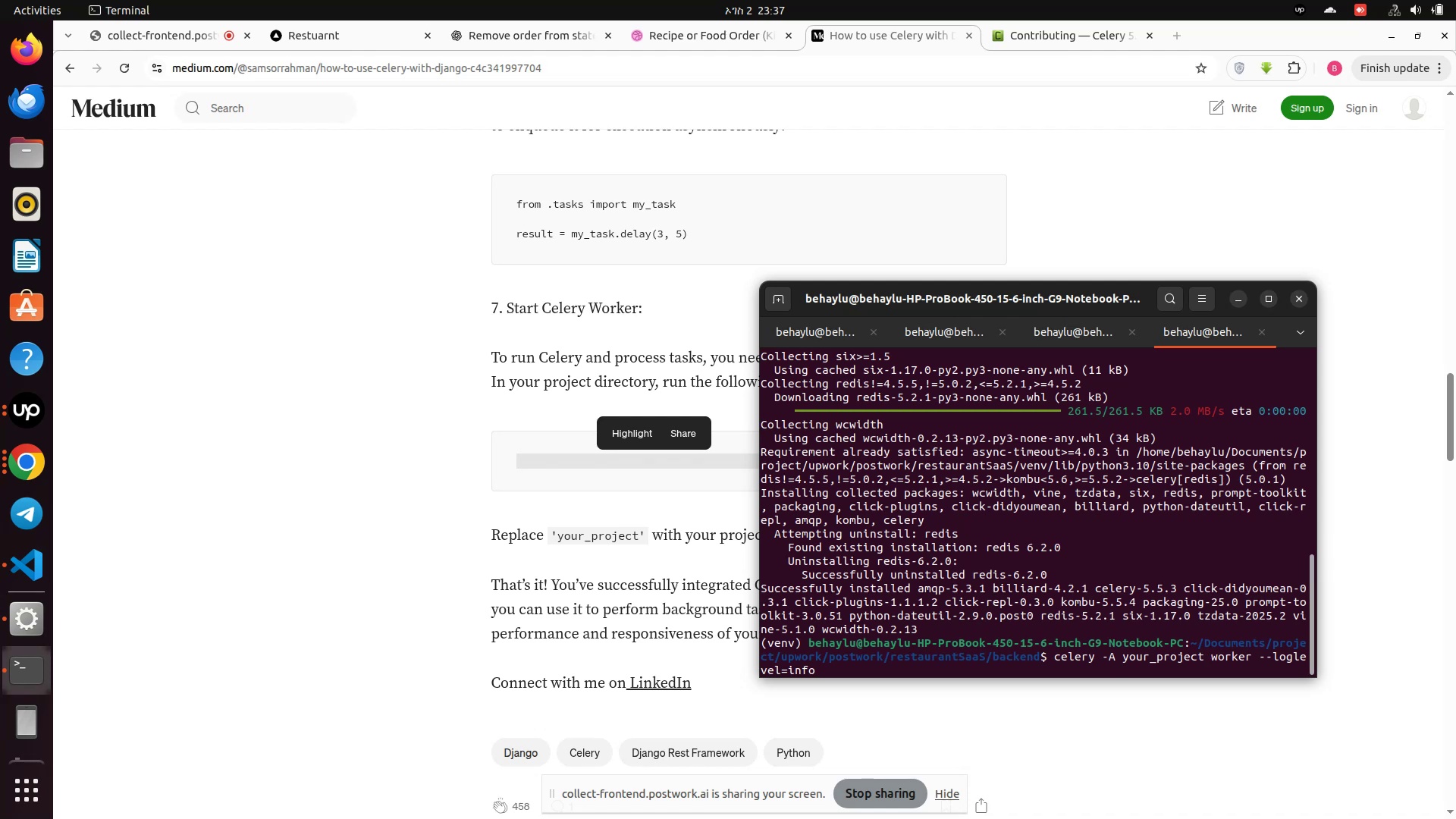 
key(ArrowLeft)
 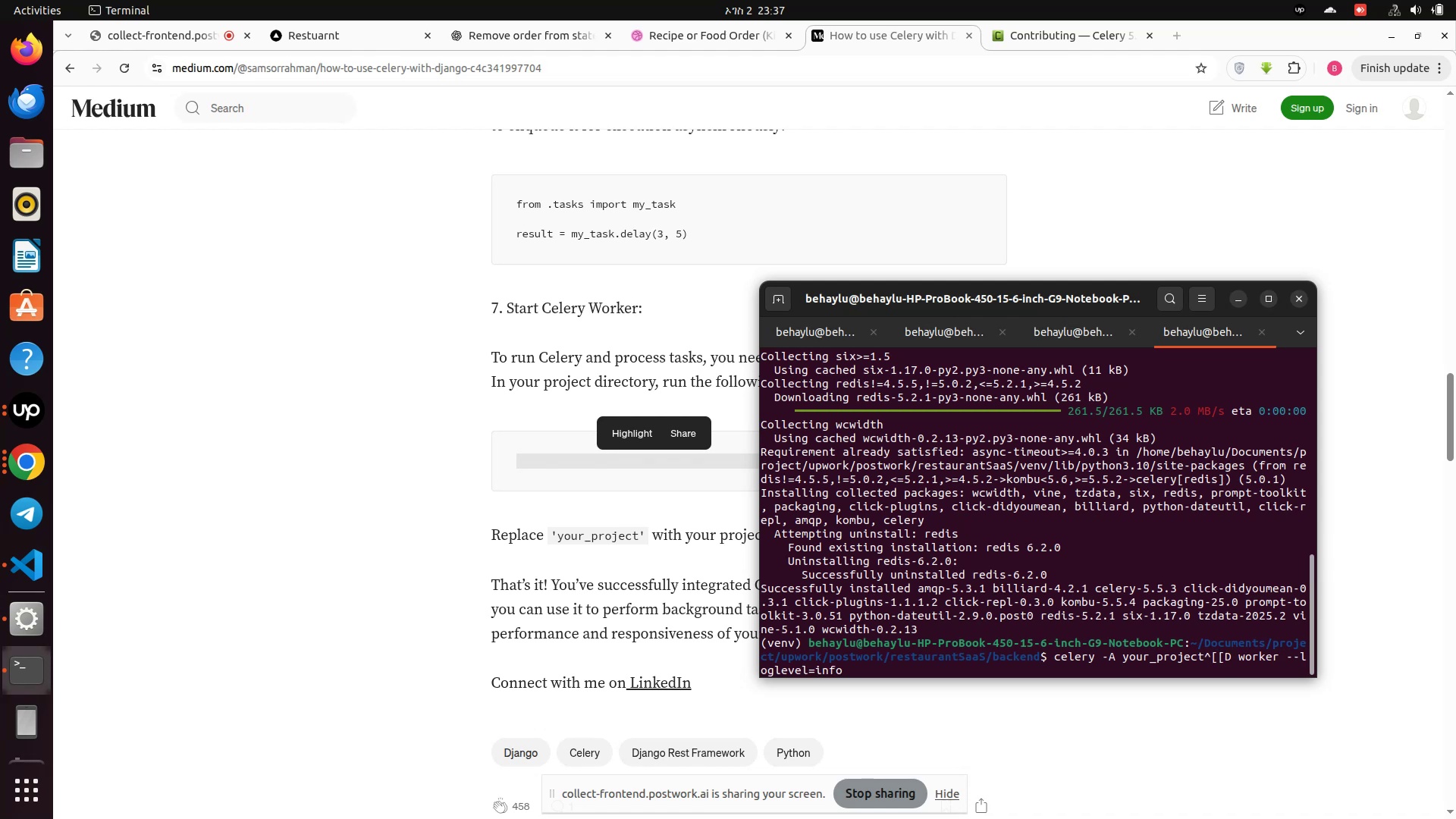 
key(ArrowLeft)
 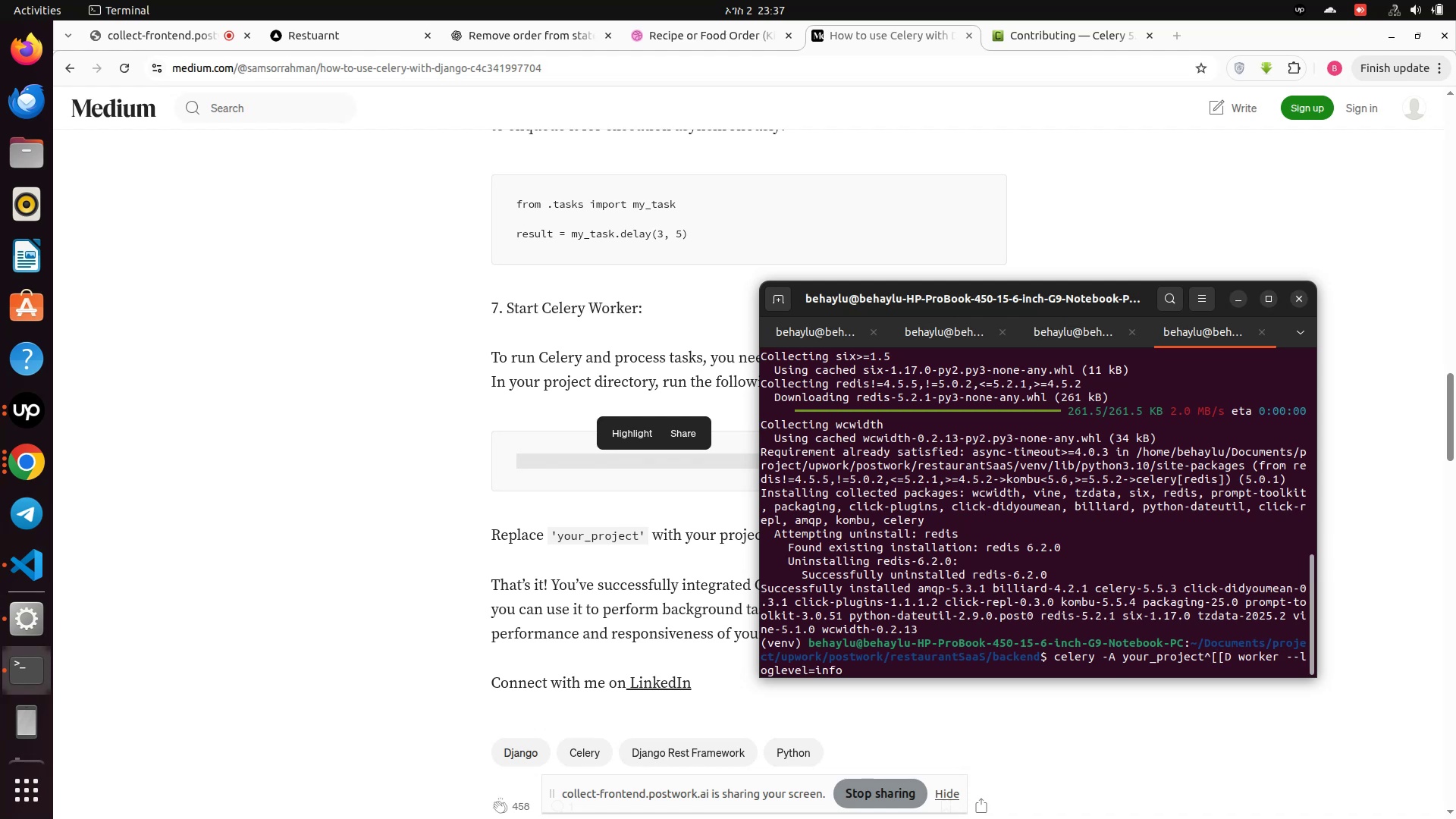 
key(ArrowRight)
 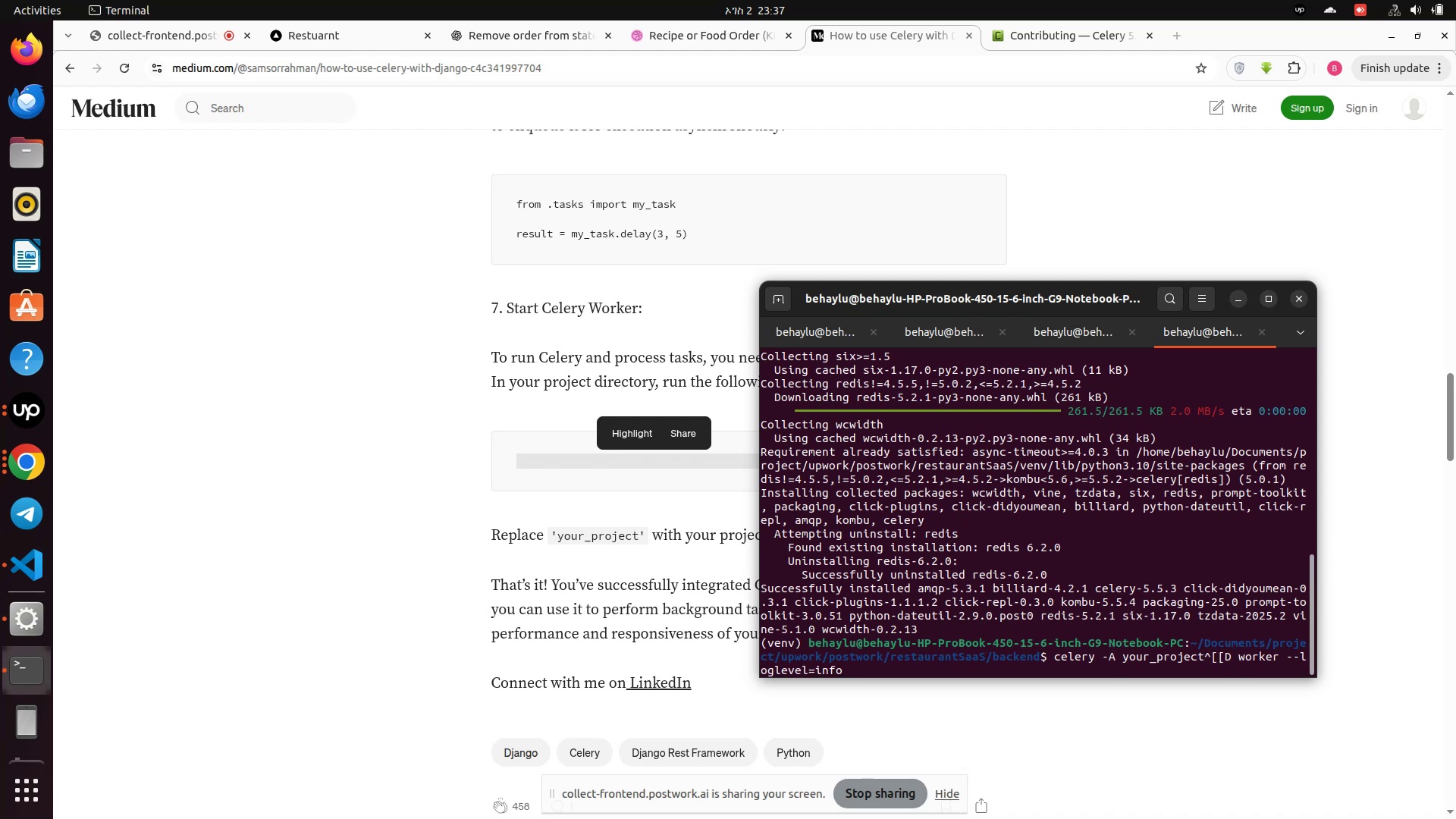 
key(Backspace)
key(Backspace)
key(Backspace)
key(Backspace)
key(Backspace)
key(Backspace)
key(Backspace)
key(Backspace)
key(Backspace)
key(Backspace)
key(Backspace)
key(Backspace)
key(Backspace)
key(Backspace)
key(Backspace)
type(restaurant)
 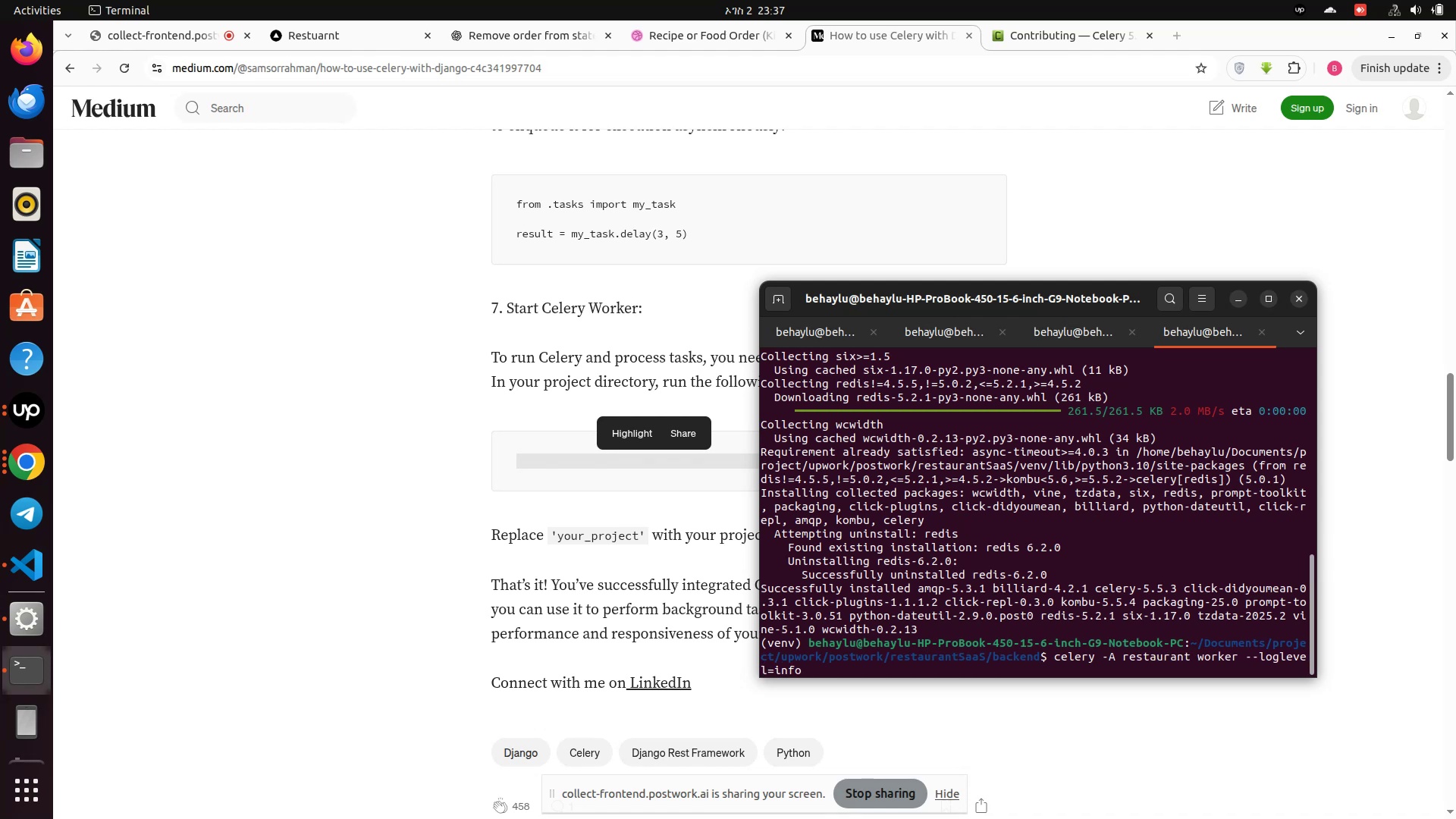 
key(Enter)
 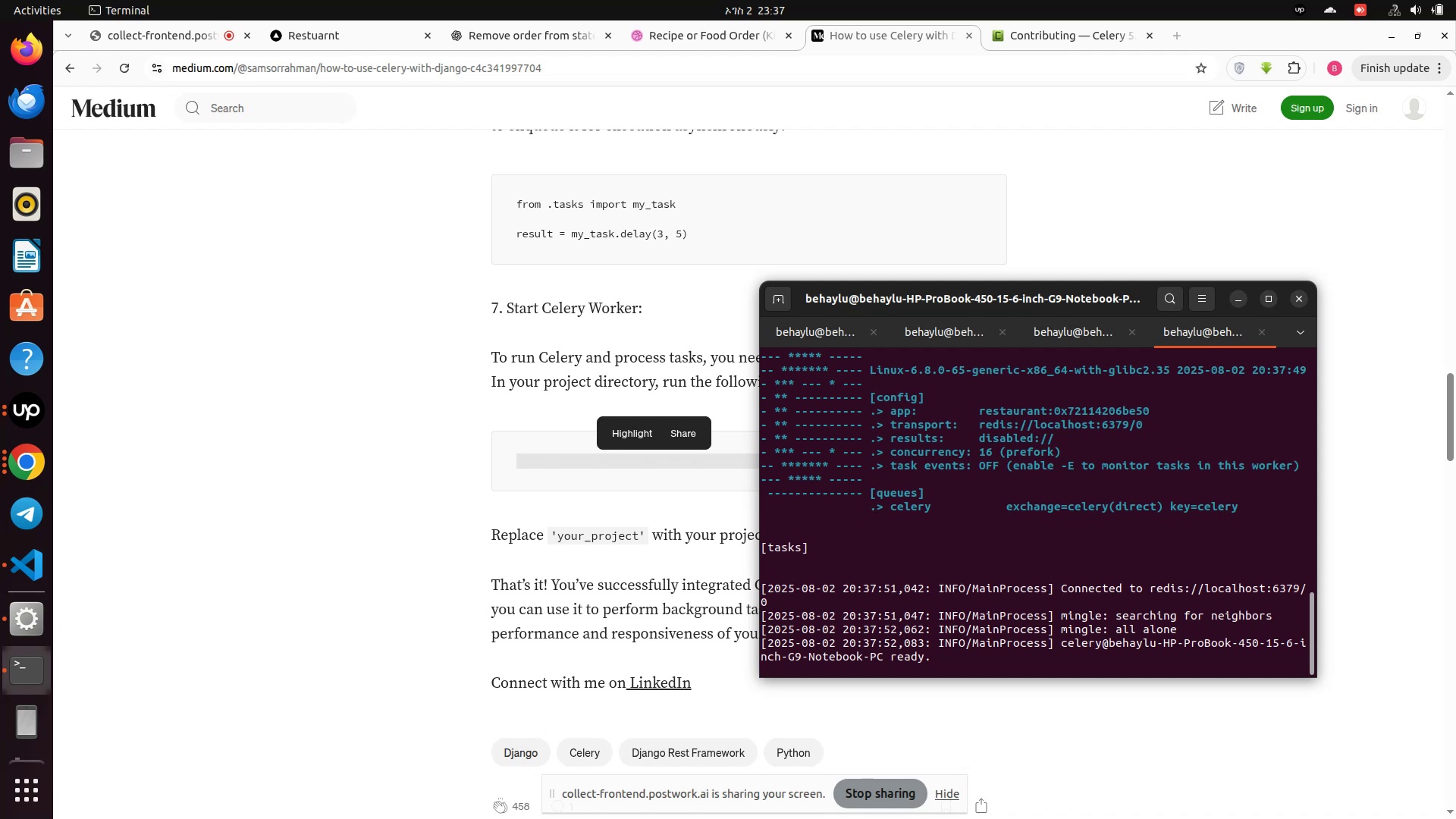 
wait(15.63)
 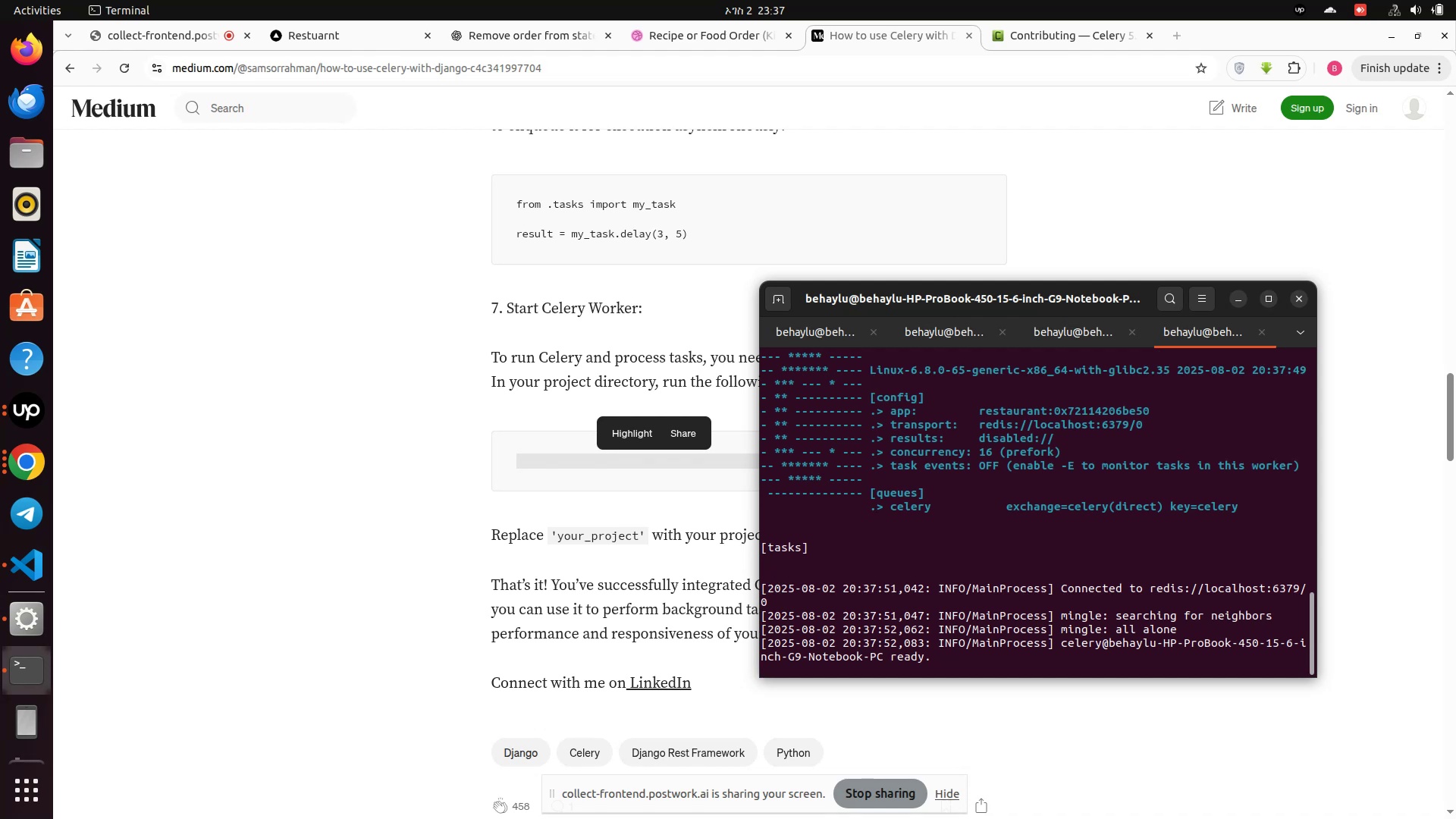 
scroll: coordinate [1166, 585], scroll_direction: down, amount: 3.0
 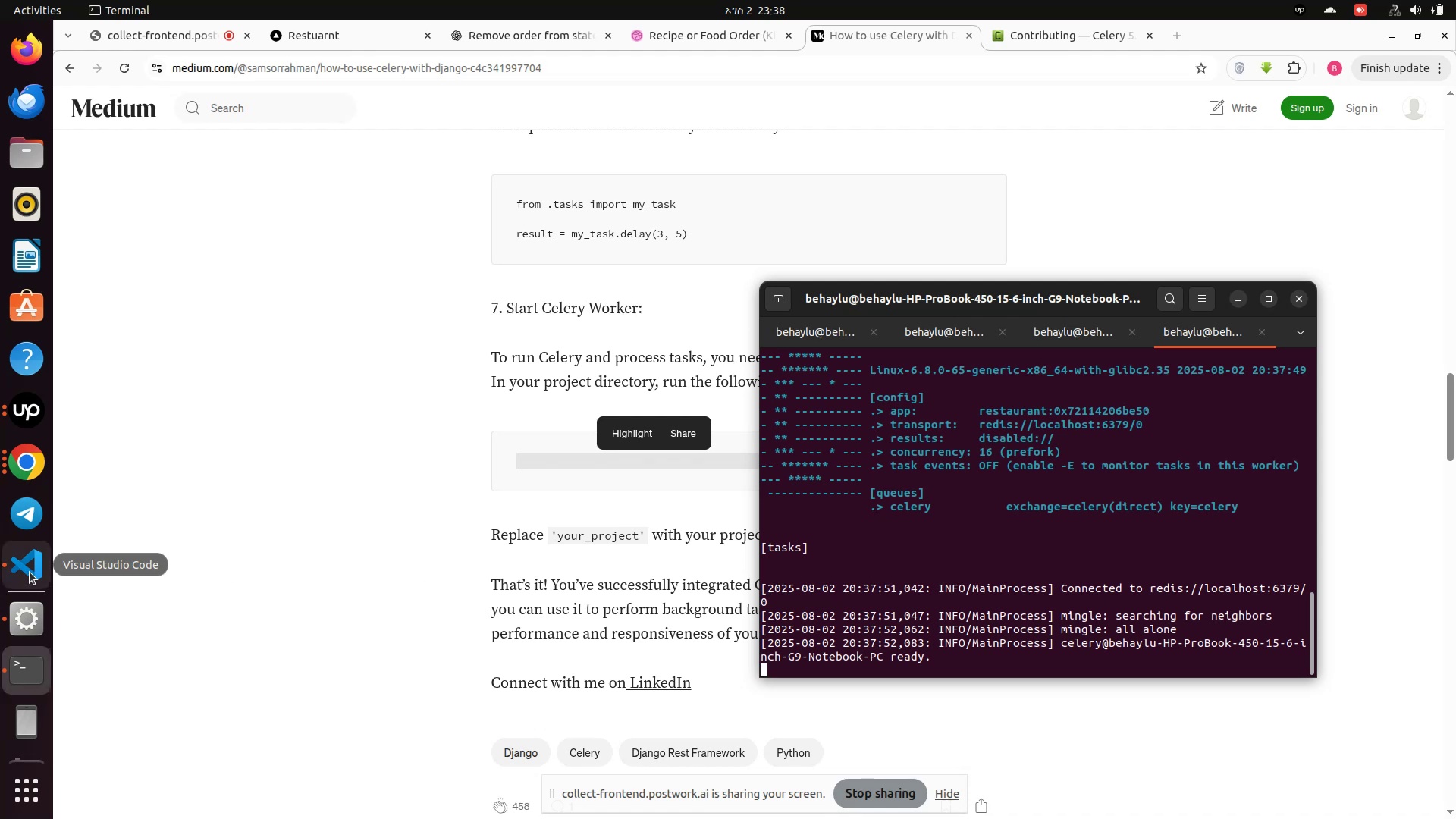 
left_click([30, 572])
 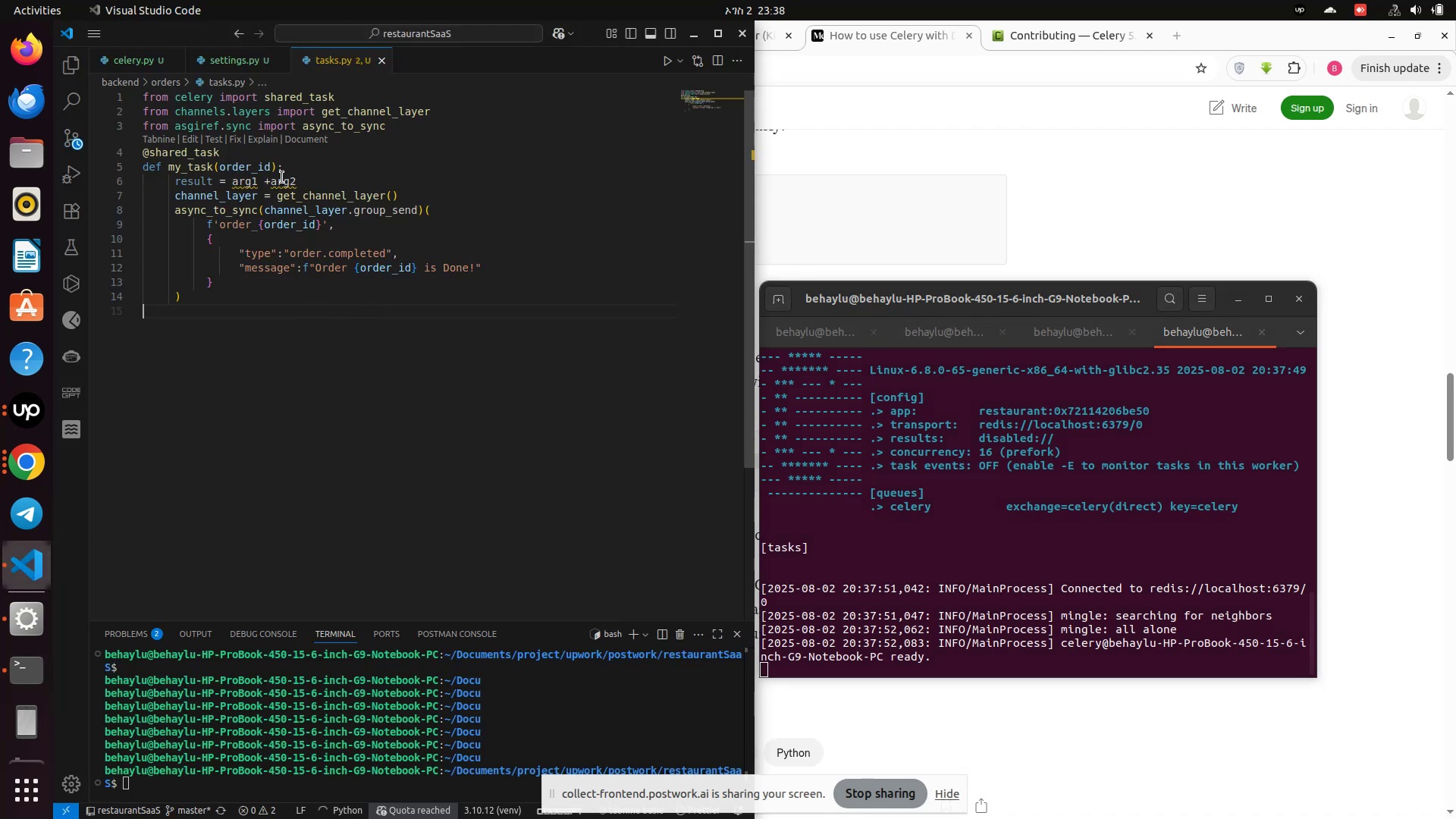 
left_click_drag(start_coordinate=[316, 180], to_coordinate=[171, 180])
 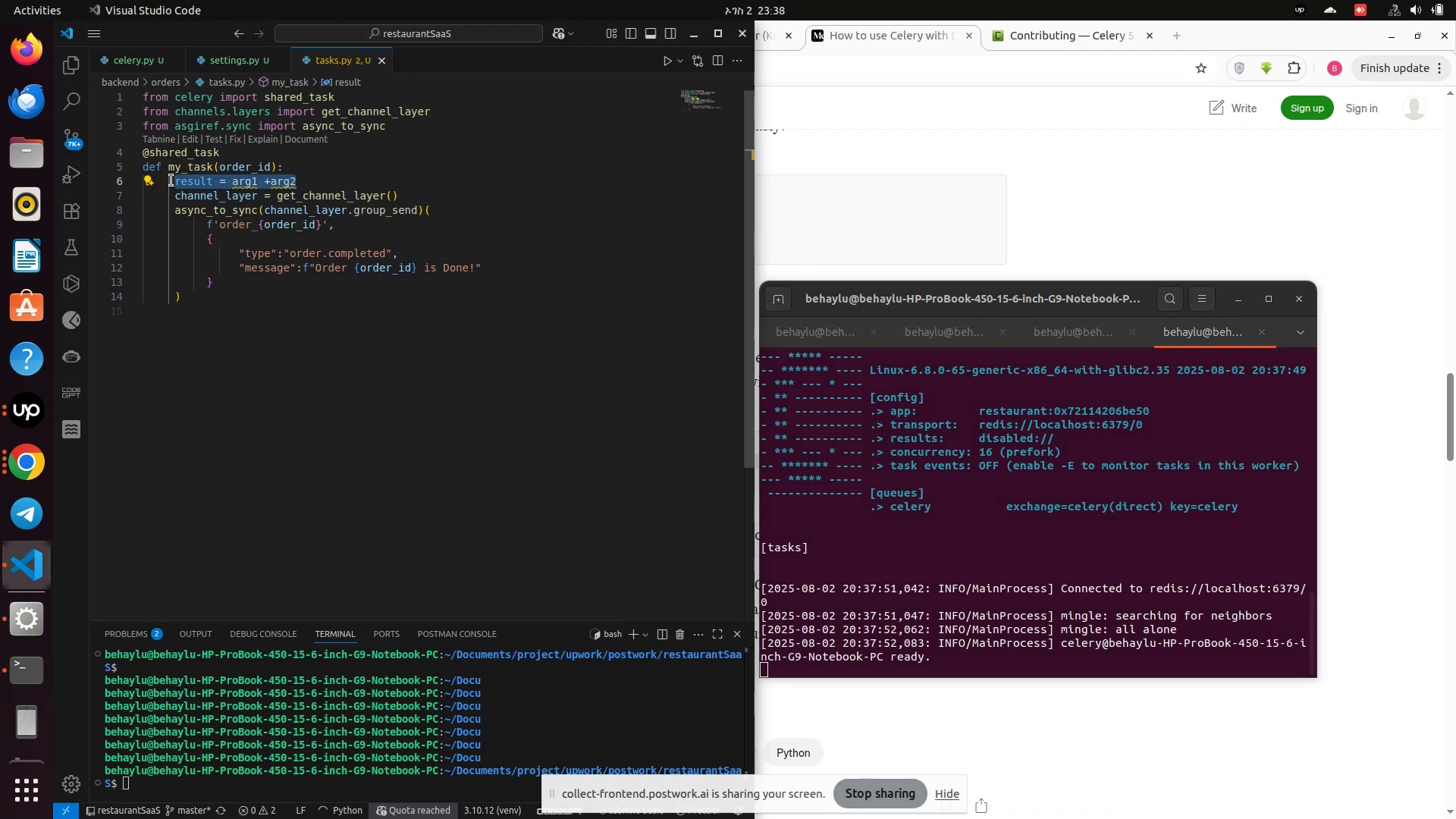 
key(Backspace)
 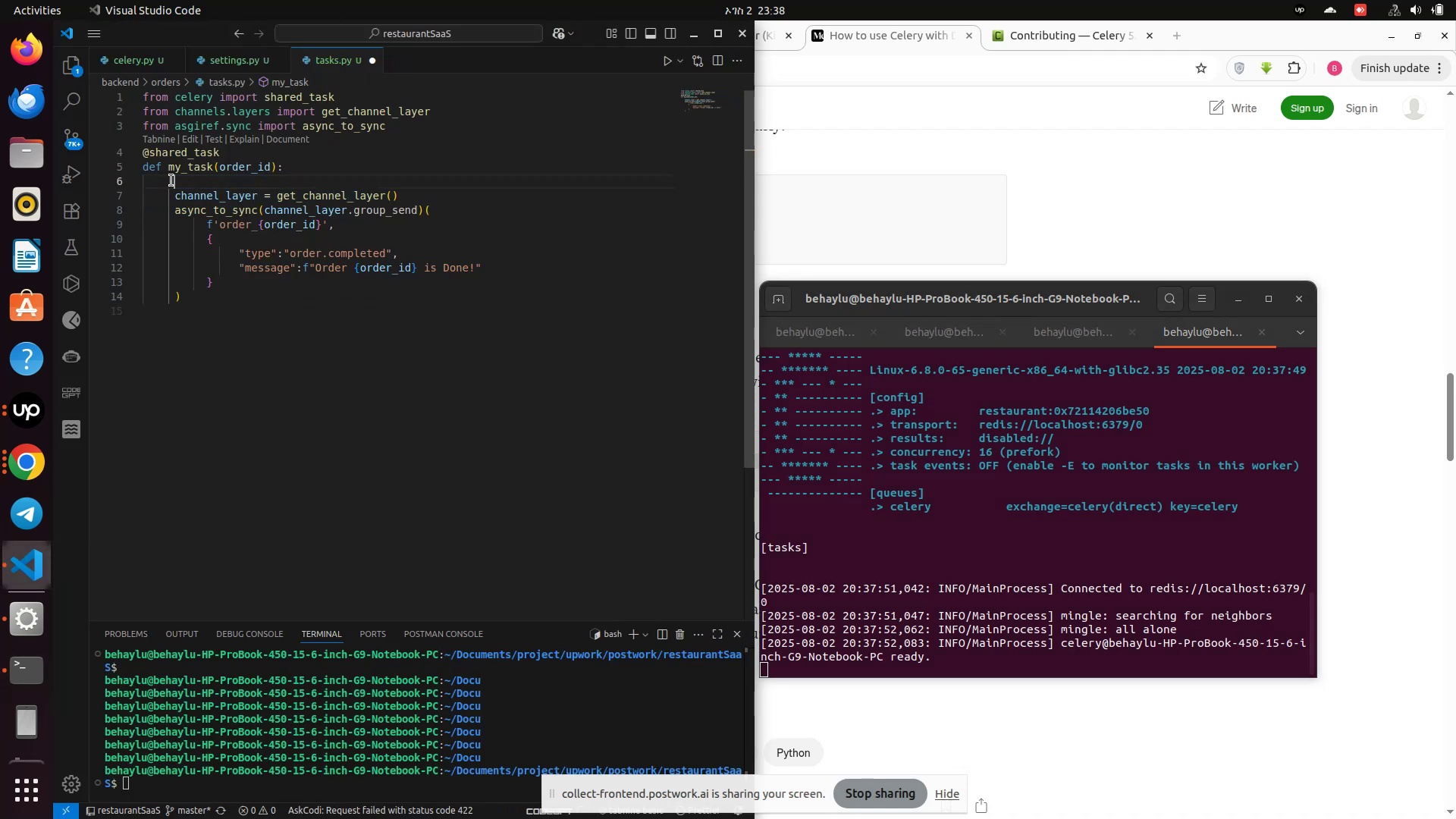 
key(Control+S)
 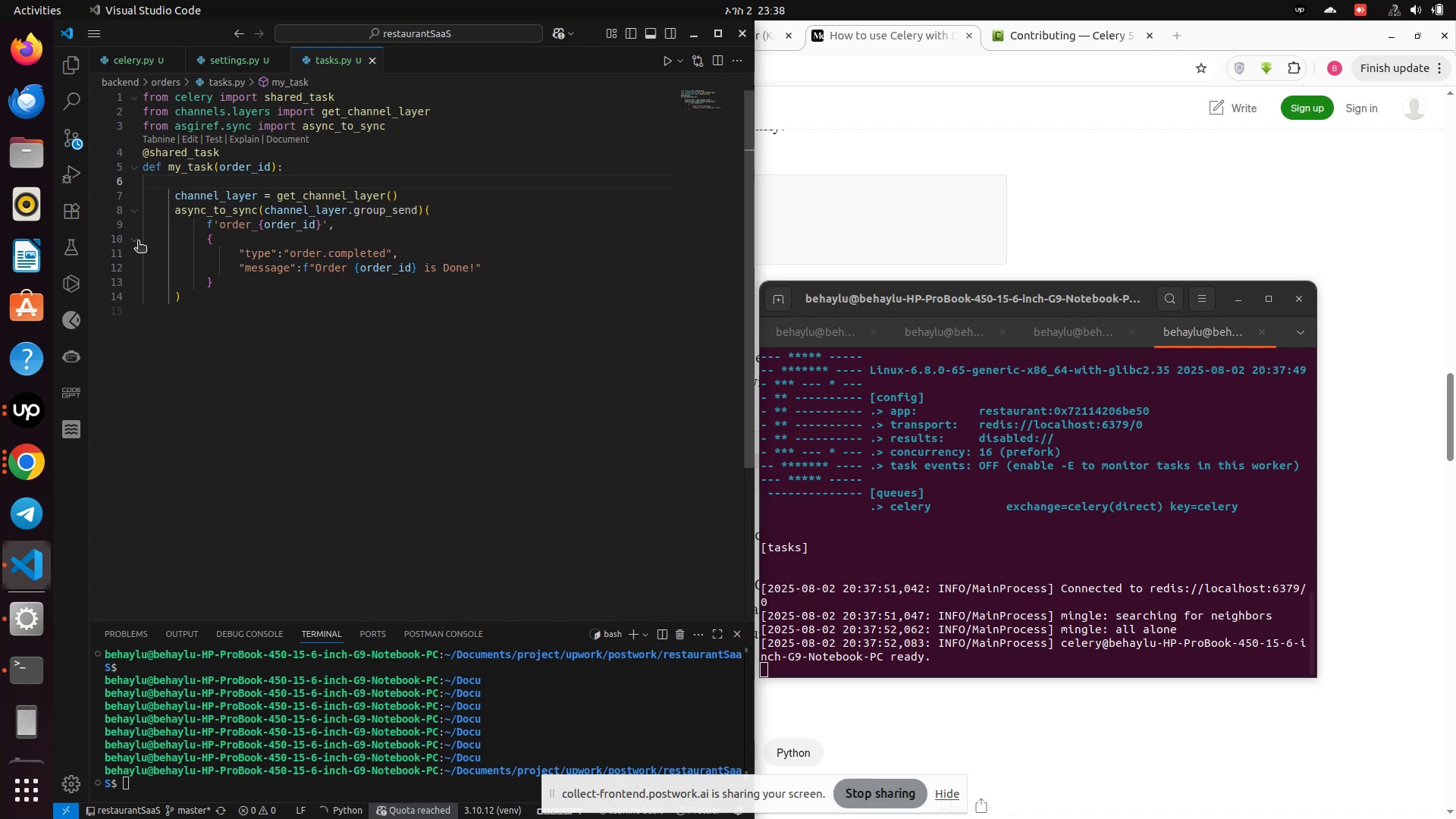 
scroll: coordinate [226, 352], scroll_direction: up, amount: 1.0
 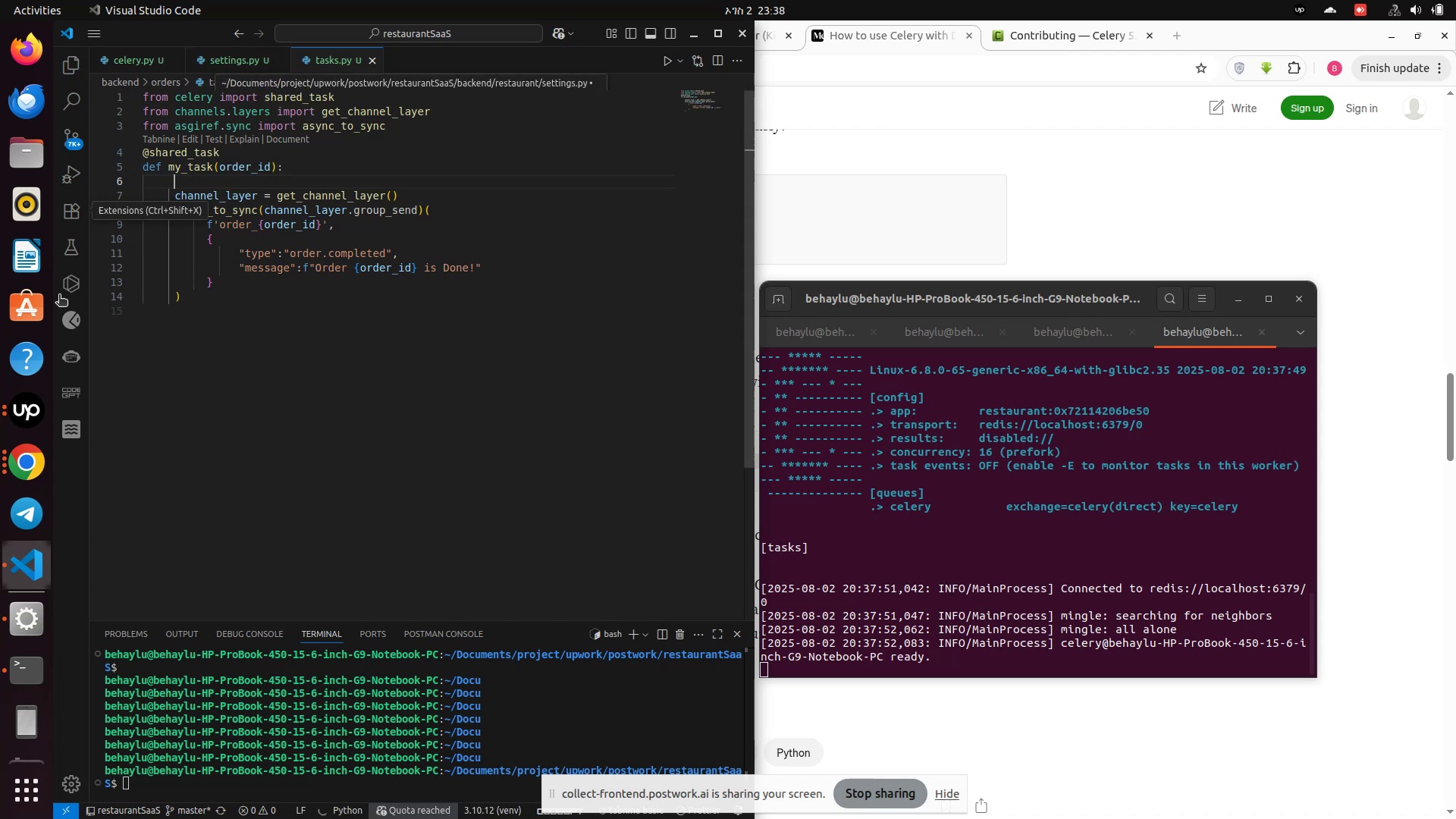 
left_click([33, 406])
 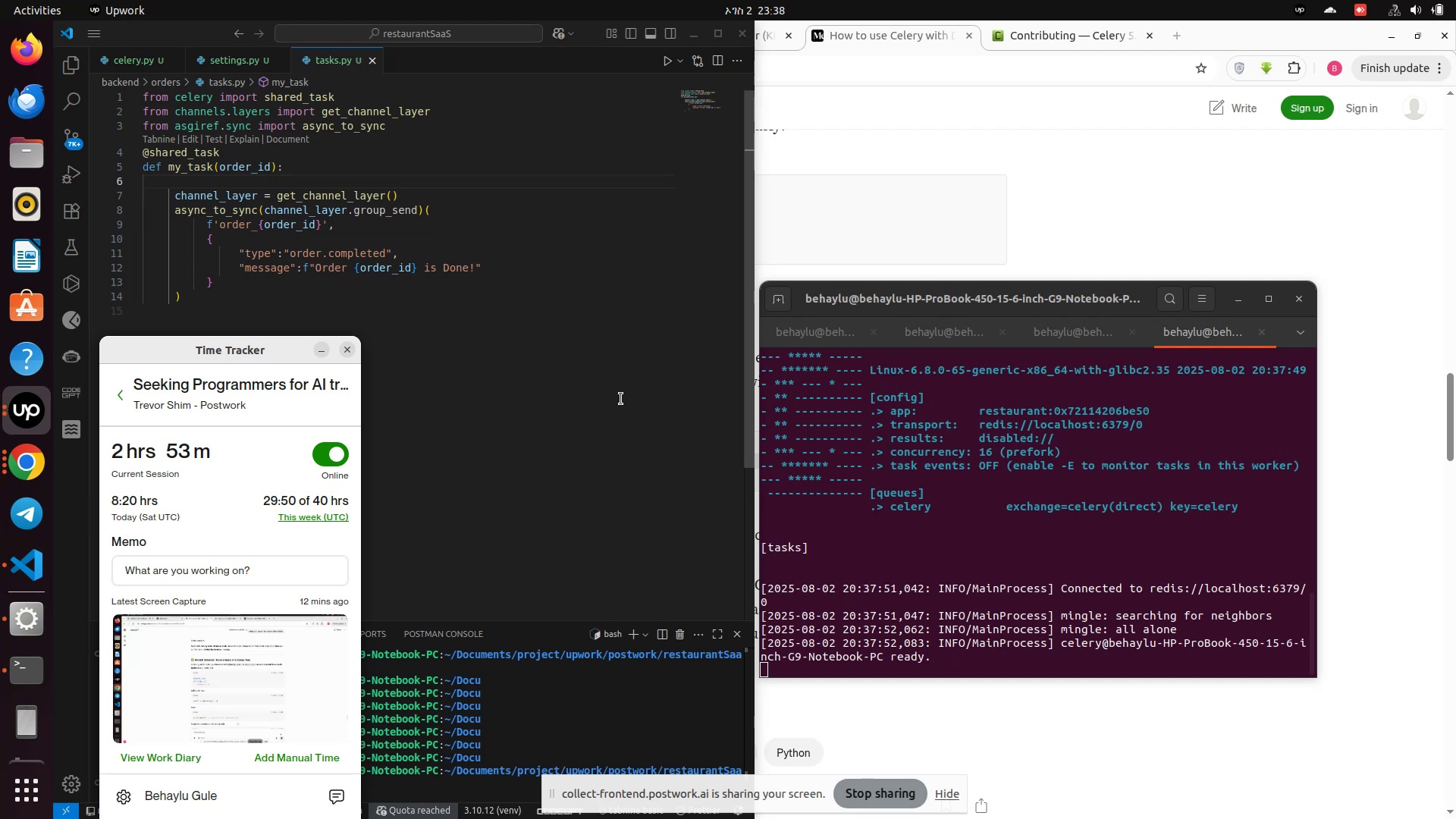 
wait(10.96)
 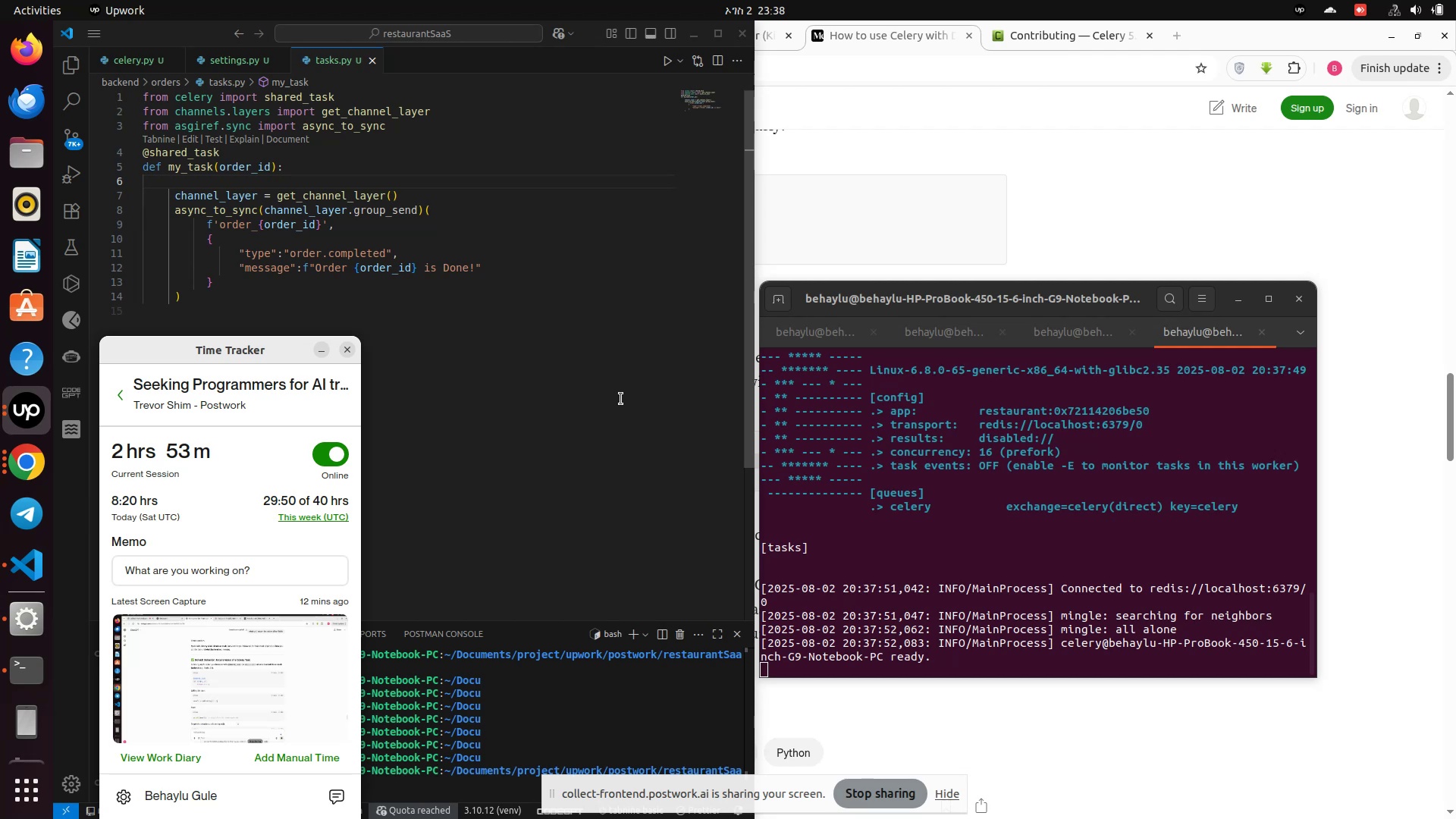 
left_click([621, 400])
 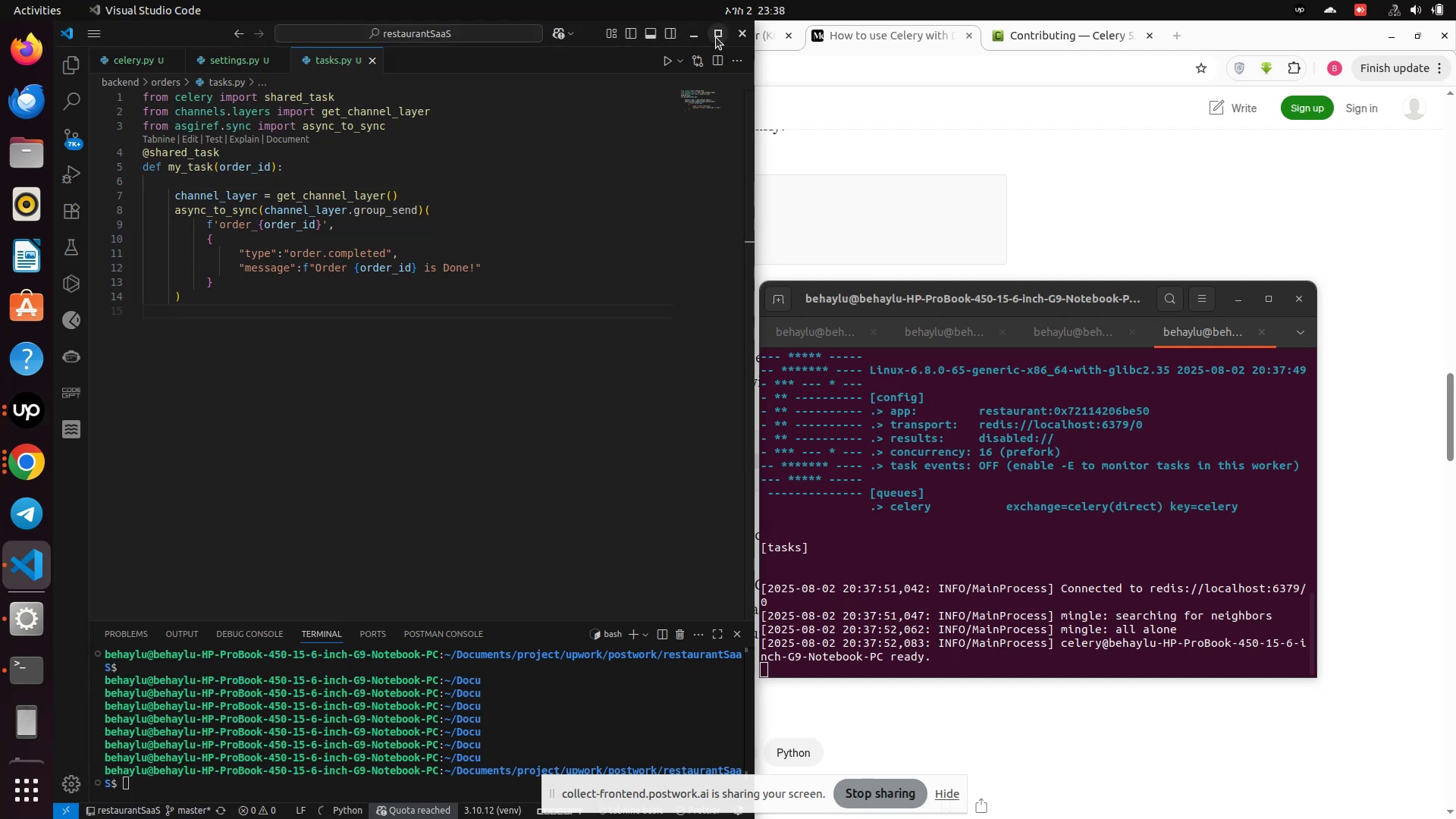 
left_click([720, 37])
 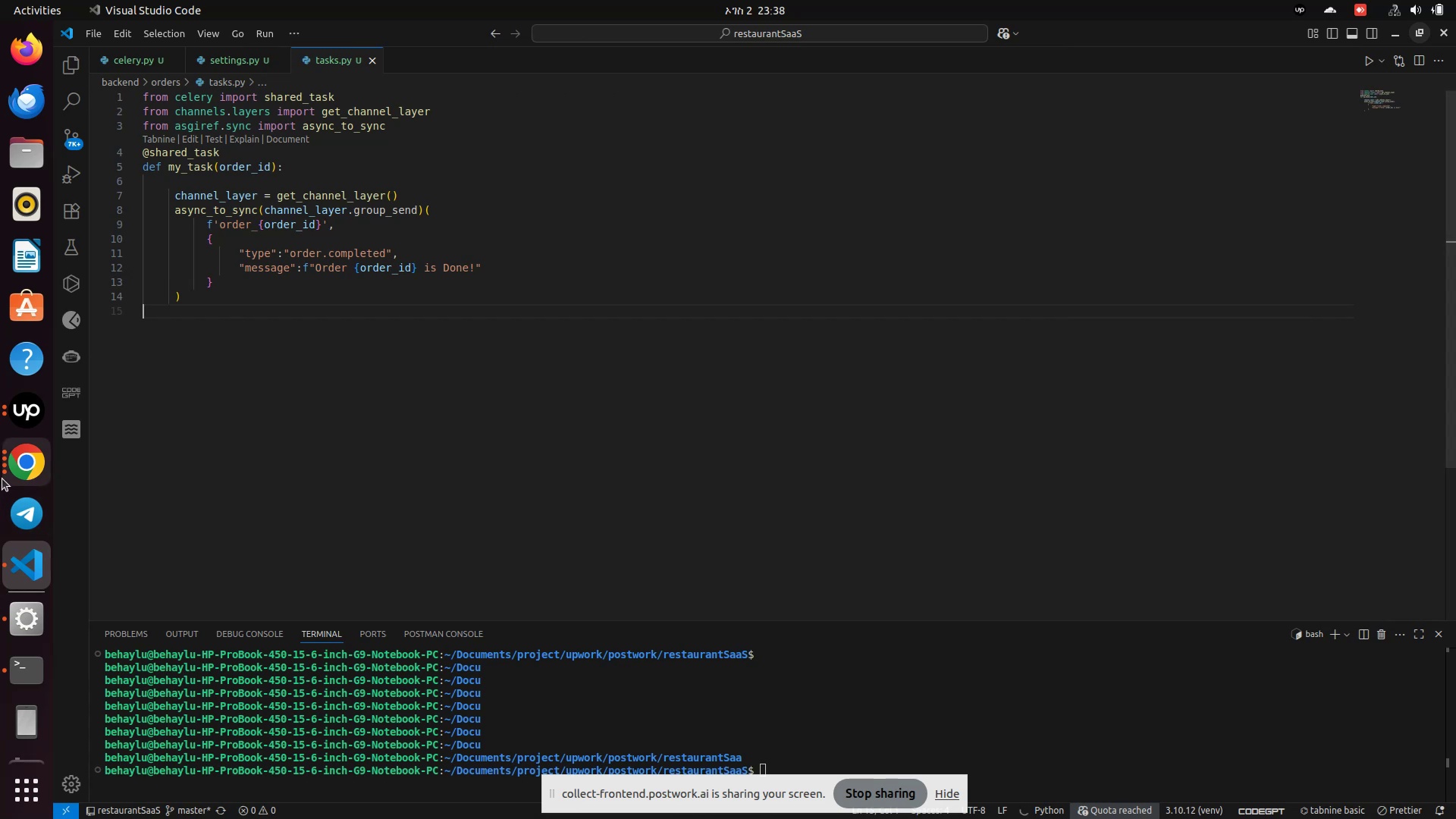 
left_click([16, 467])
 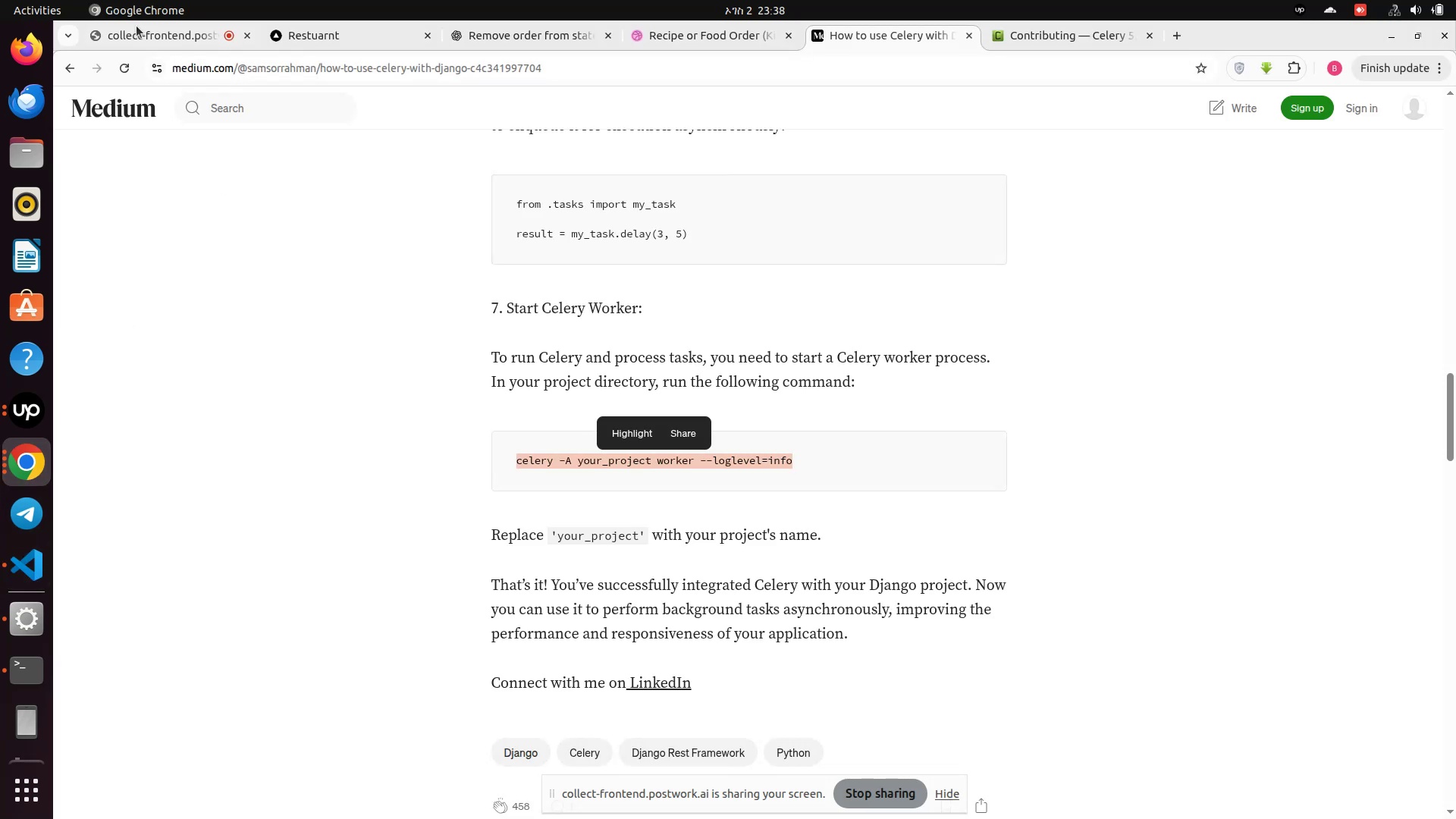 
left_click([120, 45])
 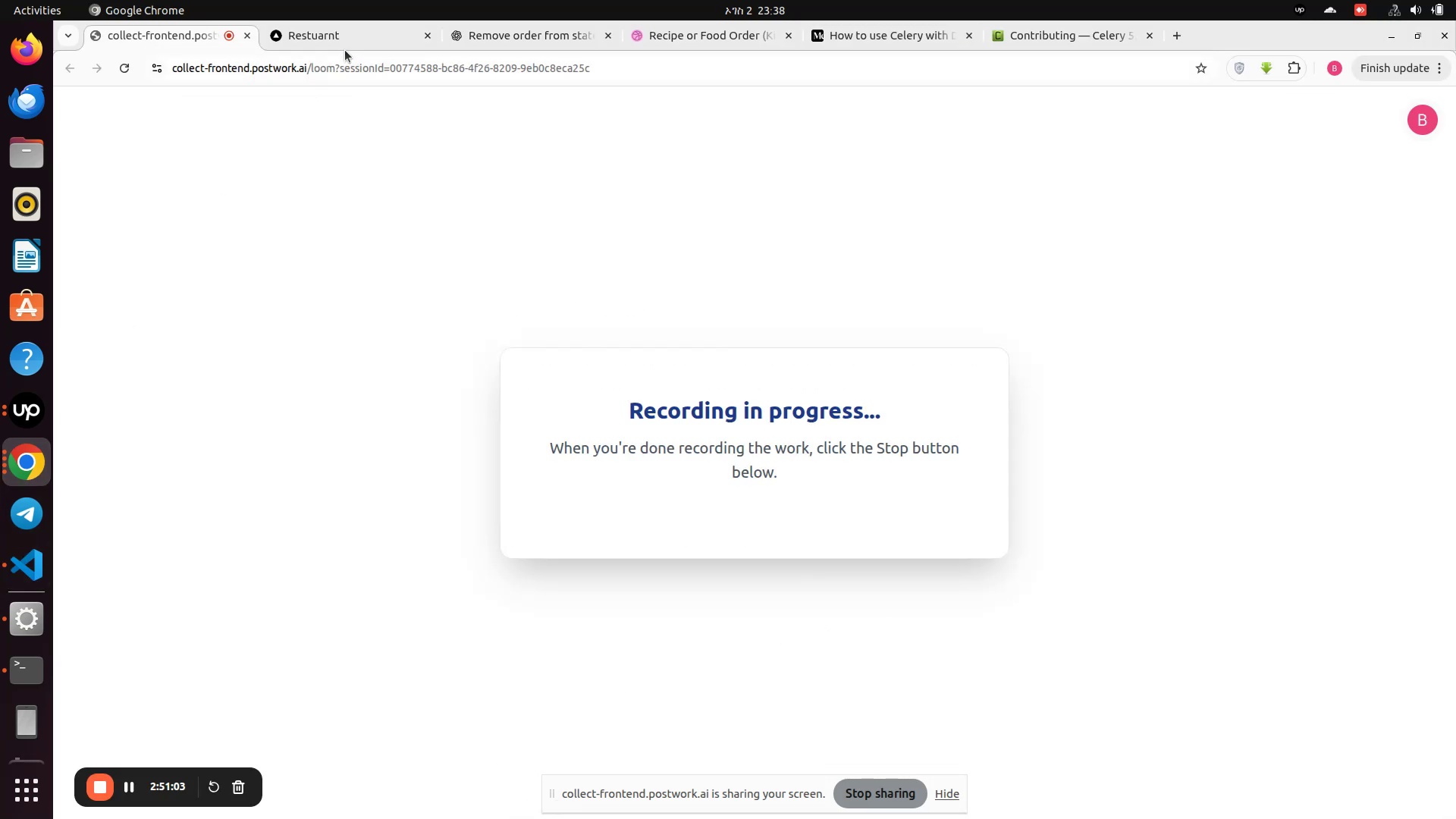 
left_click([347, 39])
 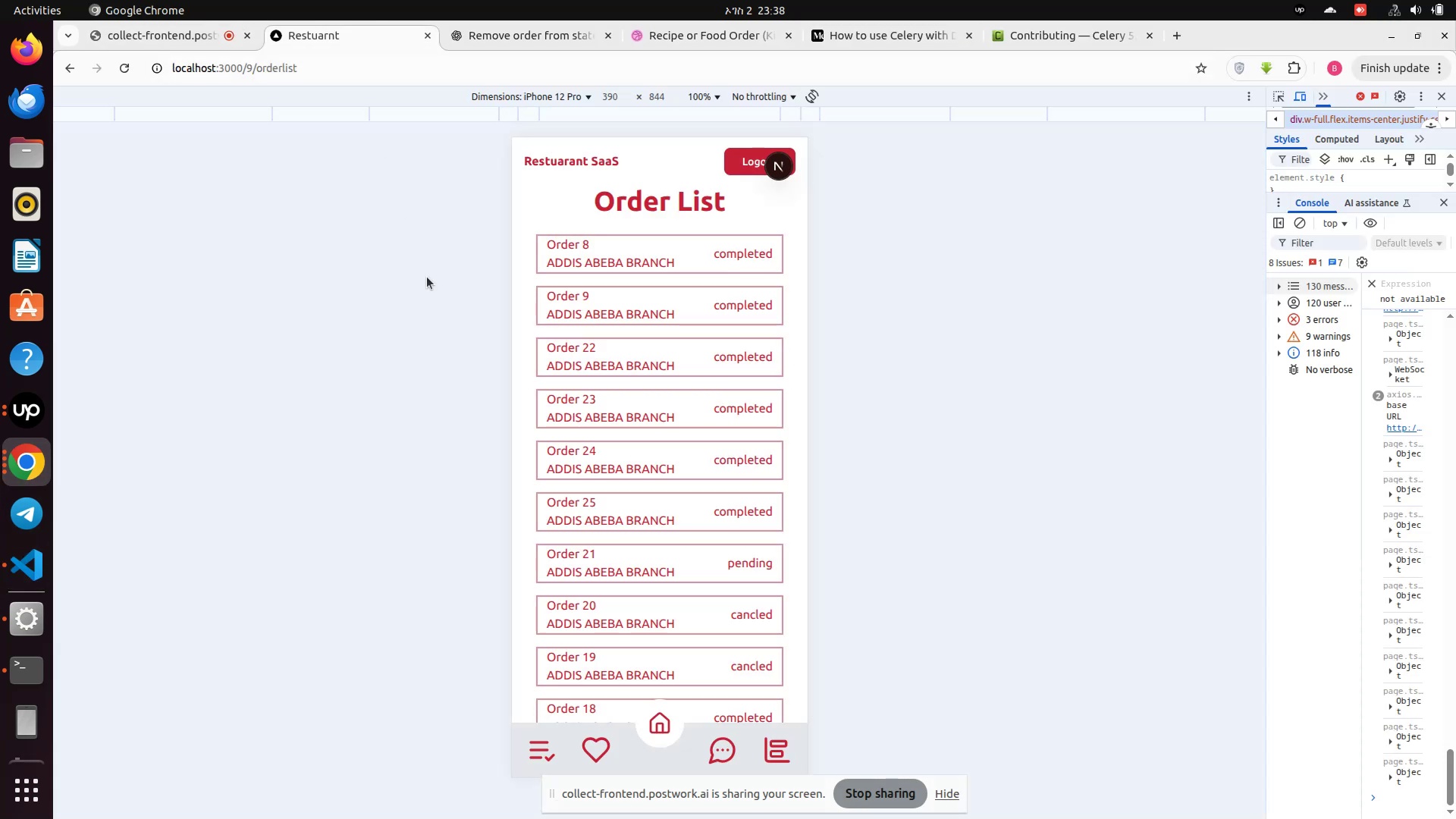 
scroll: coordinate [535, 391], scroll_direction: down, amount: 10.0
 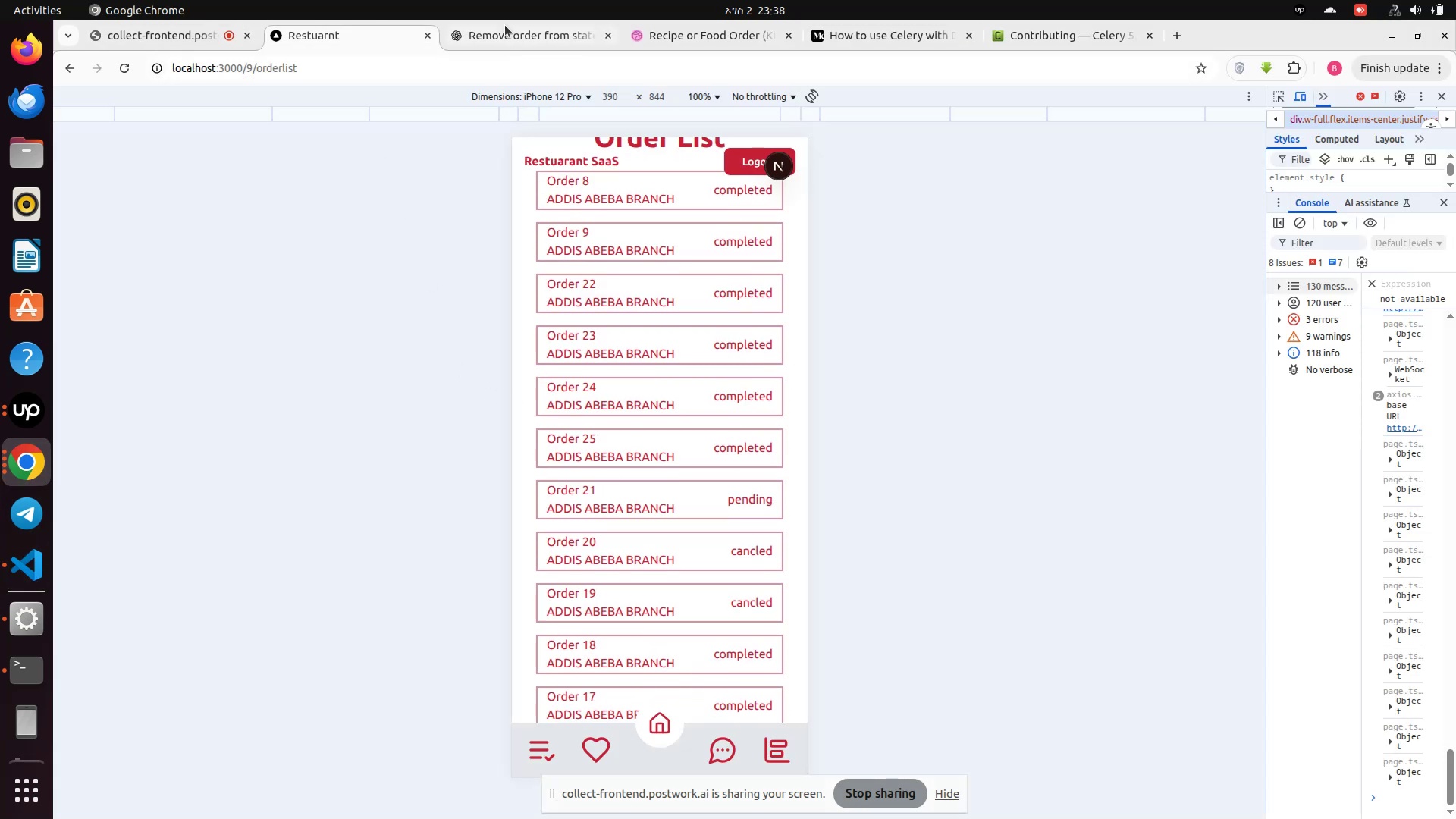 
left_click([502, 35])
 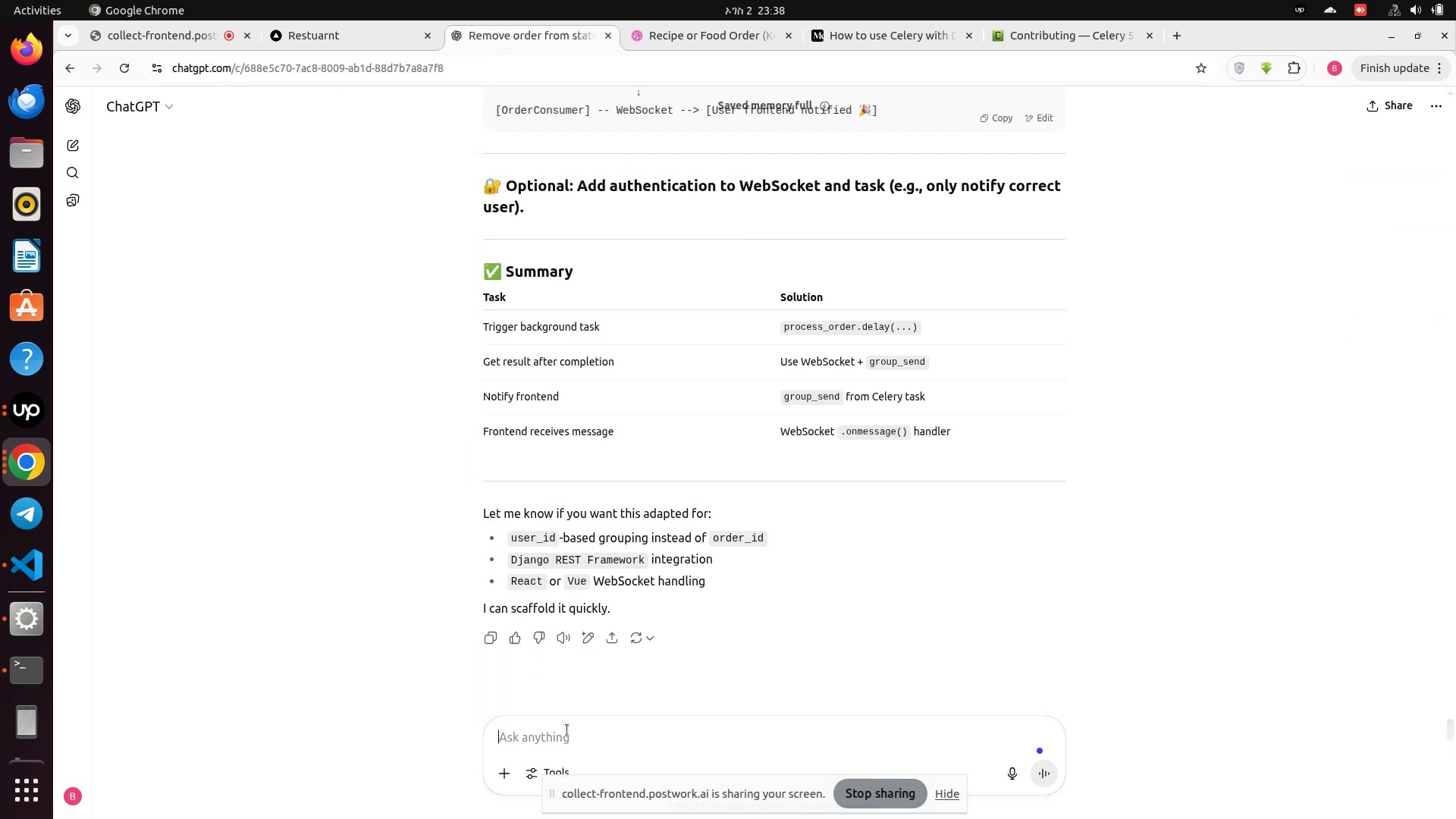 
type(best folder stracture of celer )
key(Backspace)
type(y in django for reporting perpose )
 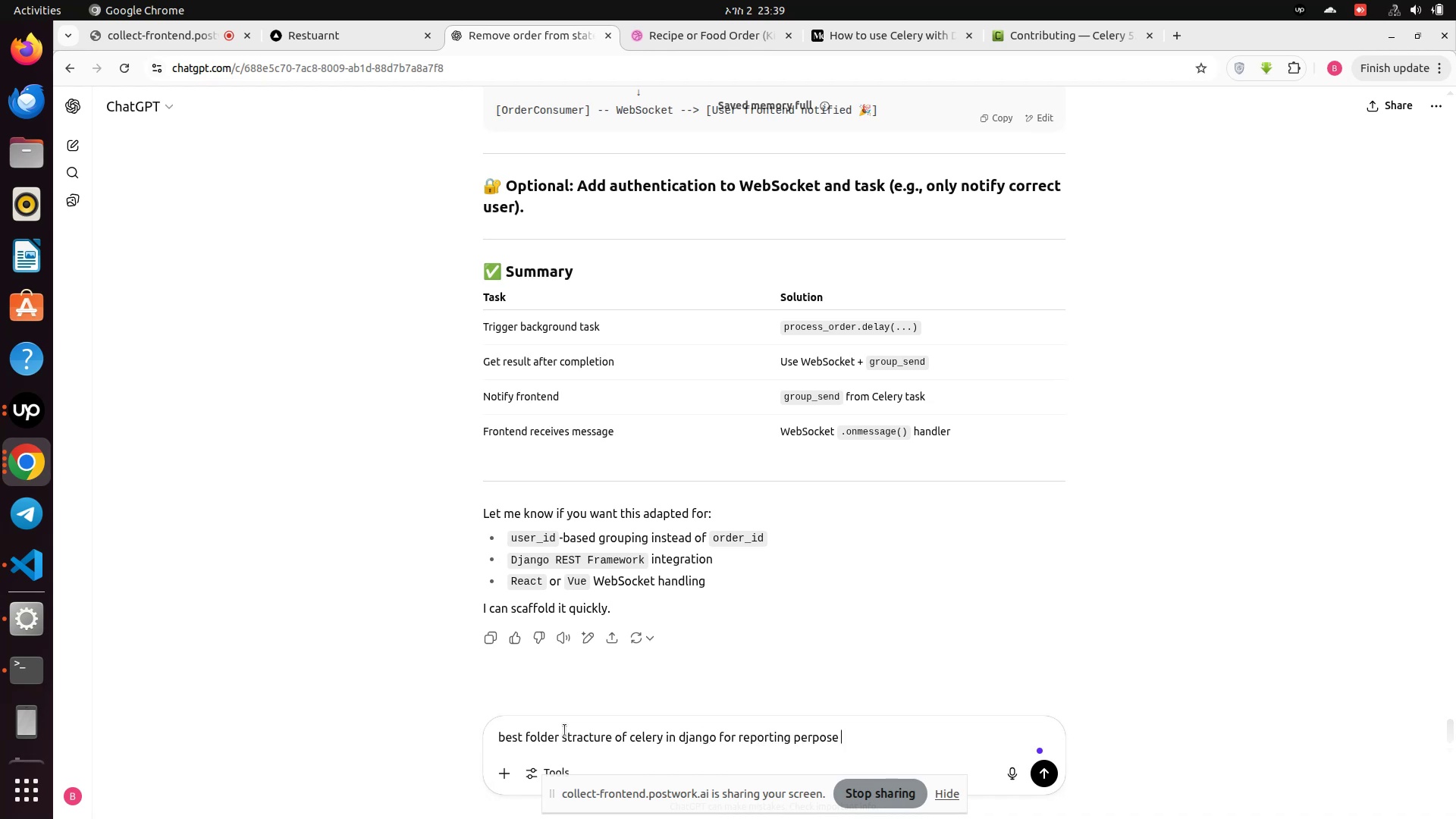 
key(Enter)
 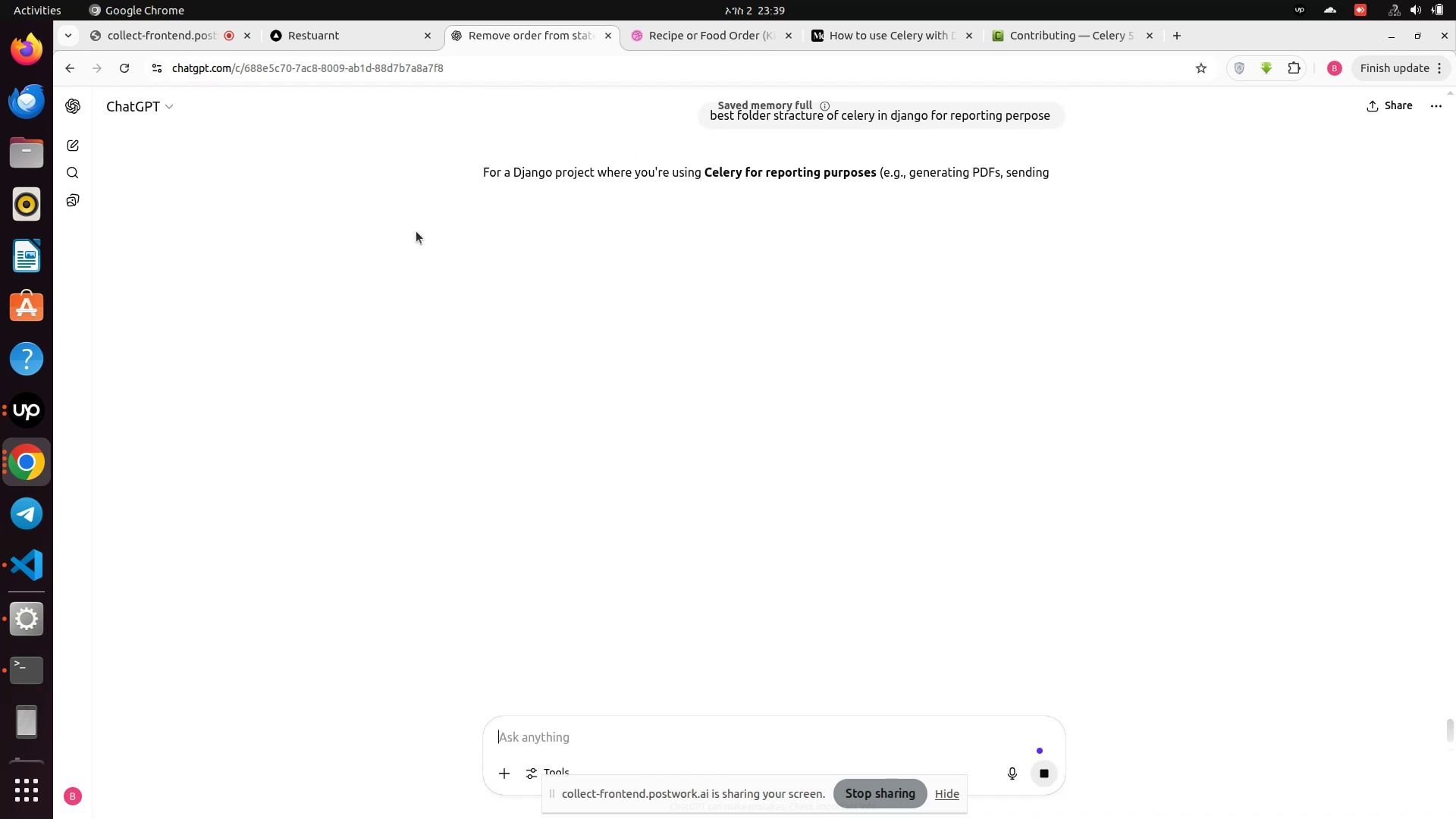 
scroll: coordinate [504, 324], scroll_direction: up, amount: 1.0
 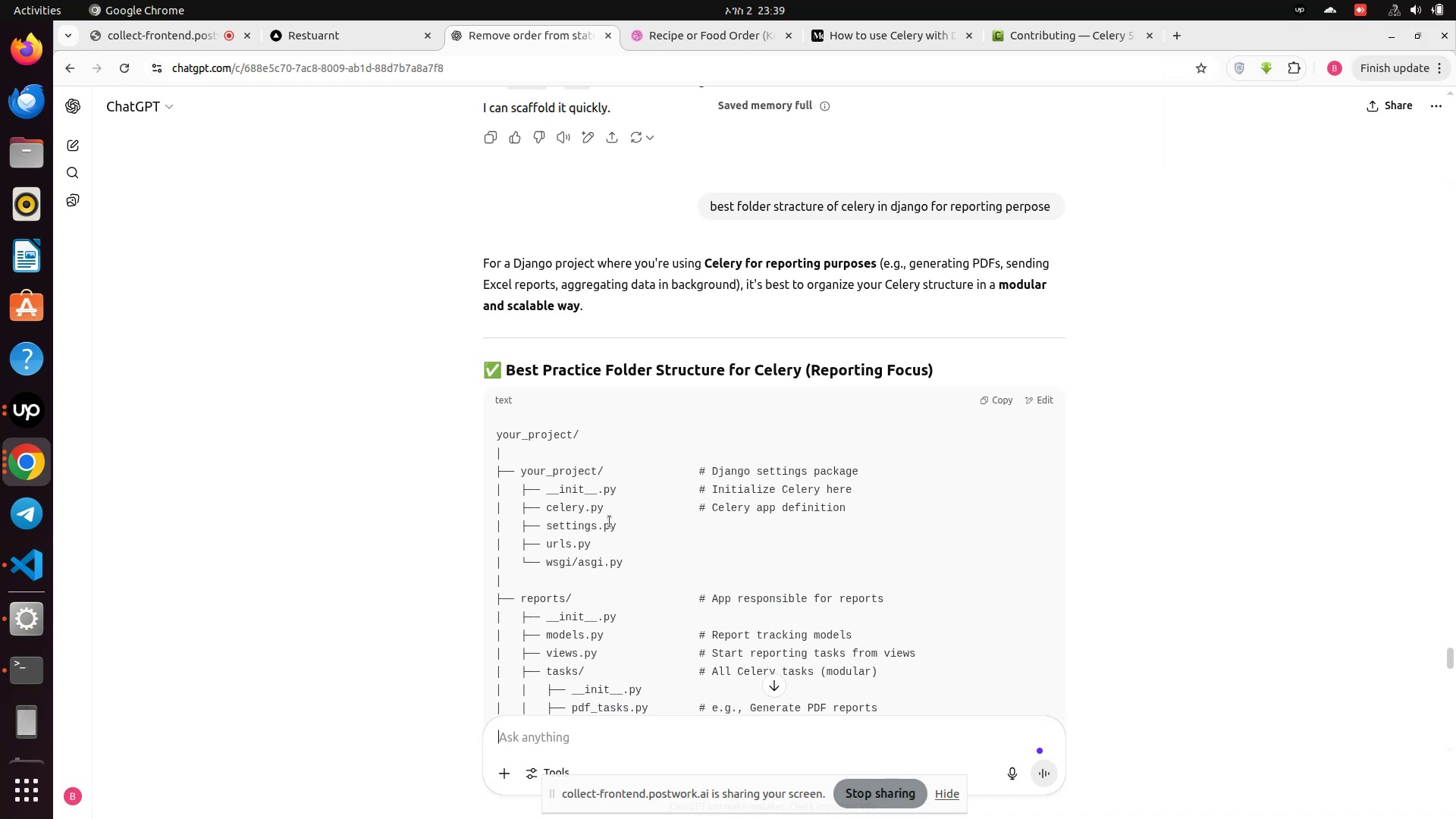 
wait(28.22)
 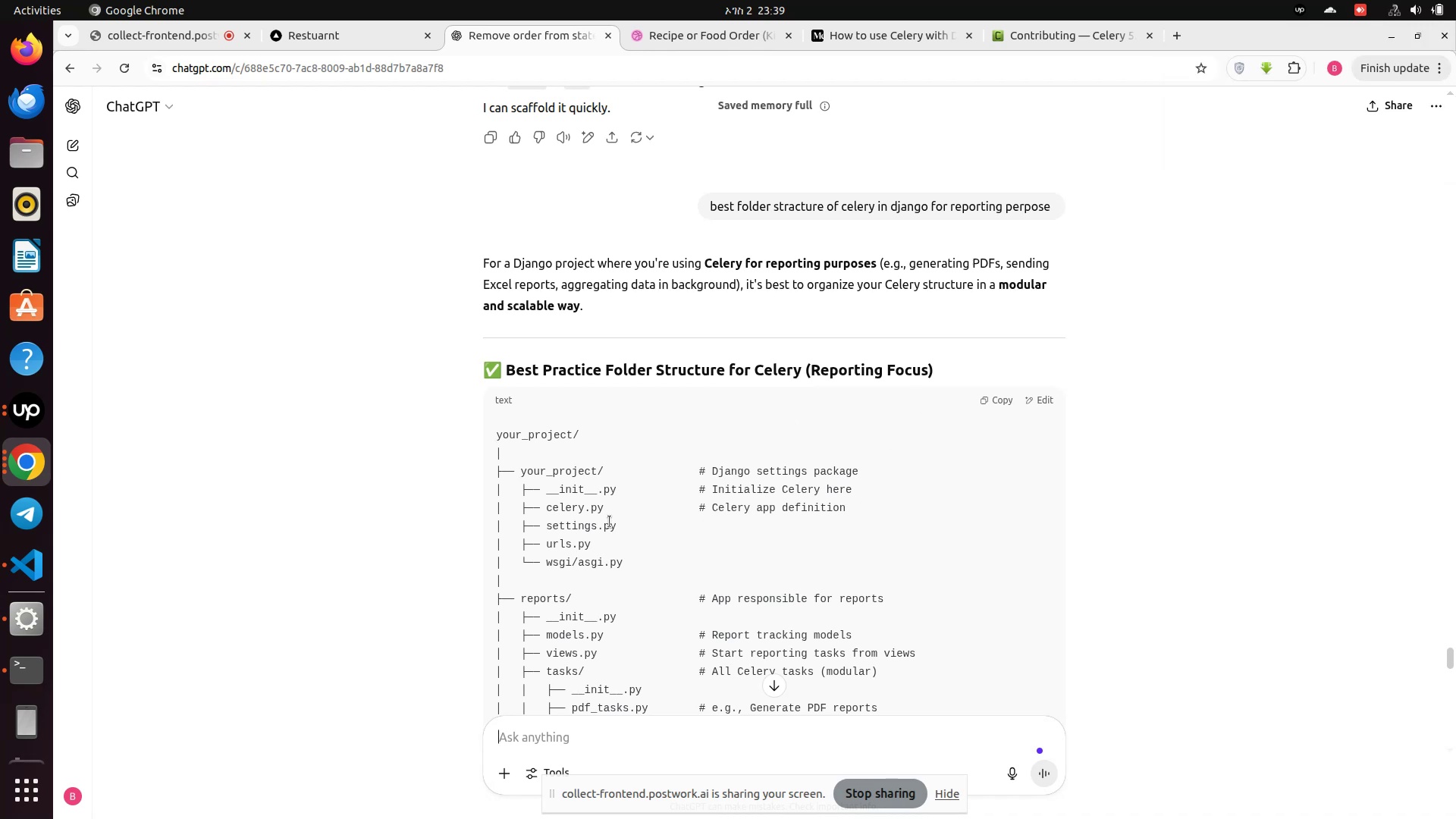 
scroll: coordinate [555, 491], scroll_direction: down, amount: 2.0
 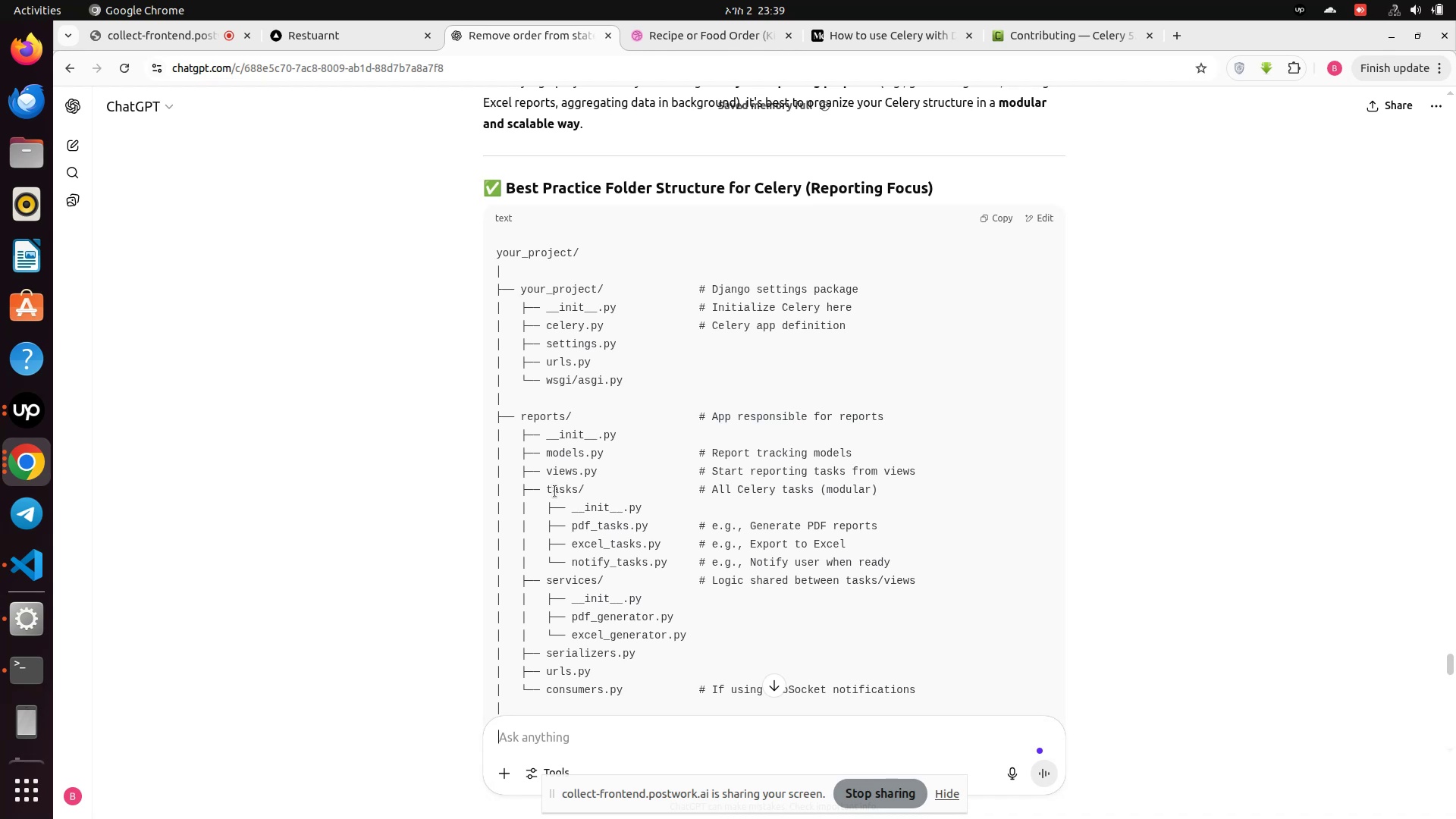 
wait(8.2)
 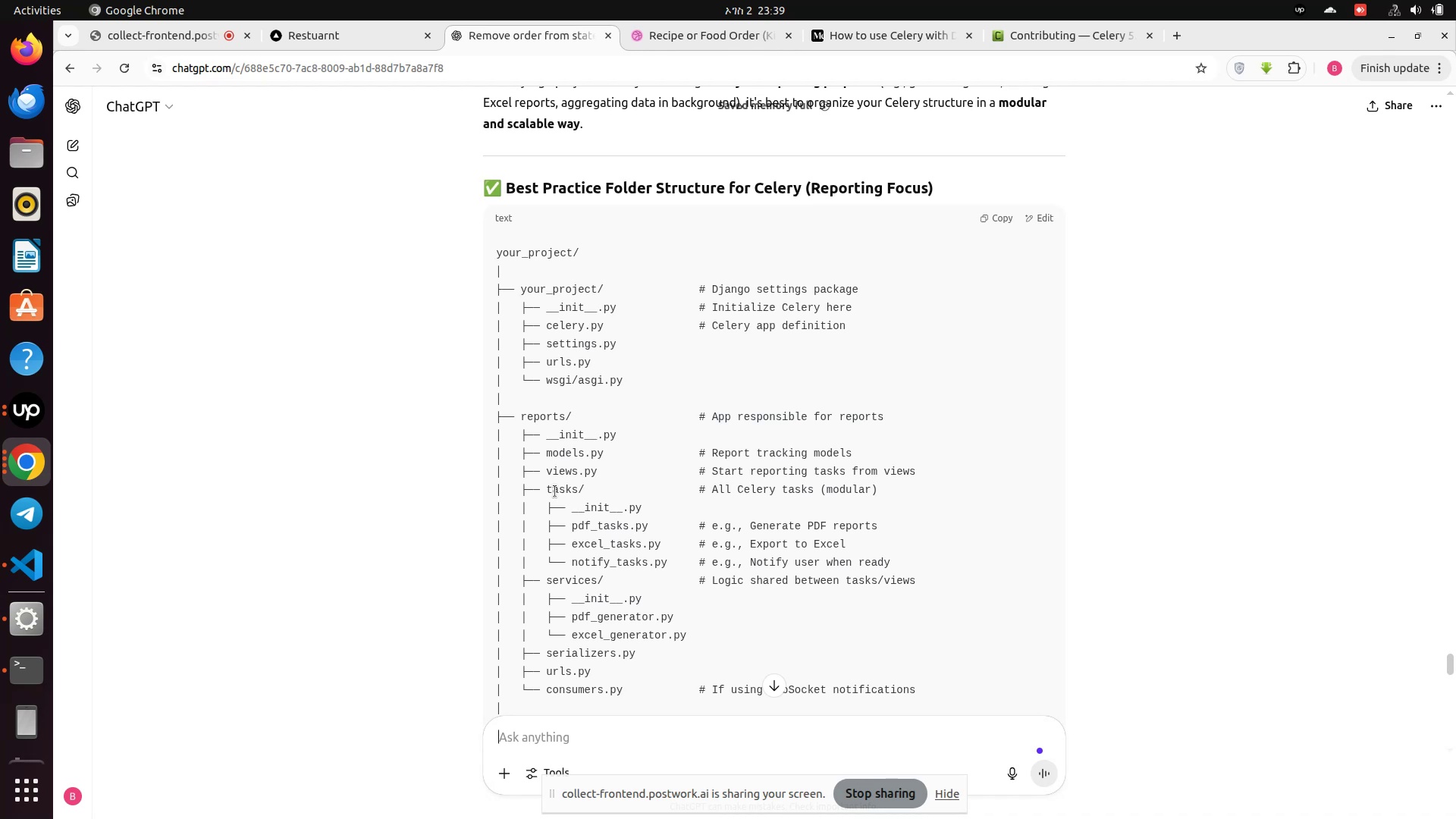 
left_click([555, 491])
 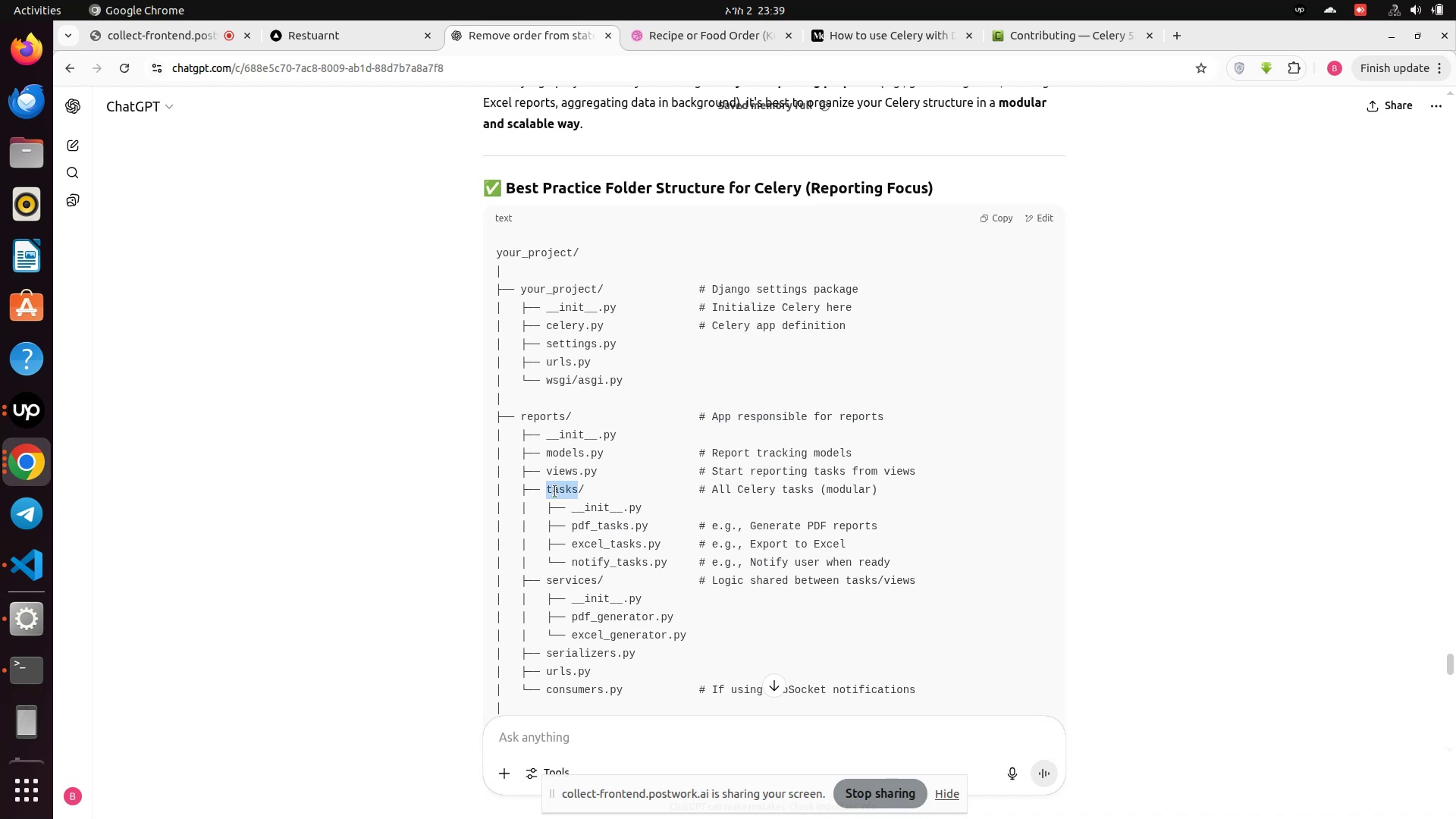 
left_click([555, 491])
 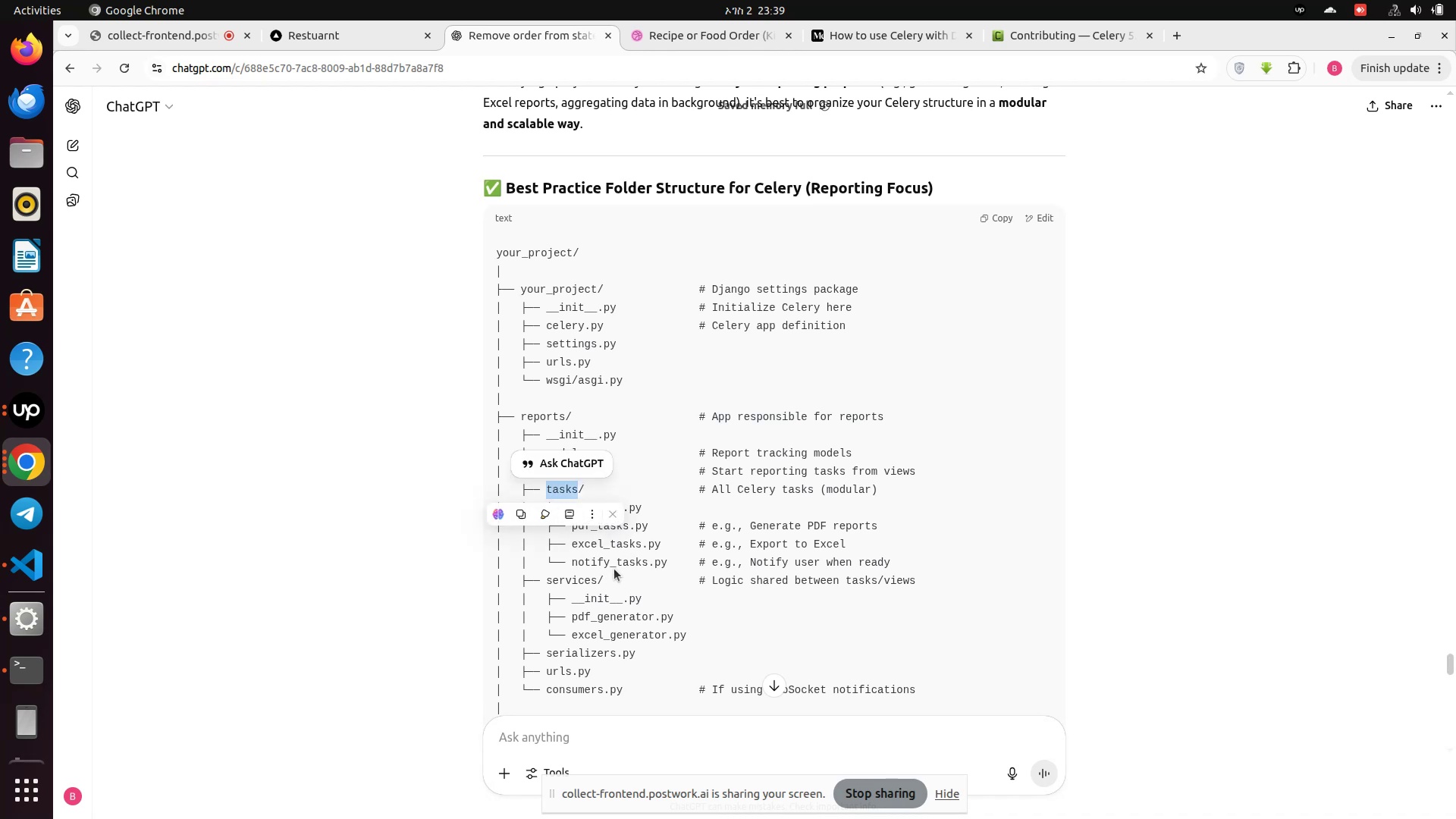 
left_click([648, 562])
 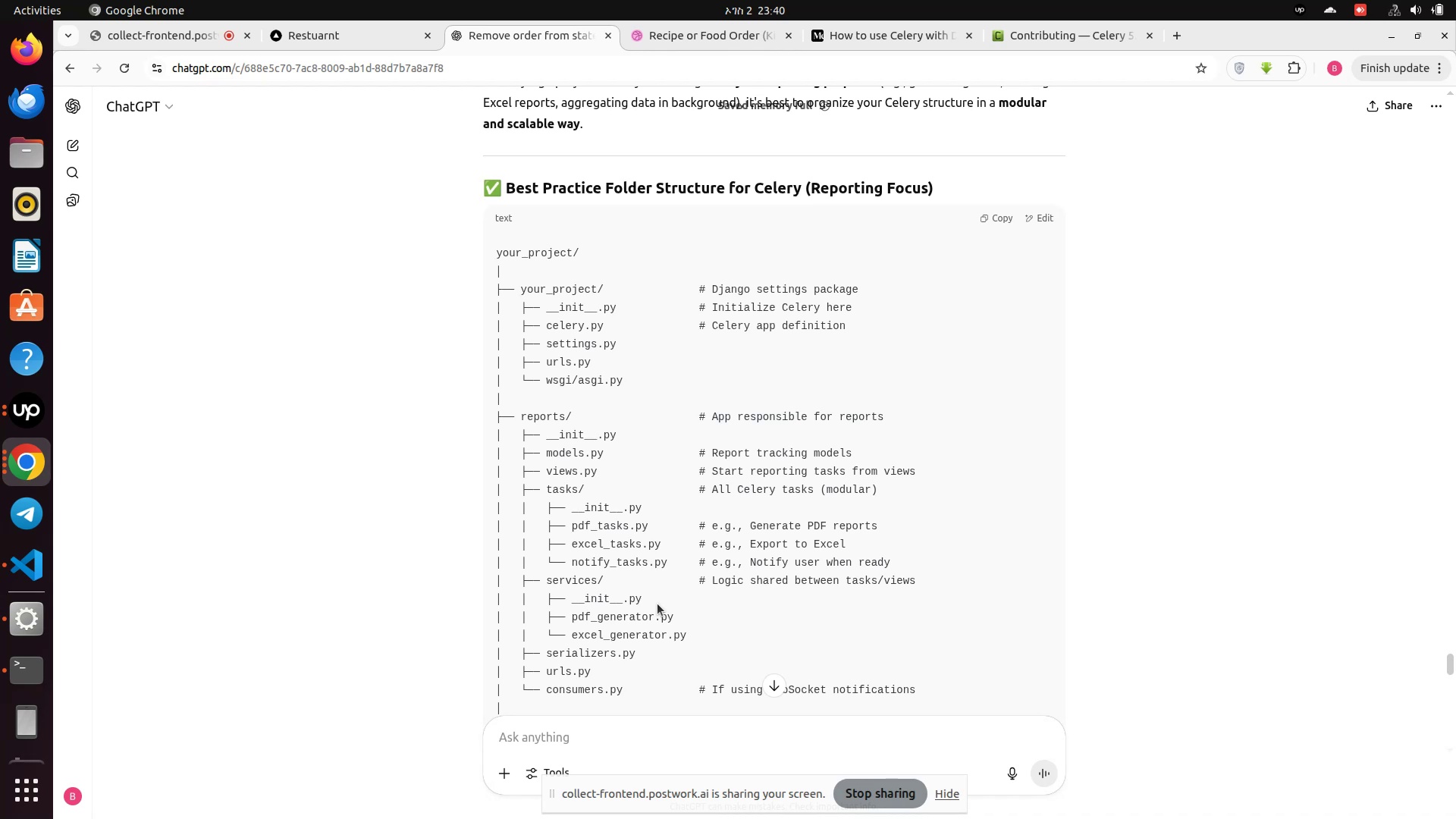 
wait(24.44)
 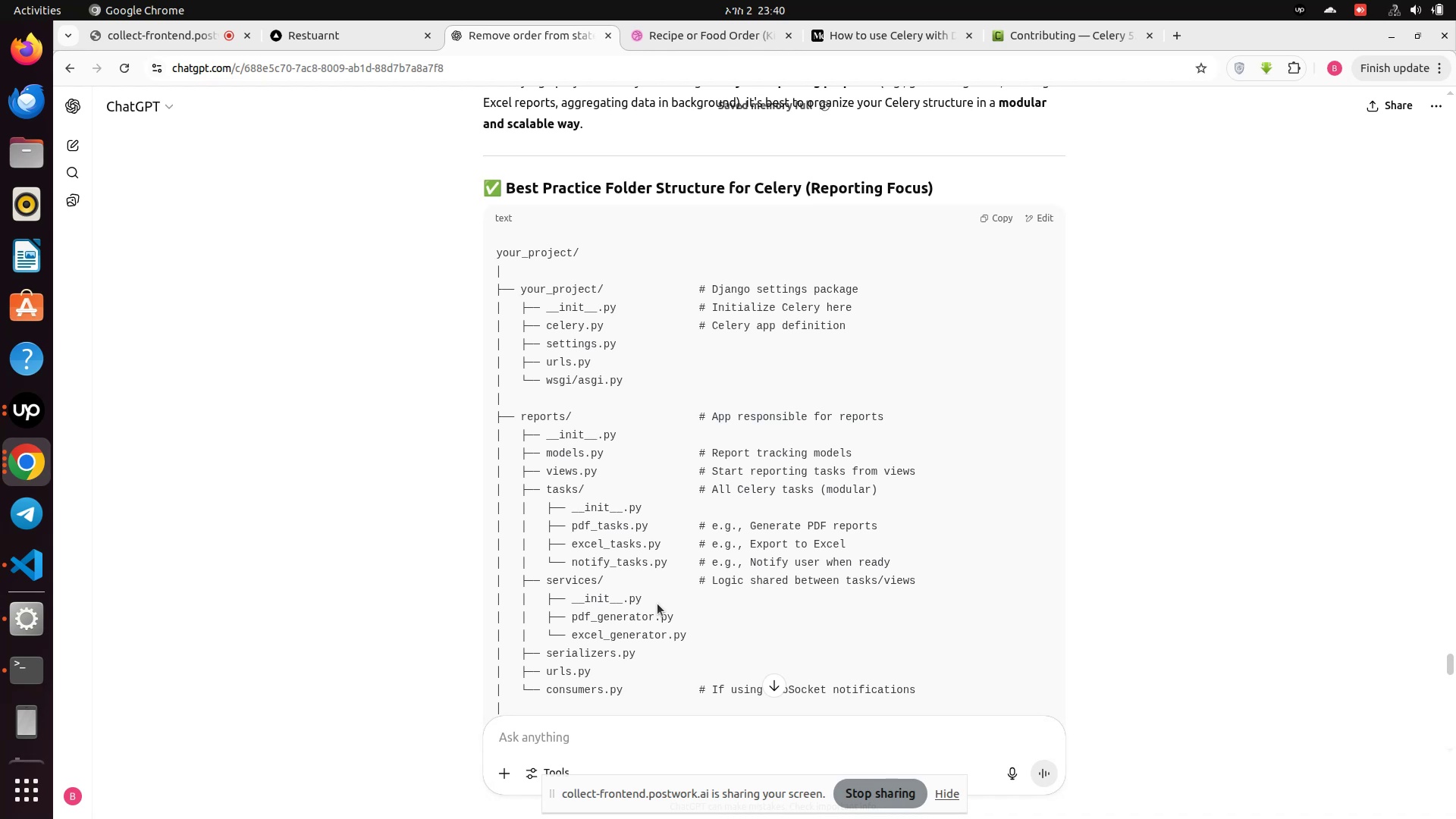 
scroll: coordinate [669, 609], scroll_direction: down, amount: 1.0
 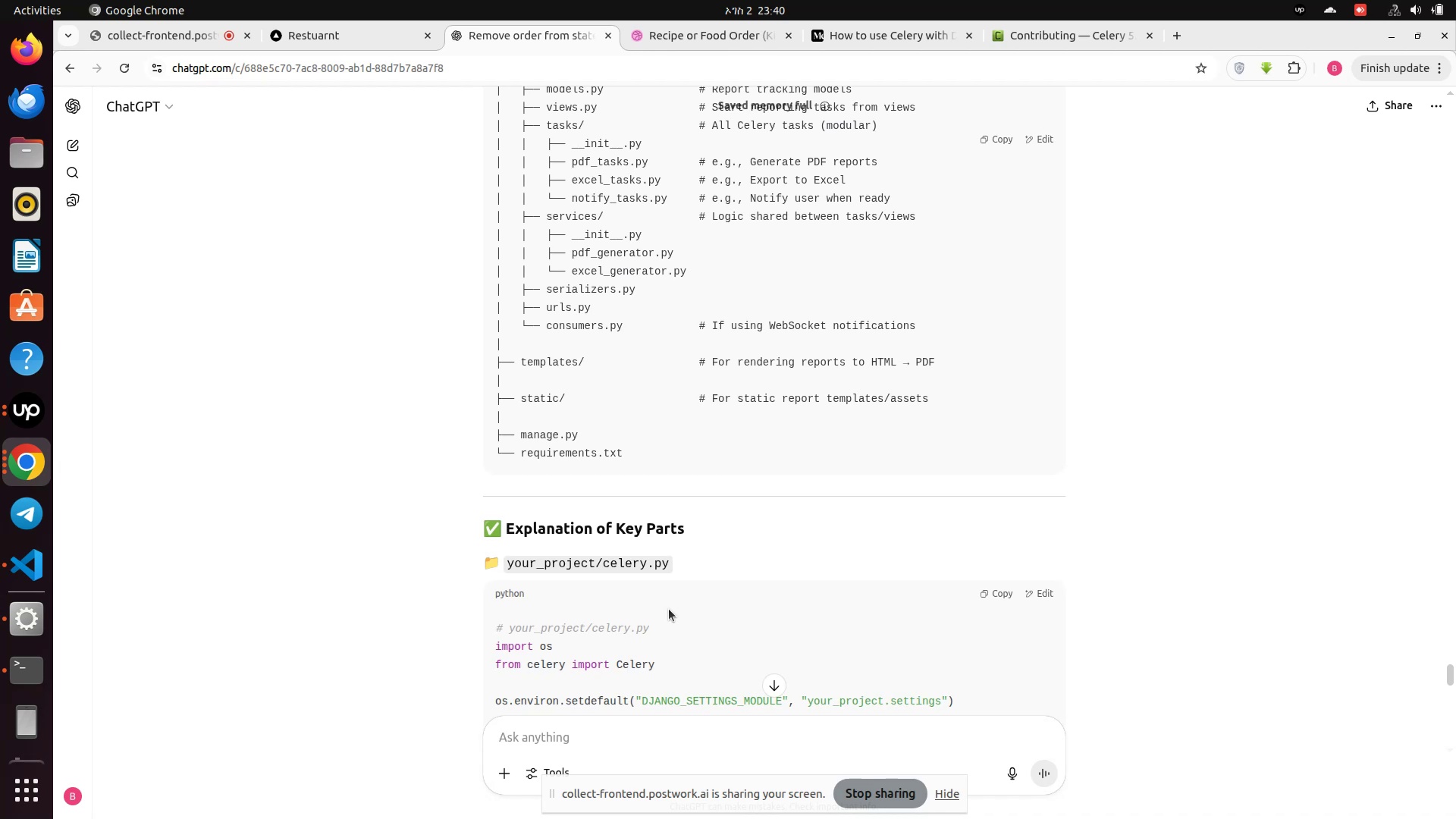 
wait(5.25)
 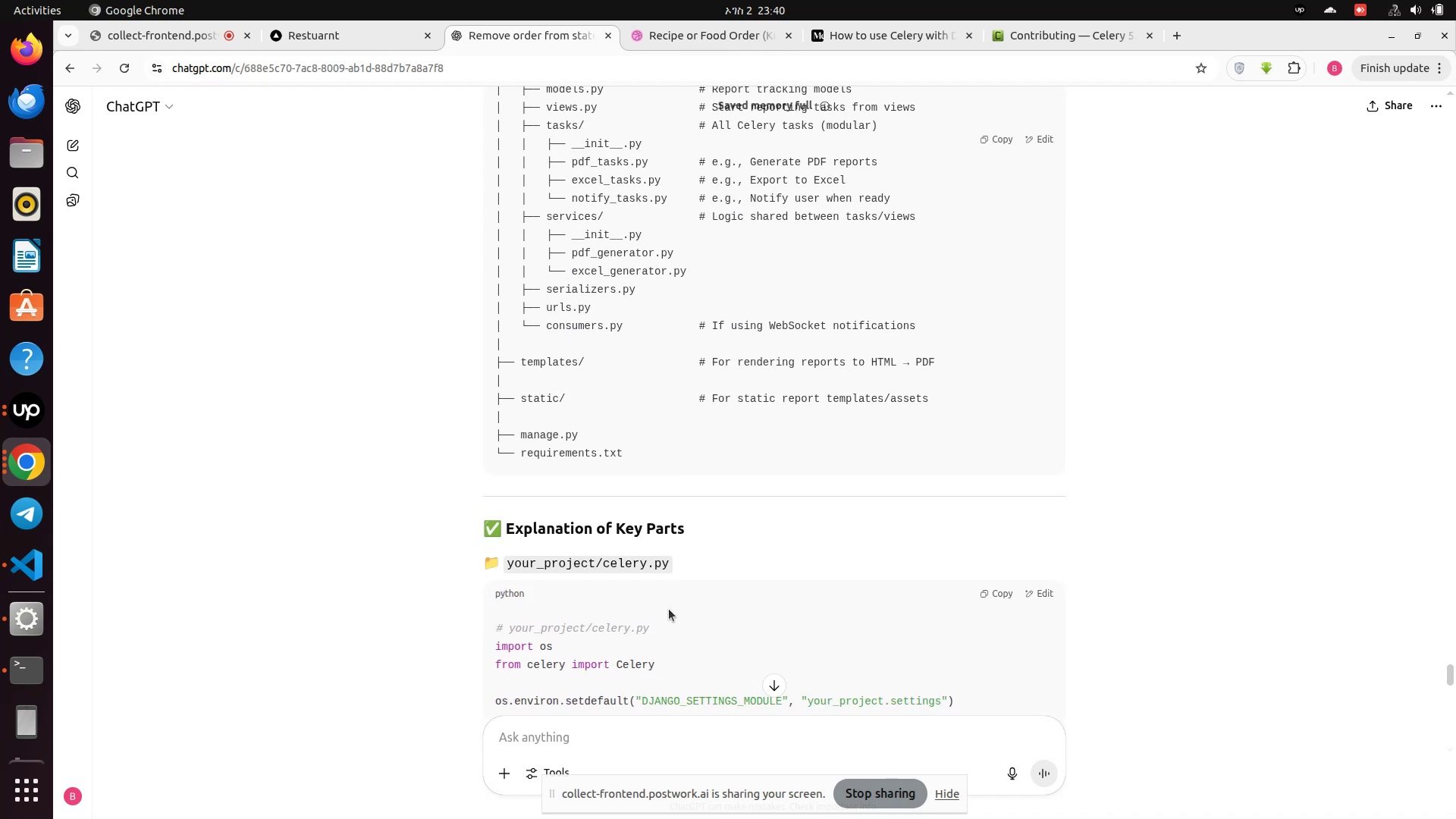 
scroll: coordinate [669, 609], scroll_direction: down, amount: 5.0
 